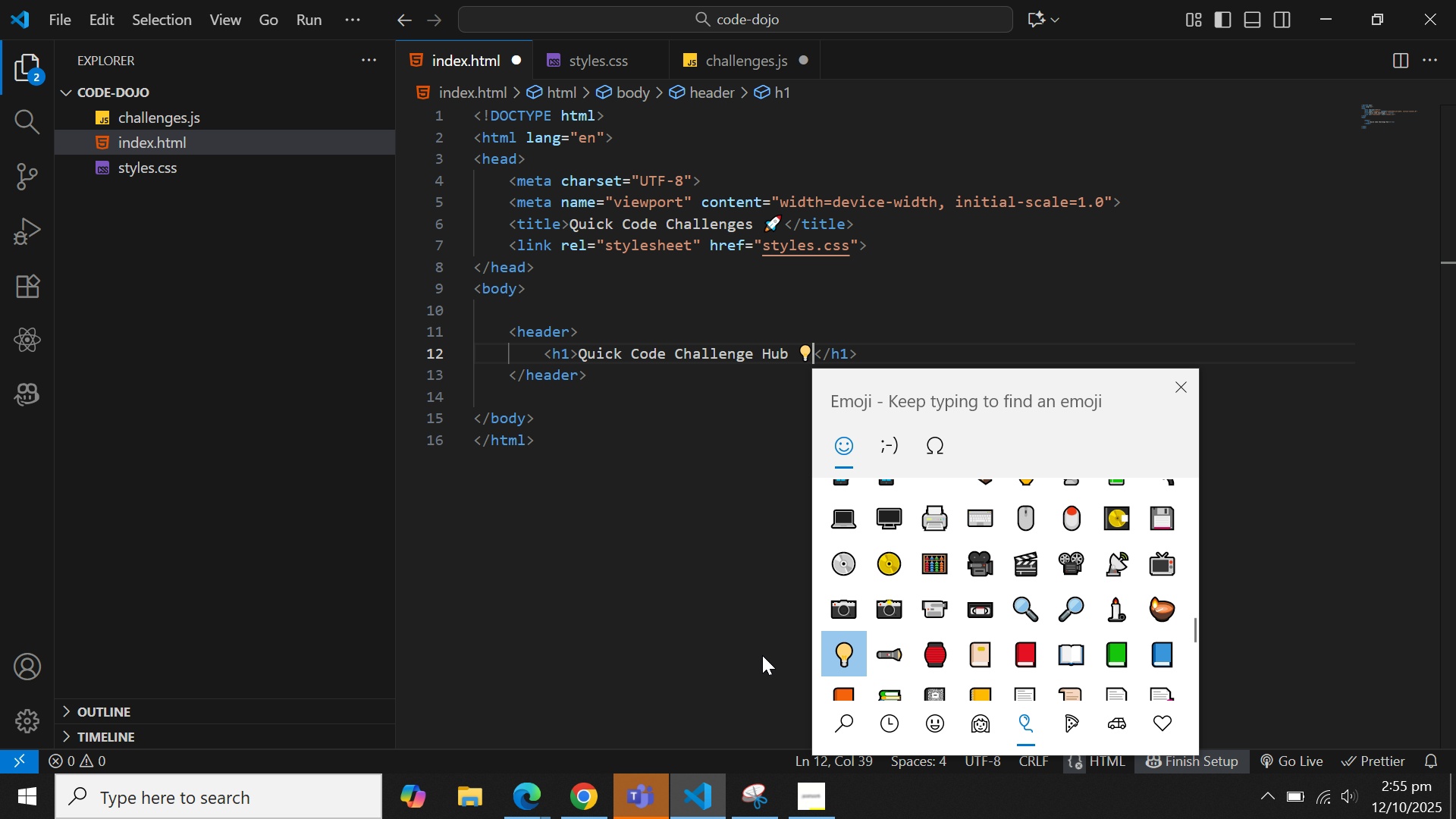 
left_click([762, 655])
 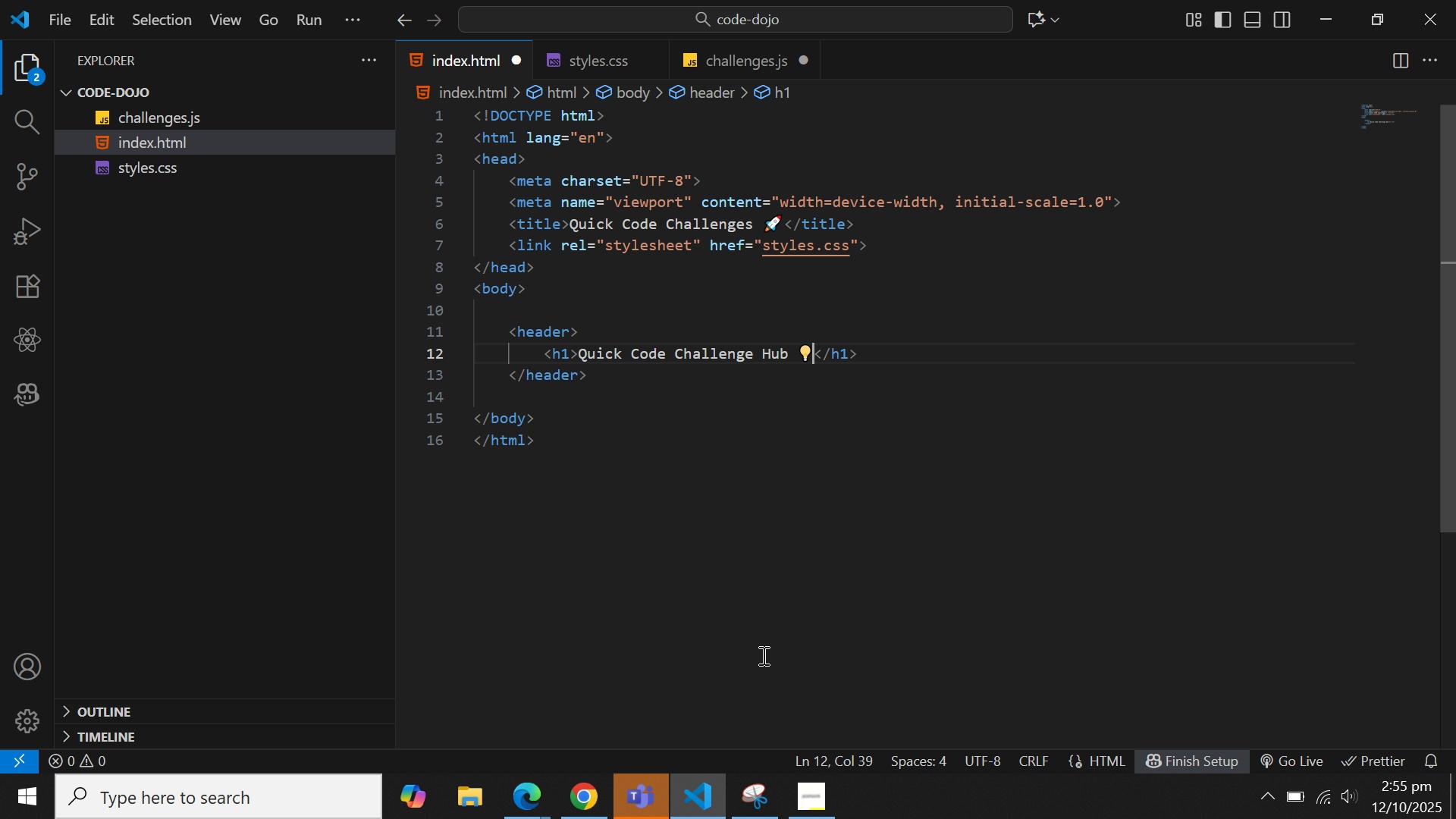 
key(ArrowRight)
 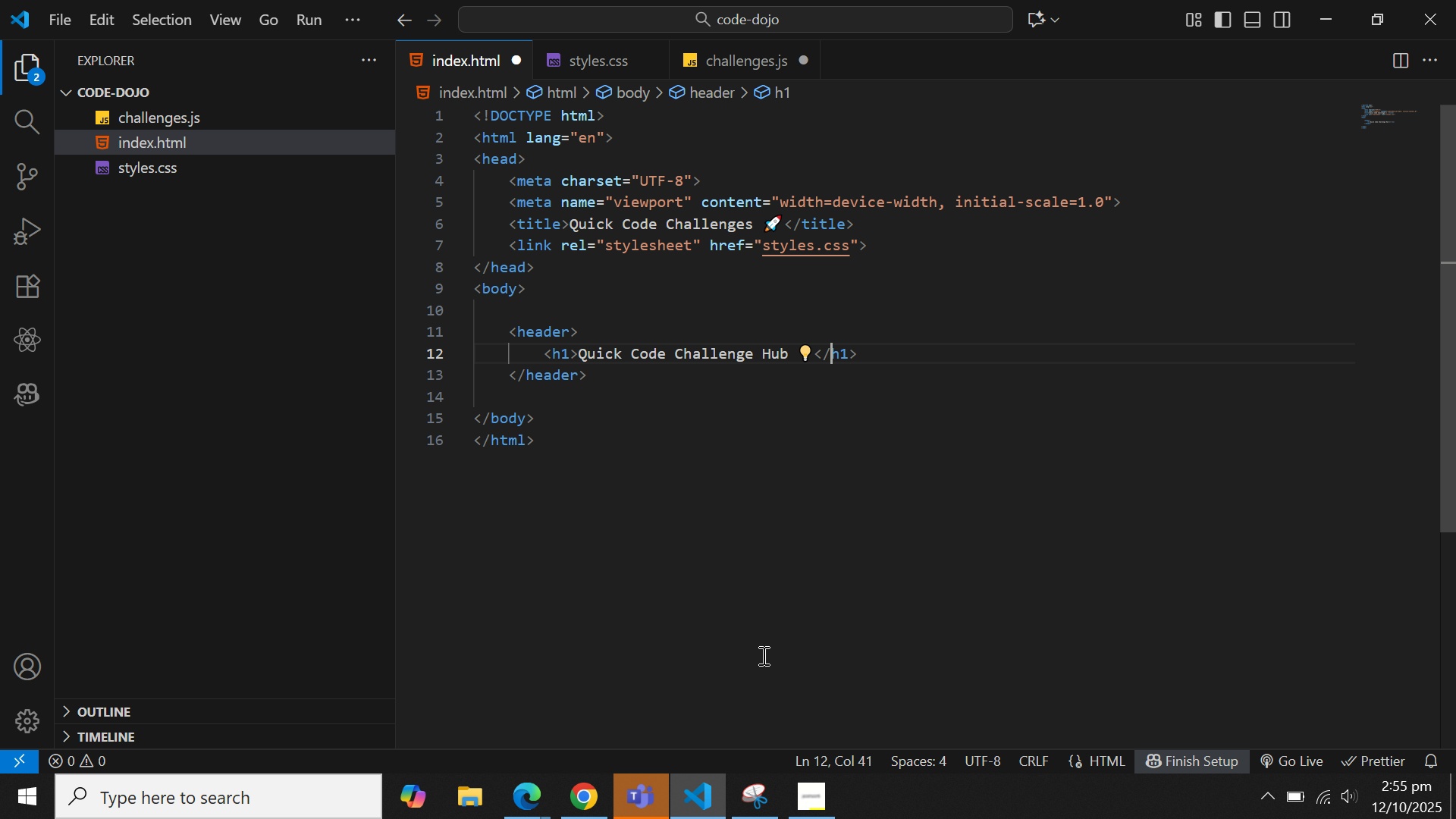 
key(ArrowRight)
 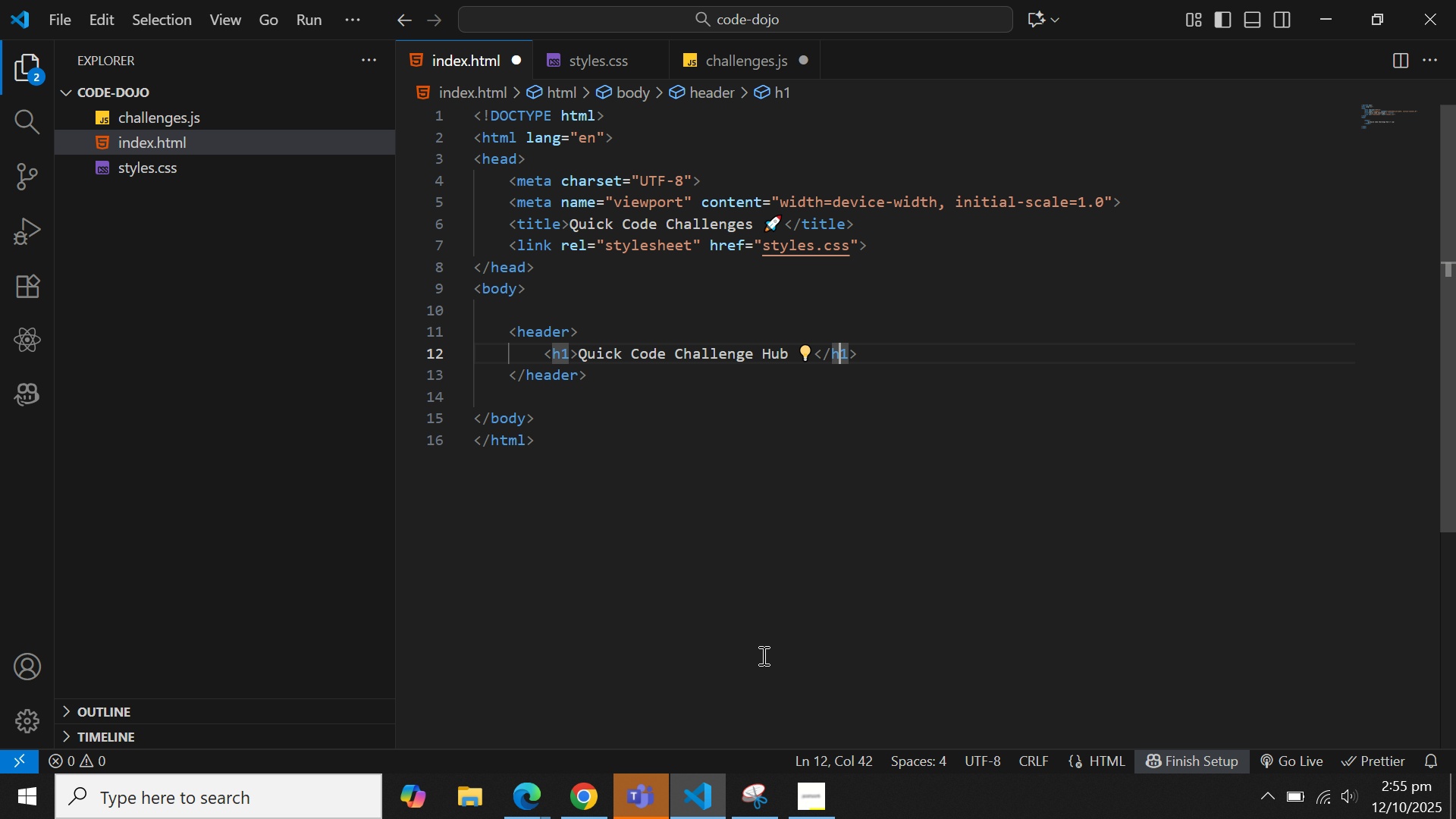 
key(ArrowRight)
 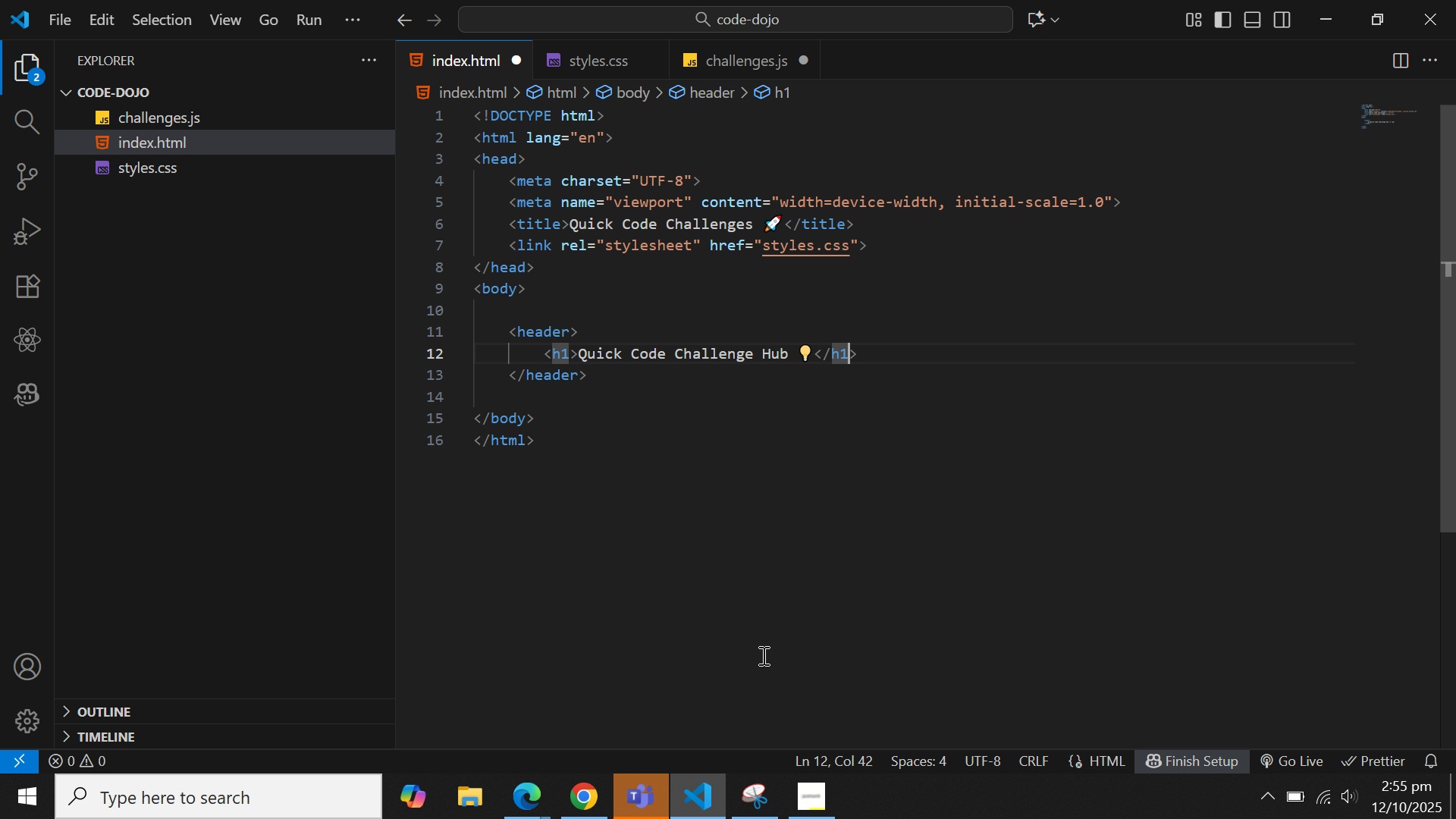 
key(ArrowRight)
 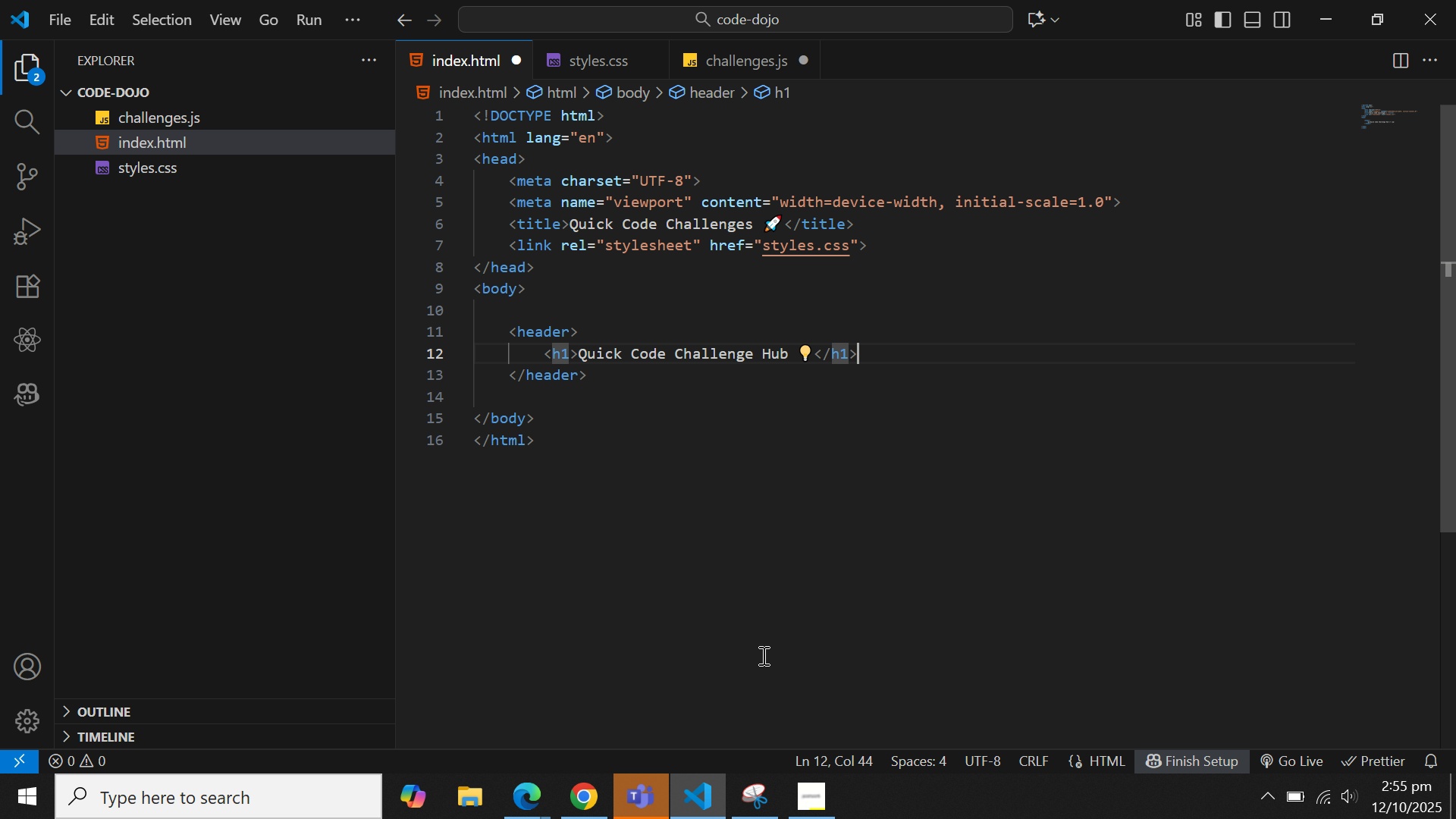 
key(ArrowRight)
 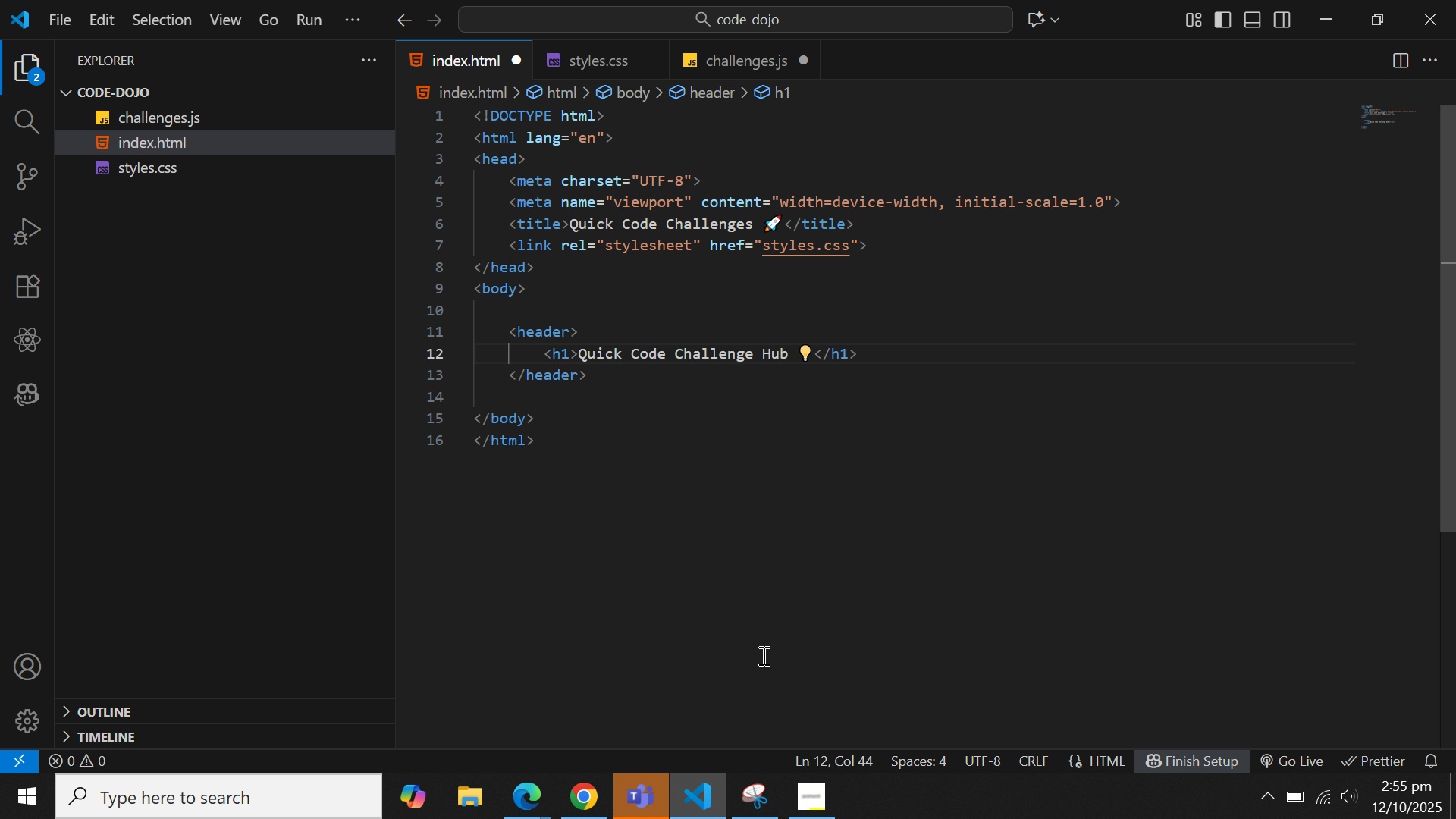 
key(Enter)
 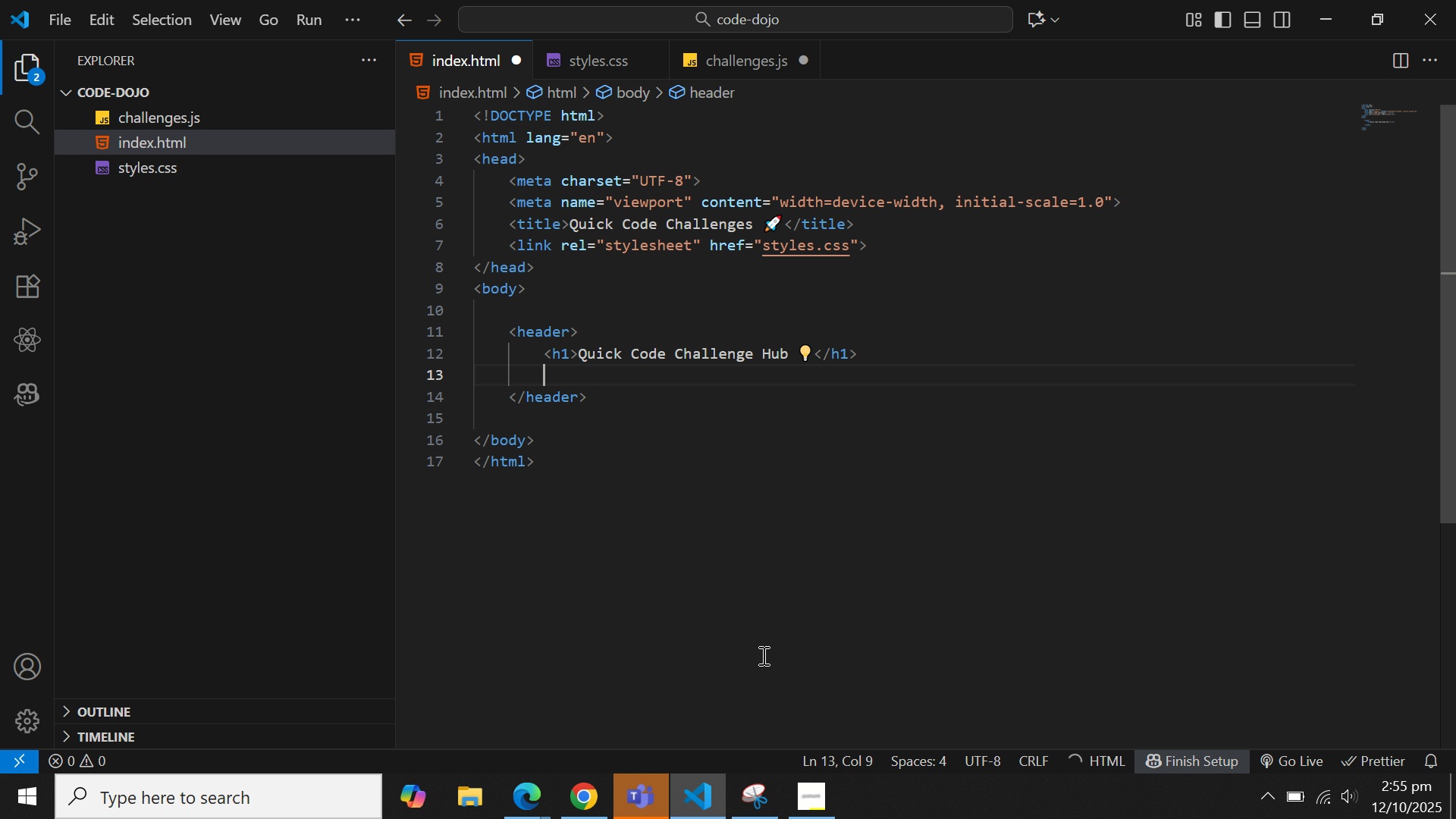 
type(<sharpen)
key(Backspace)
key(Backspace)
key(Backspace)
key(Backspace)
key(Backspace)
key(Backspace)
key(Backspace)
type(p>Sharpen your Javas)
key(Backspace)
type(Script skilles )
key(Backspace)
key(Backspace)
key(Backspace)
type(s with these bite-sized problems.)
 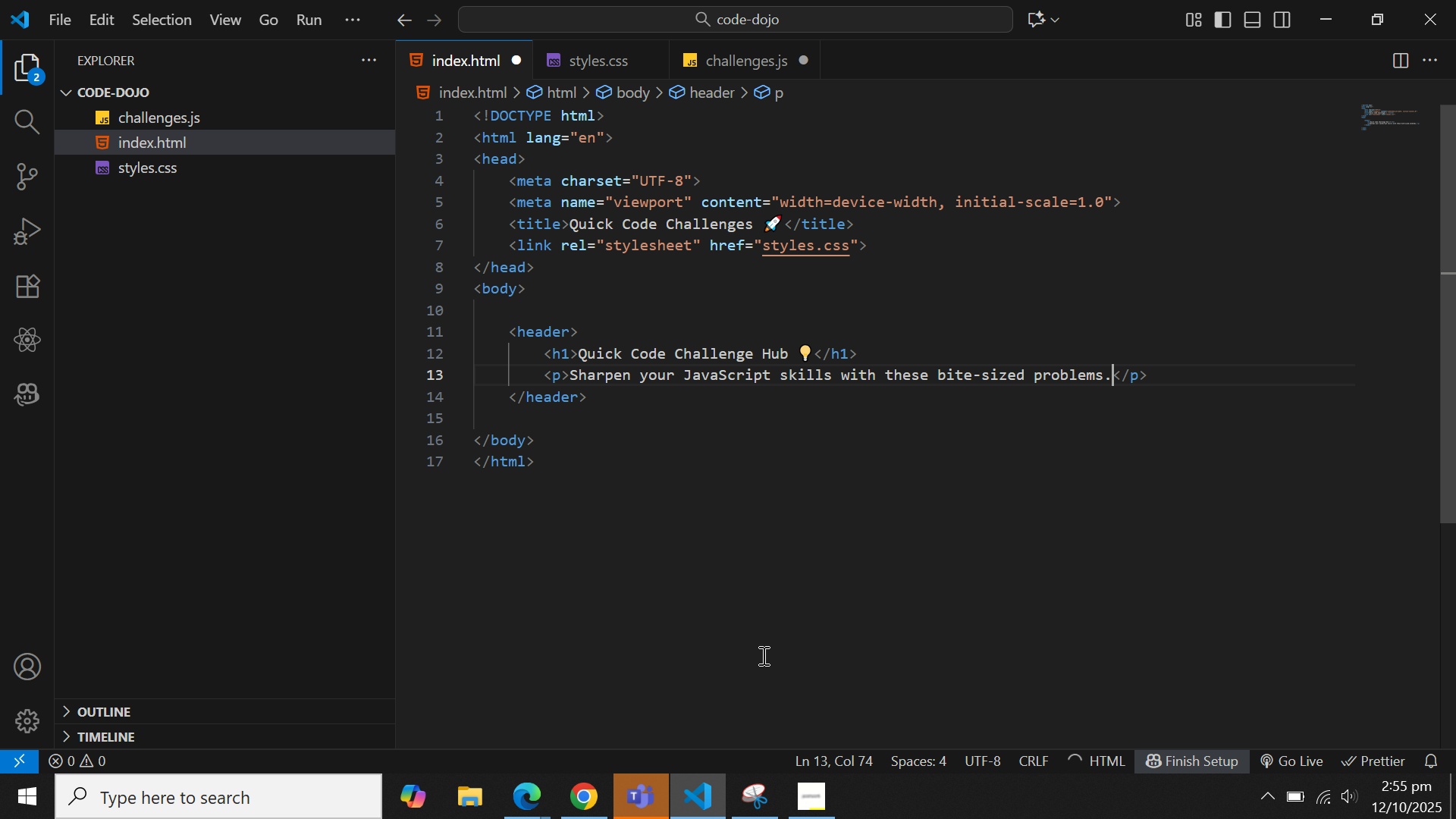 
key(ArrowRight)
 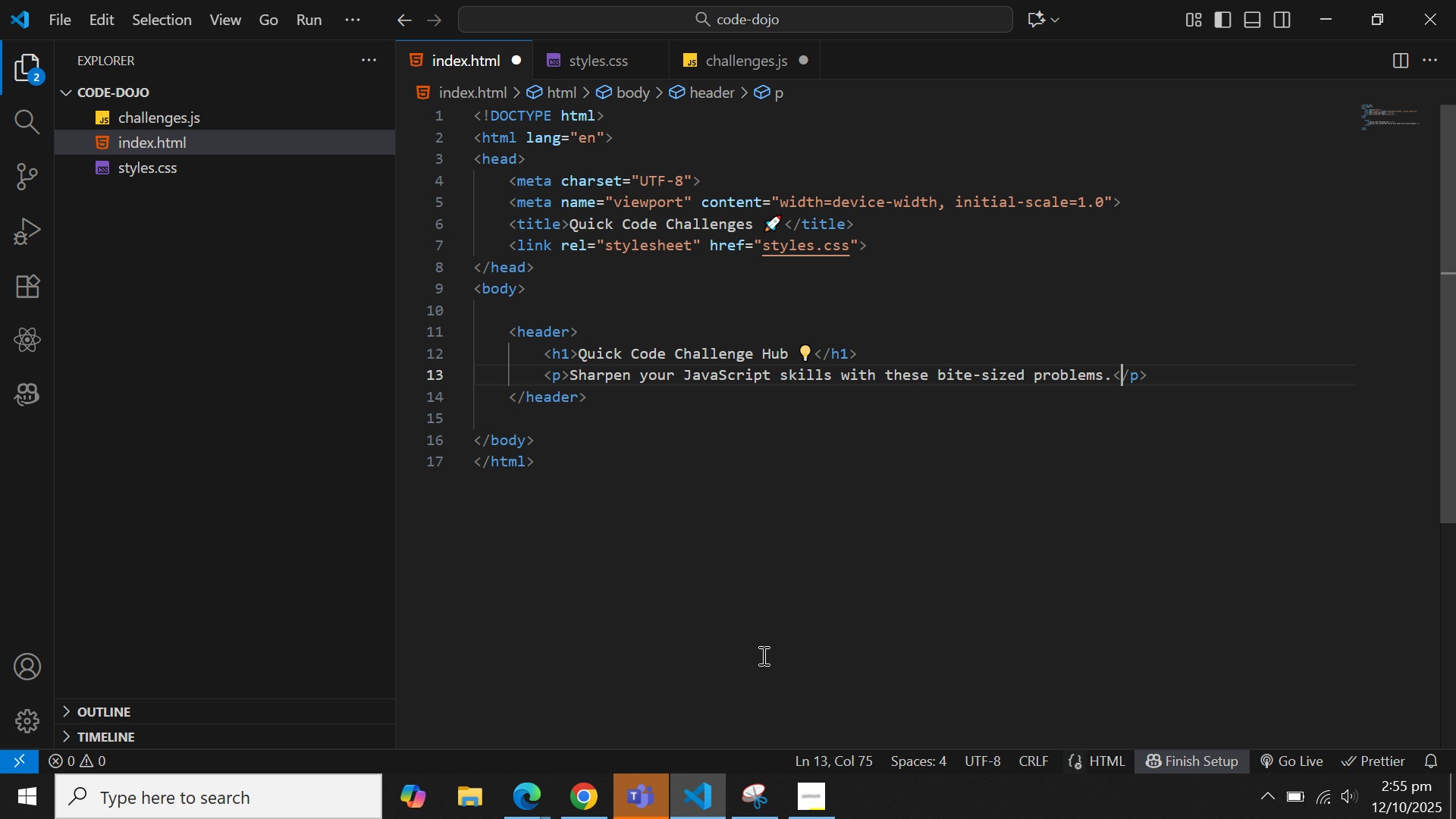 
key(ArrowRight)
 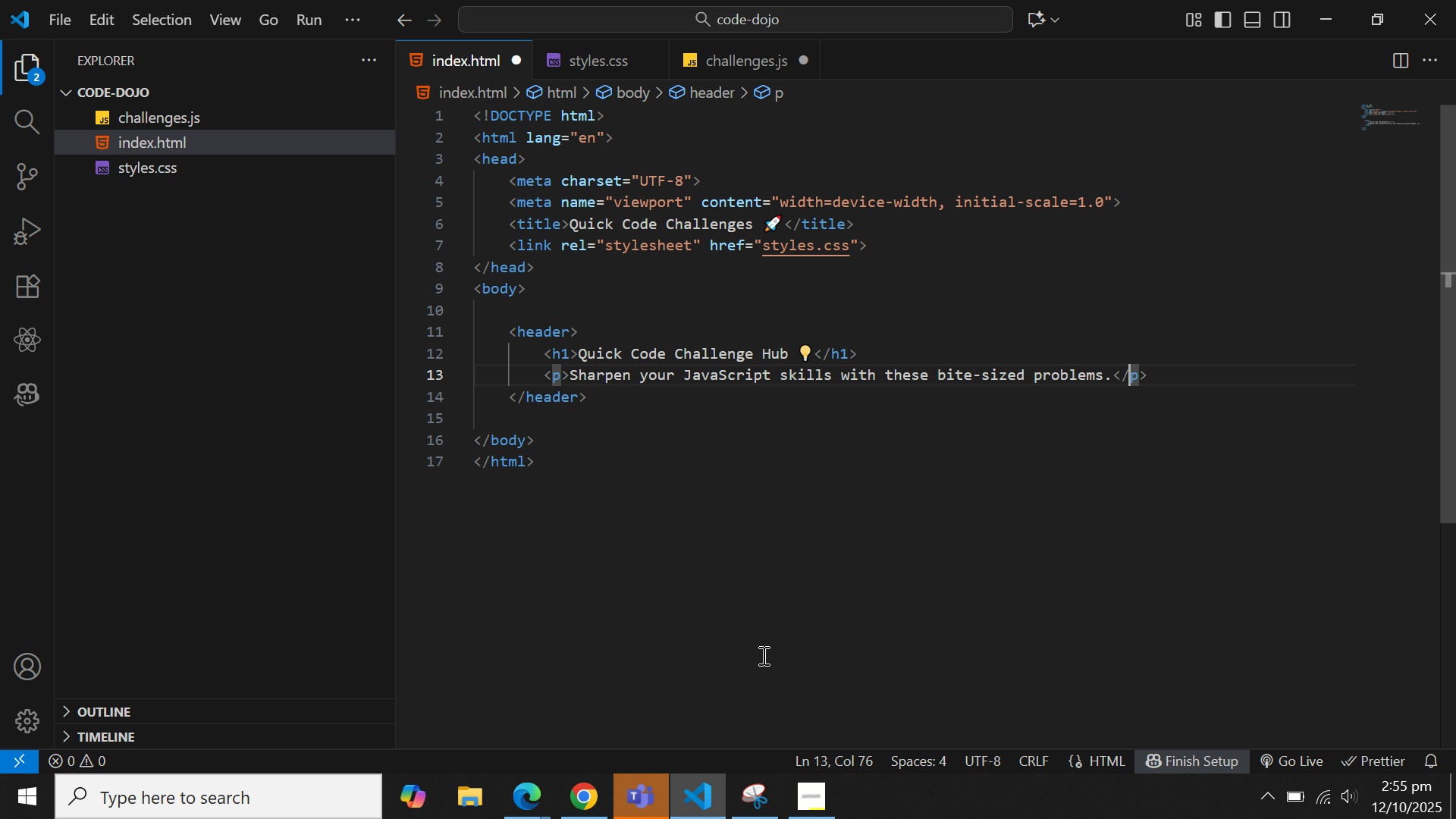 
key(ArrowDown)
 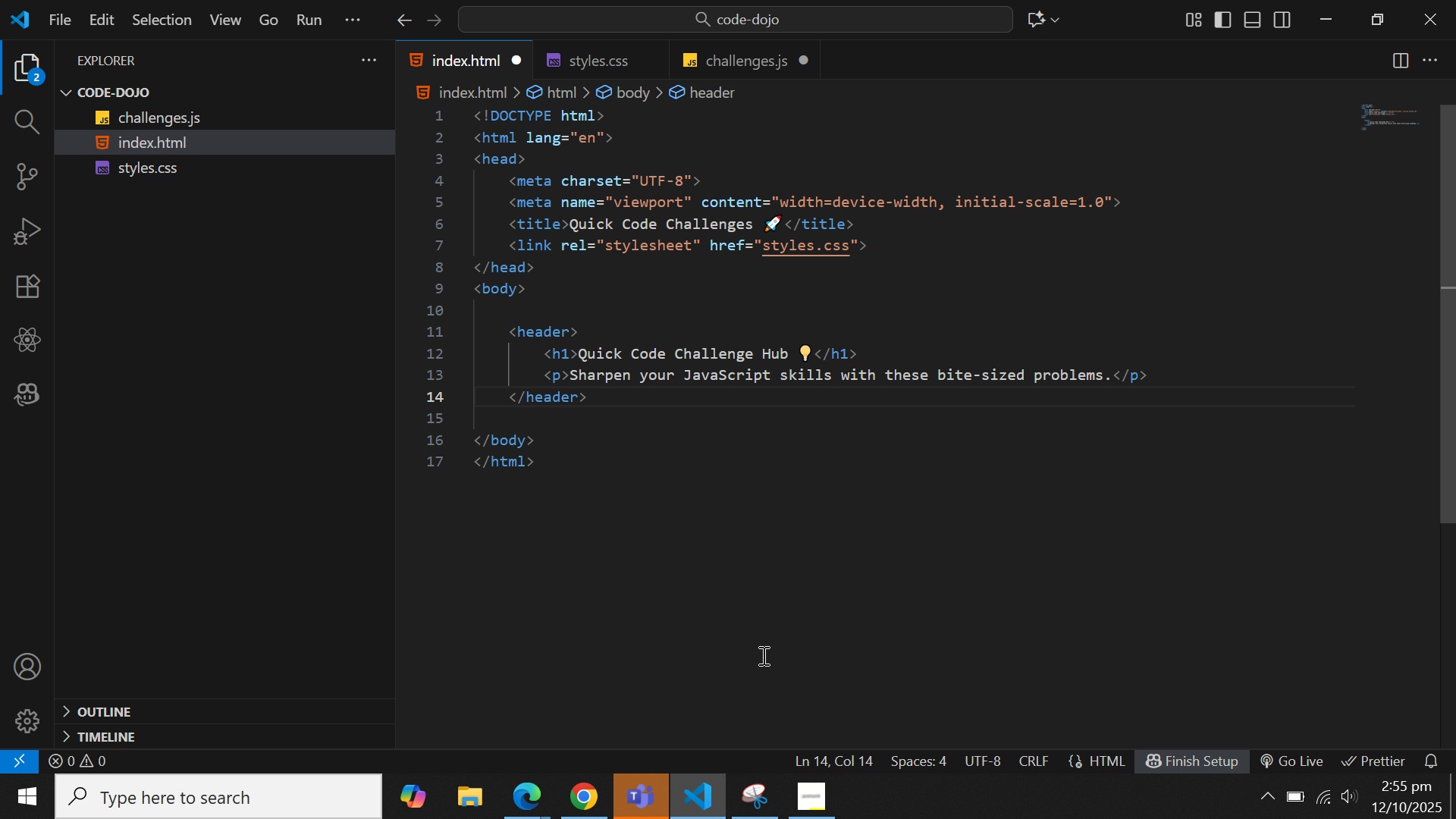 
key(Enter)
 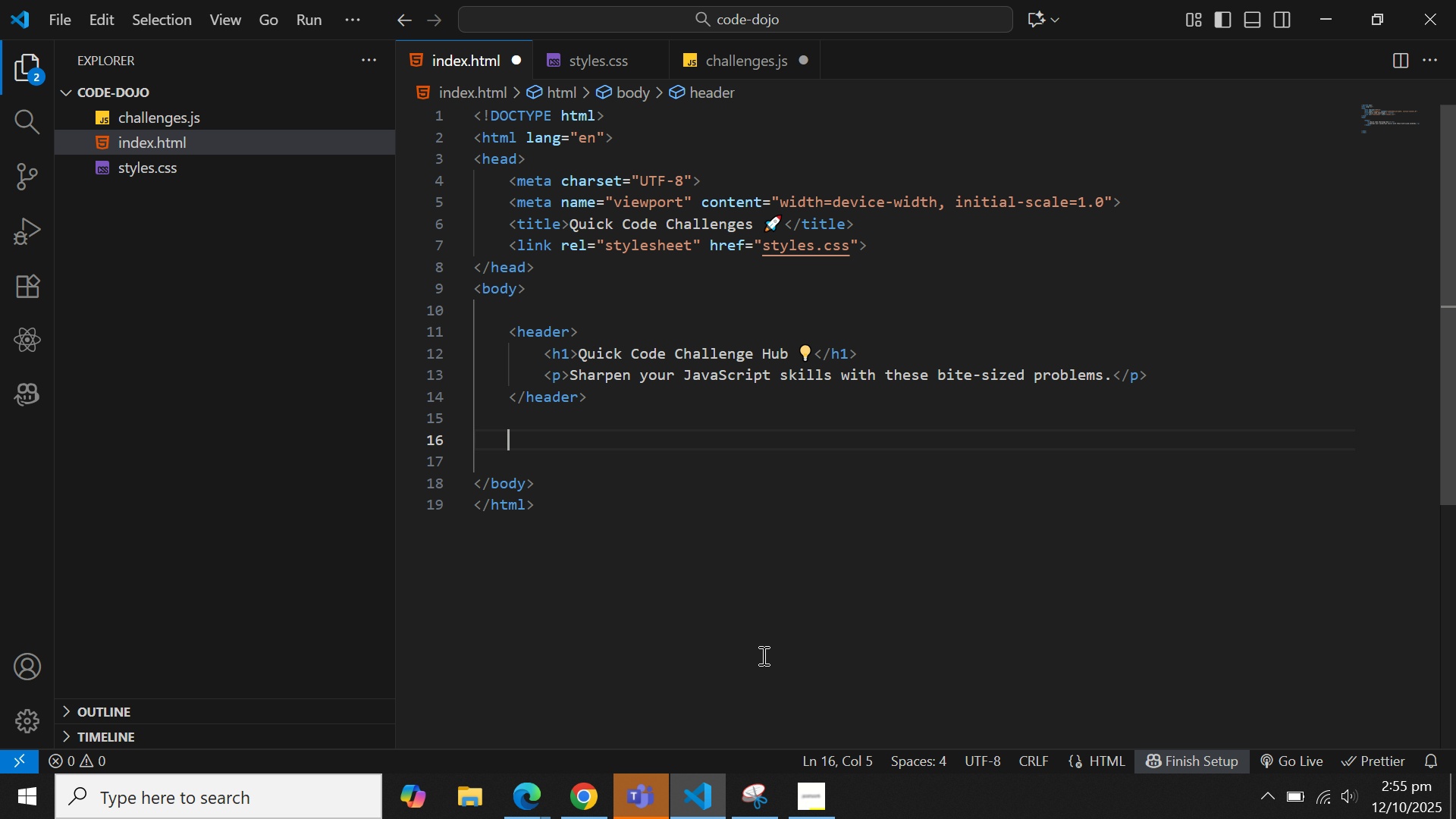 
key(Enter)
 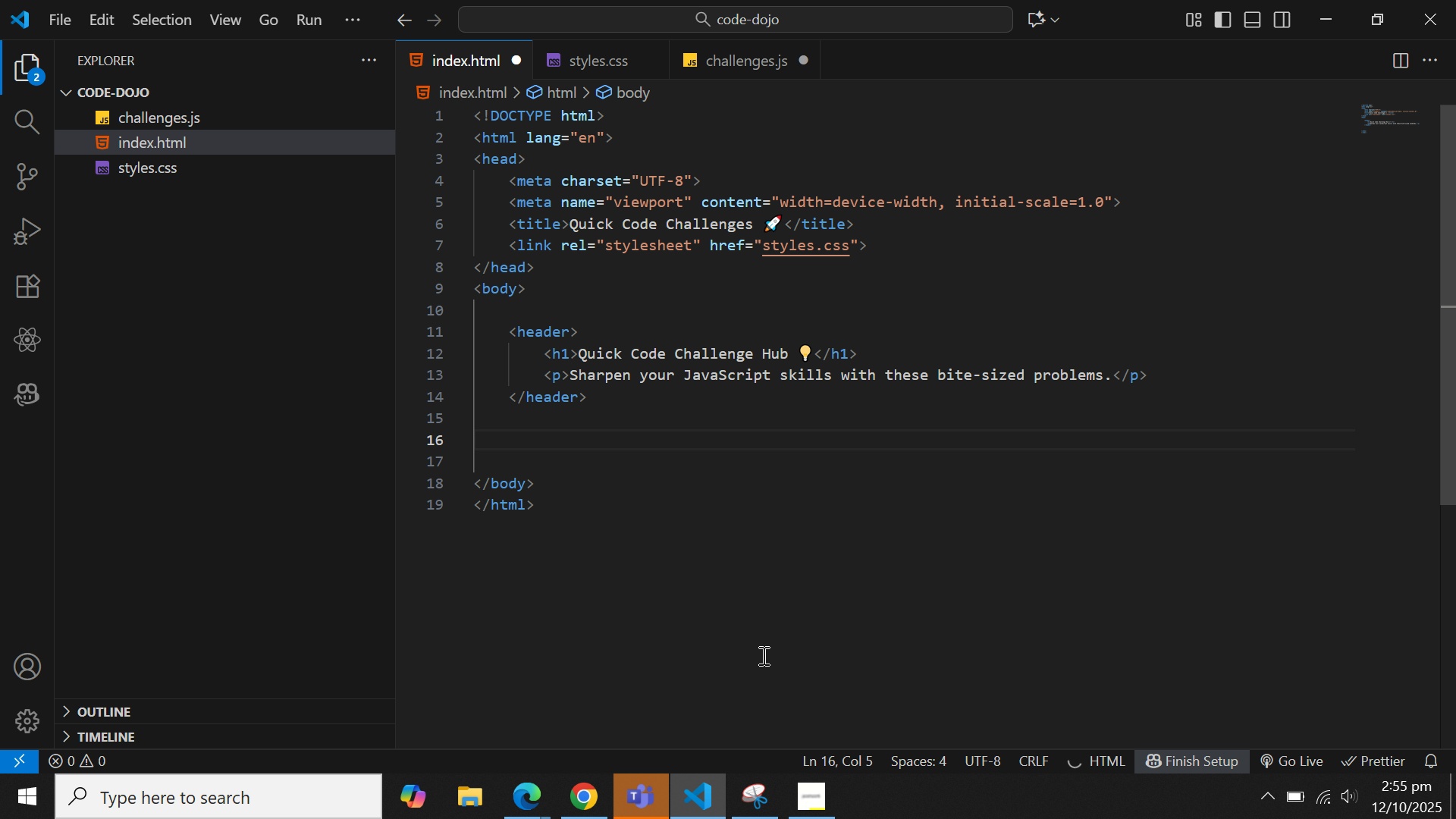 
type(<main>)
 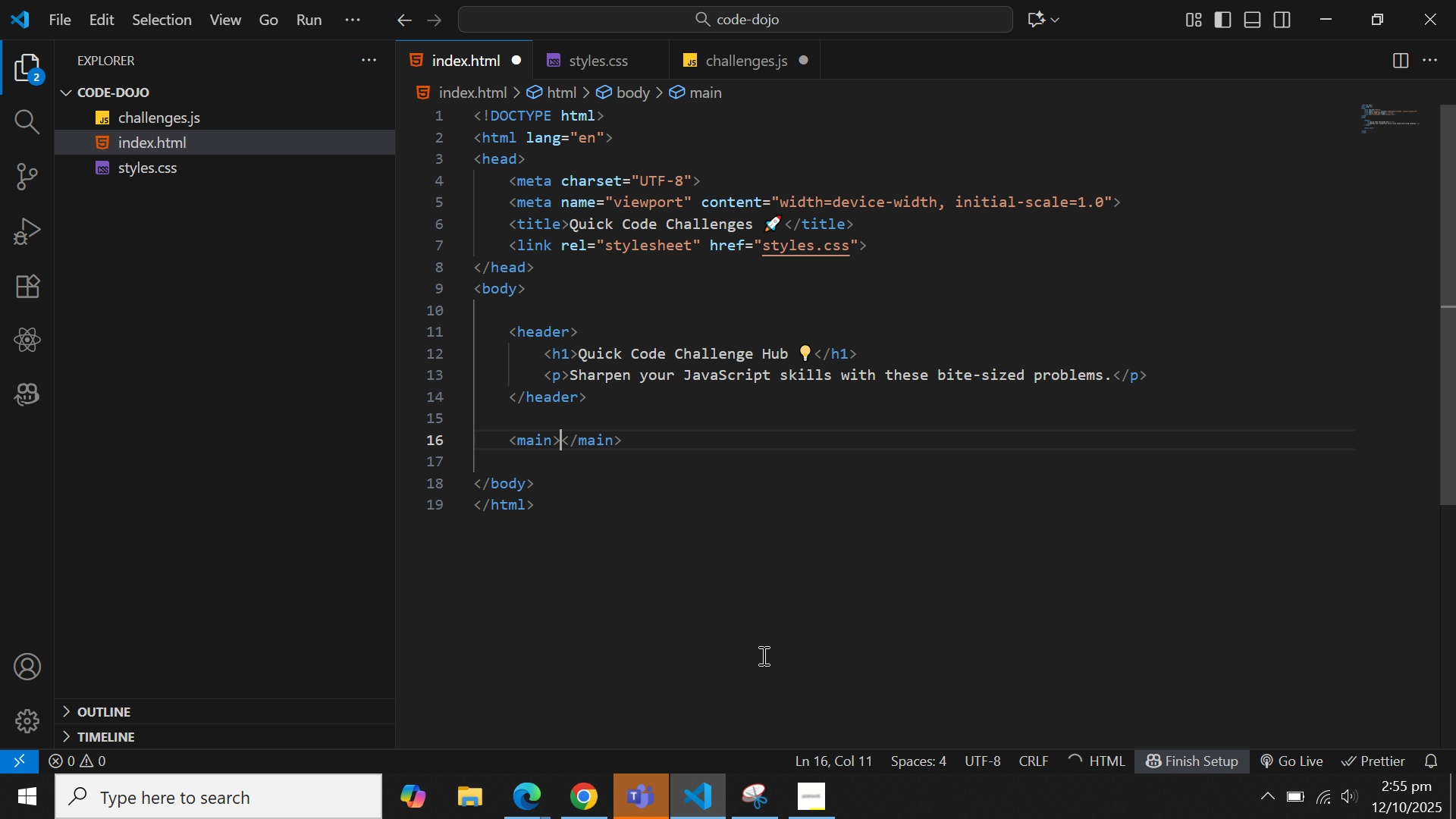 
key(Enter)
 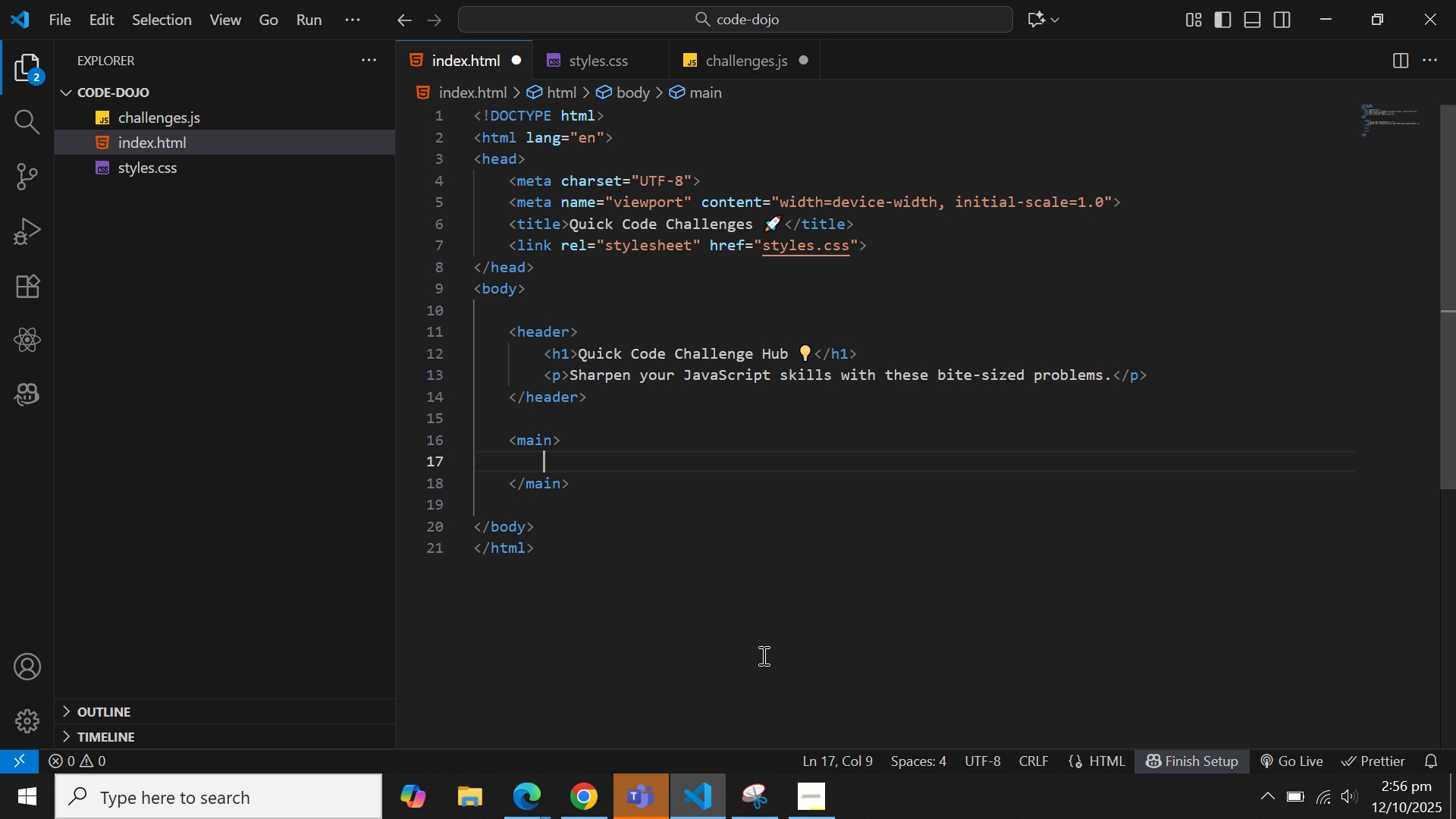 
key(ArrowUp)
 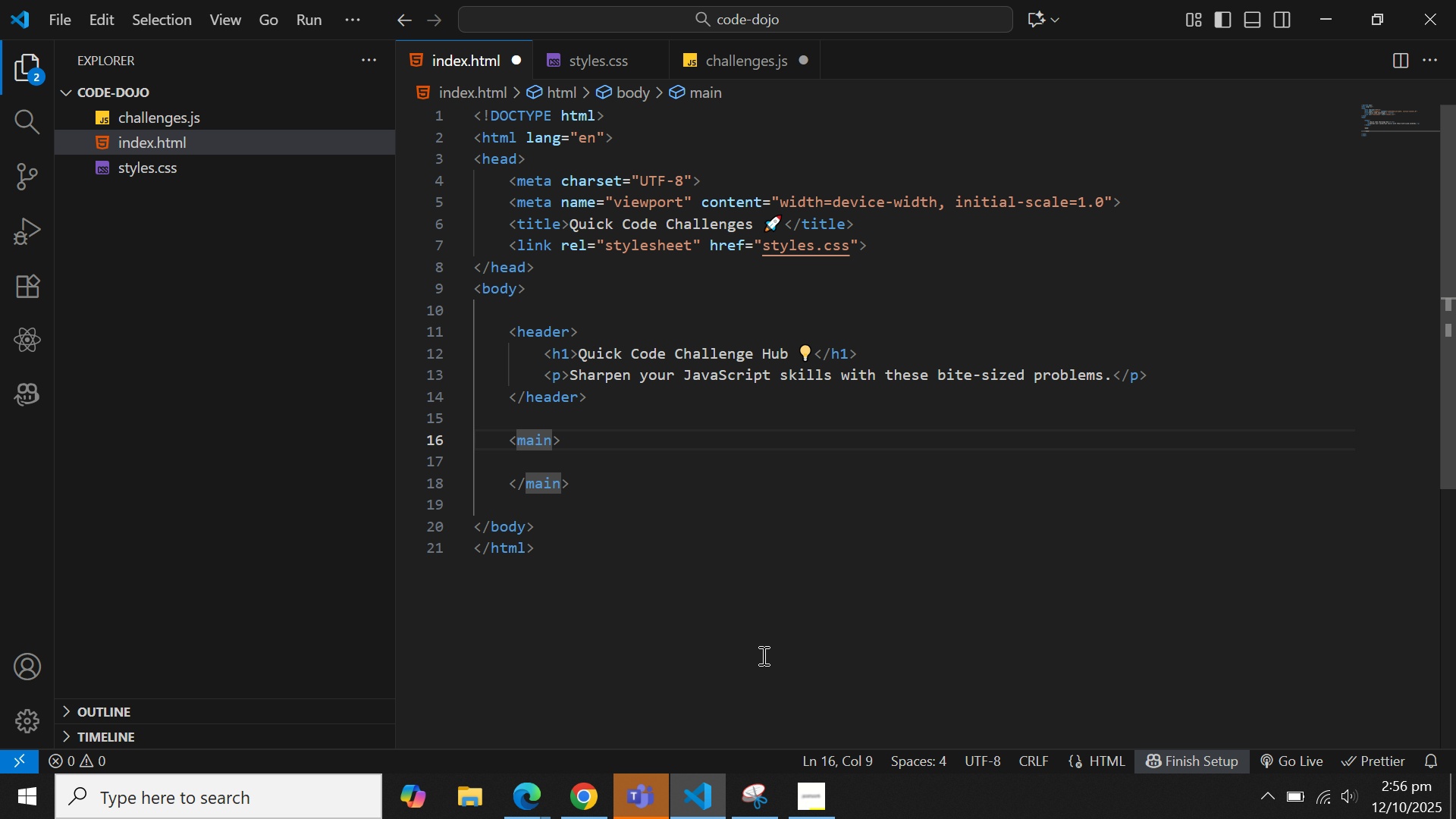 
key(ArrowRight)
 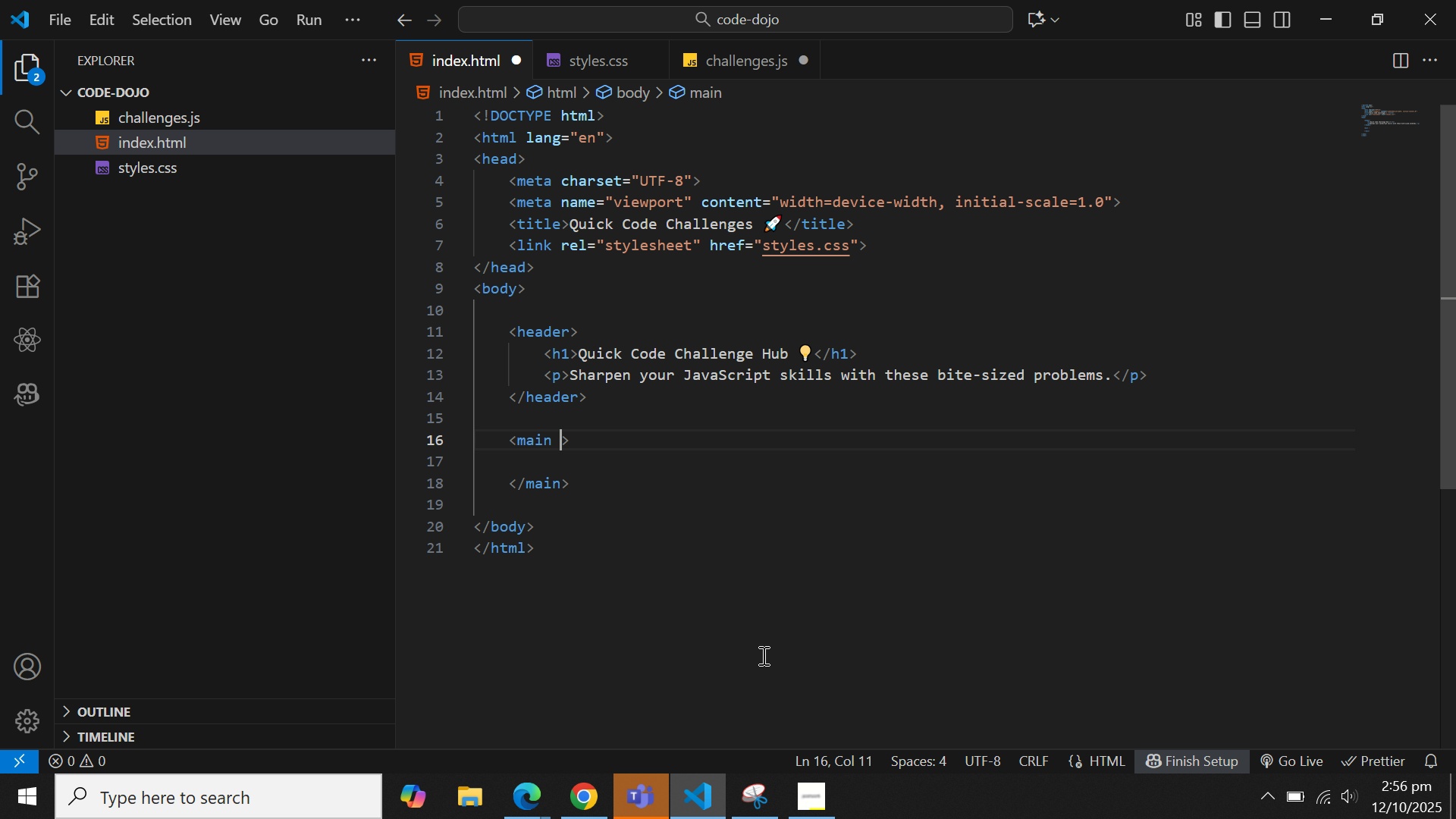 
type( id)
 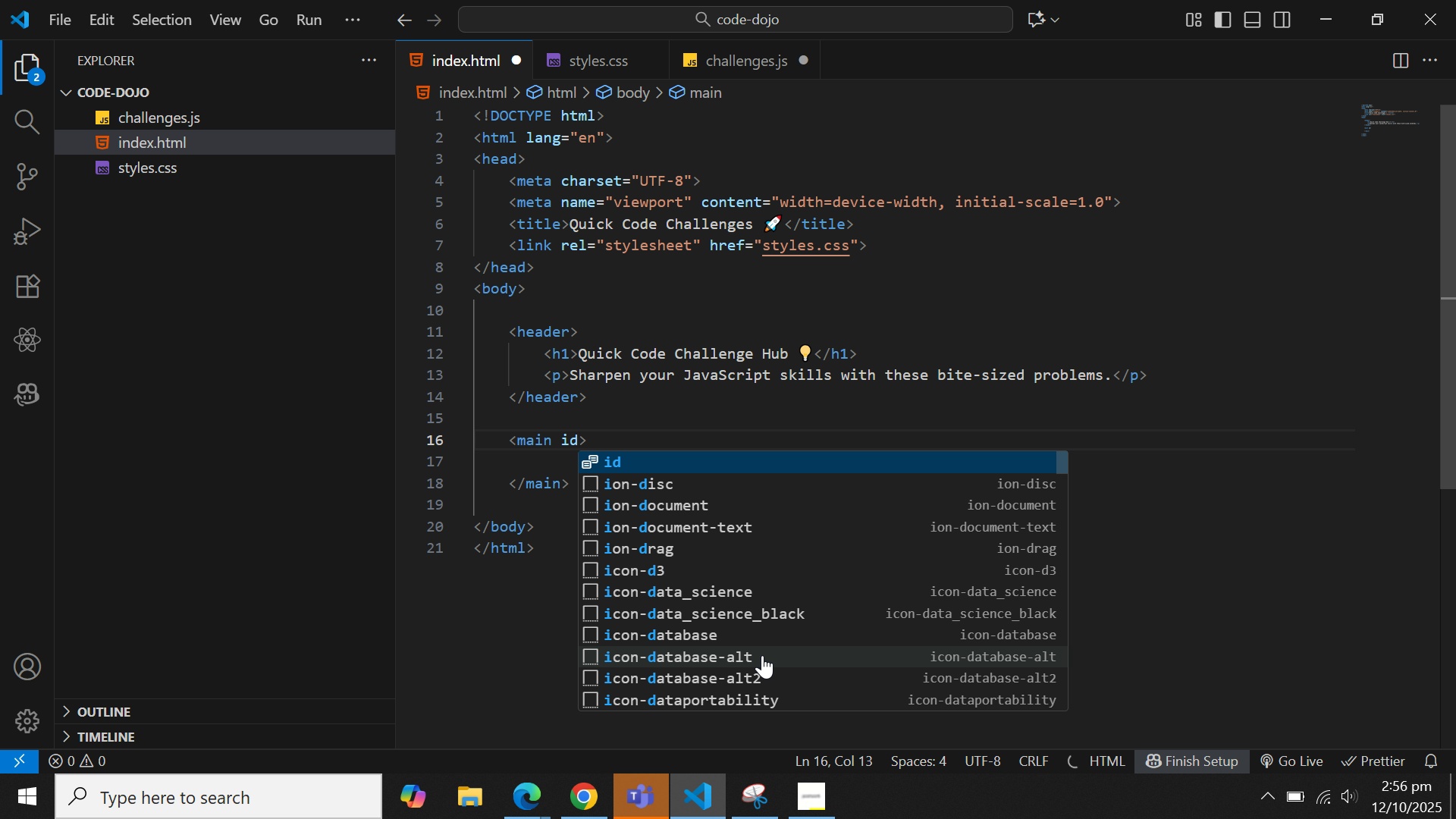 
key(Enter)
 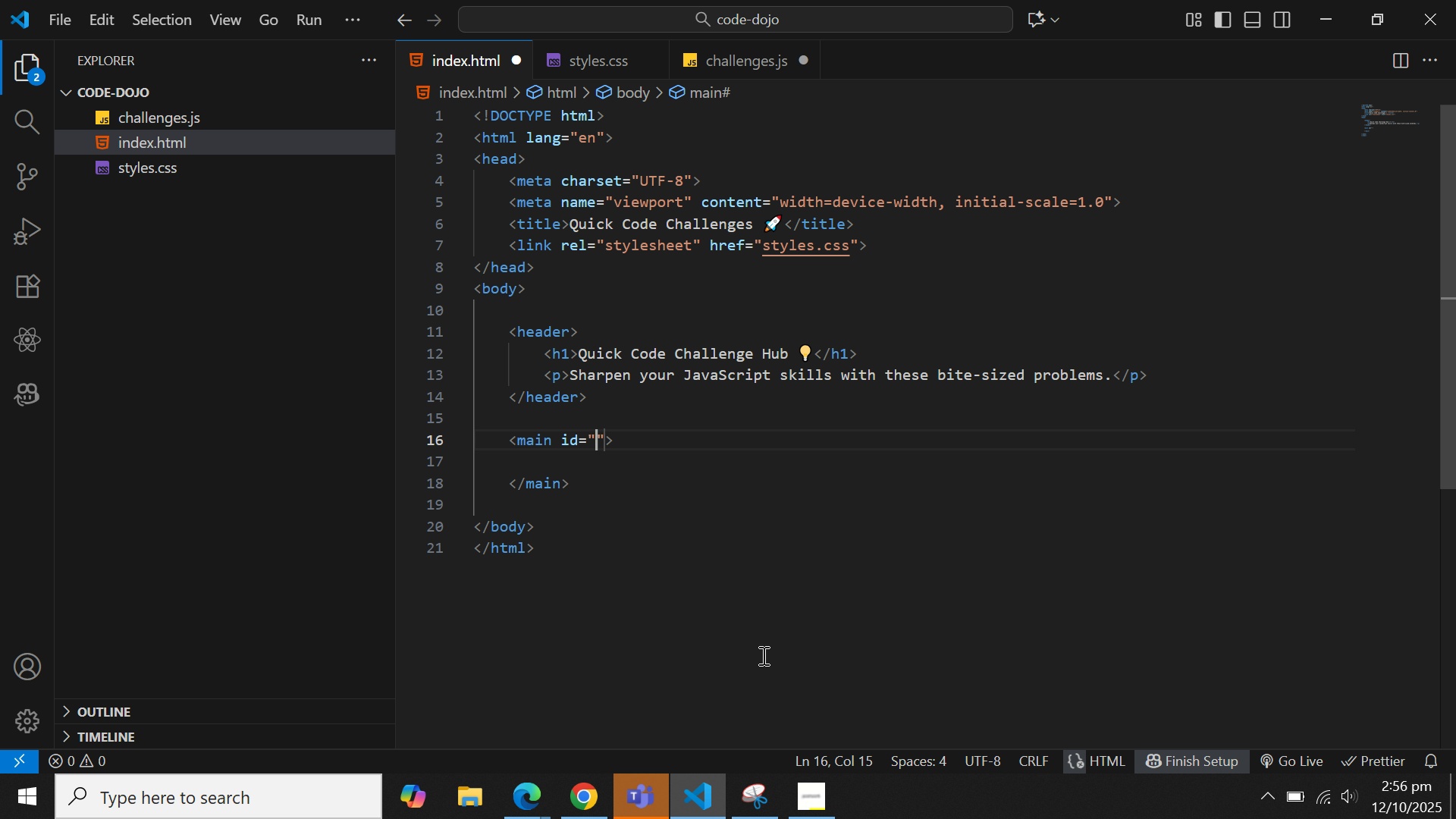 
type(cha;lln)
key(Backspace)
key(Backspace)
key(Backspace)
key(Backspace)
key(Backspace)
type(allenge-container)
 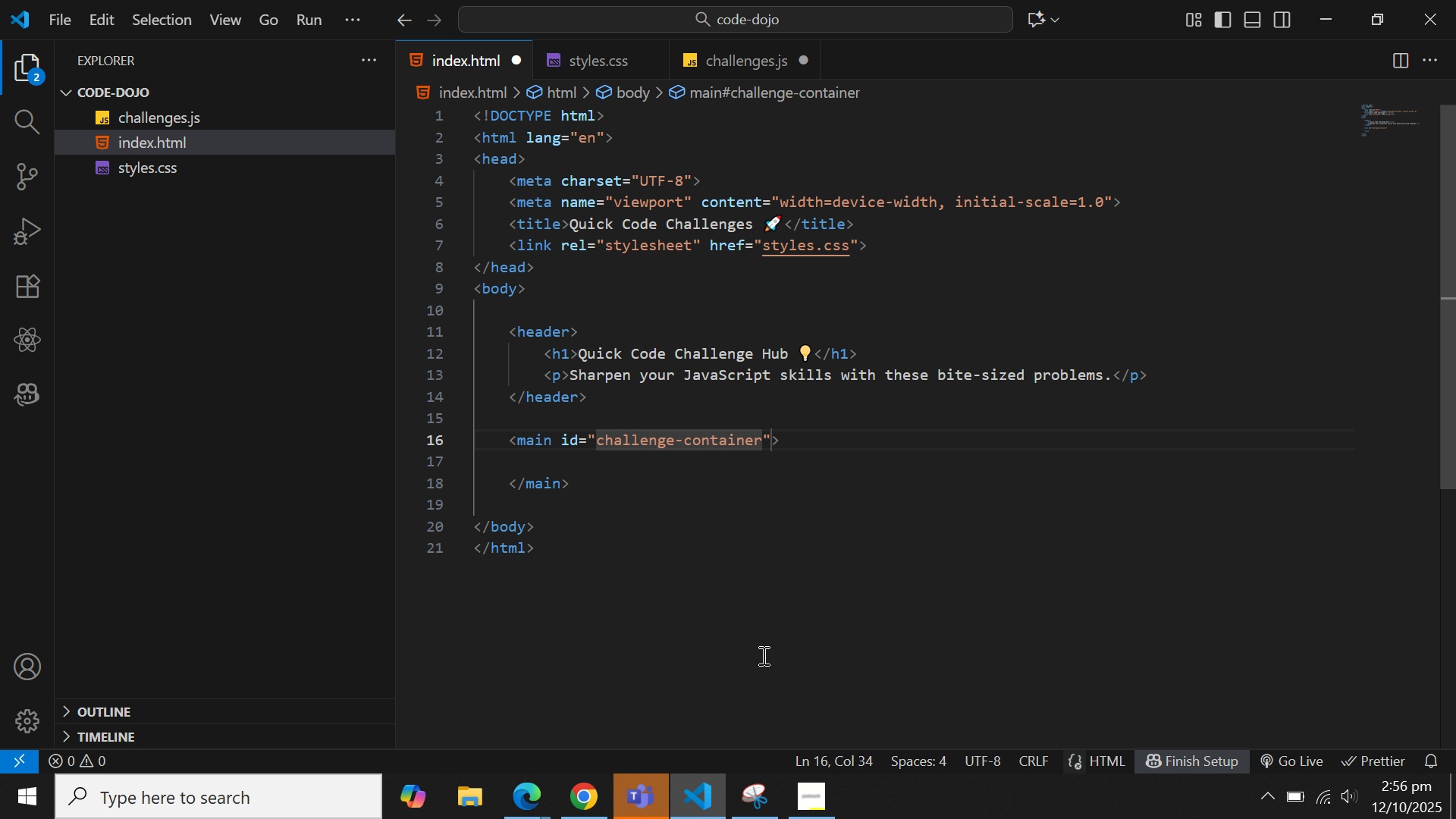 
key(ArrowRight)
 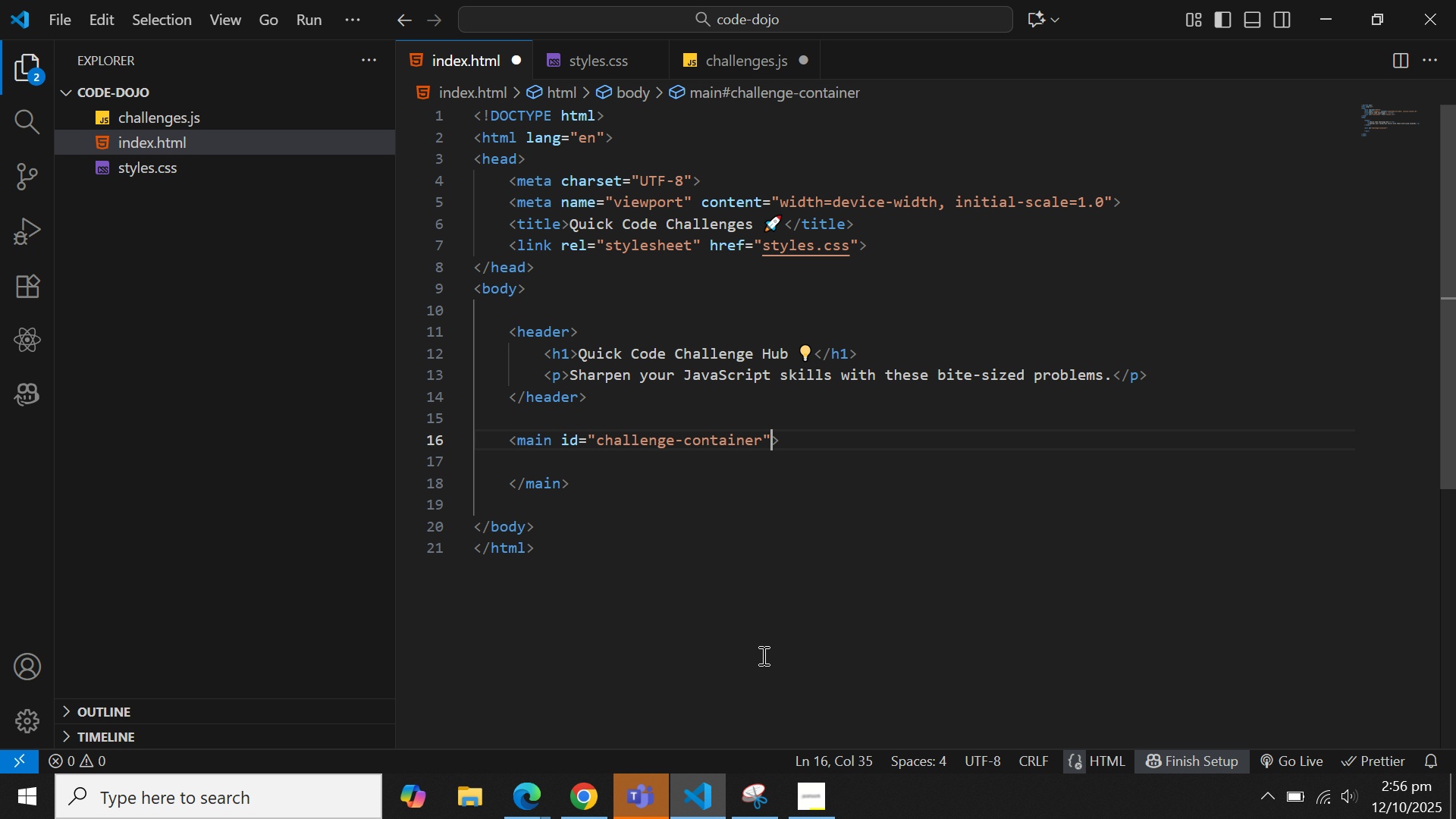 
key(ArrowRight)
 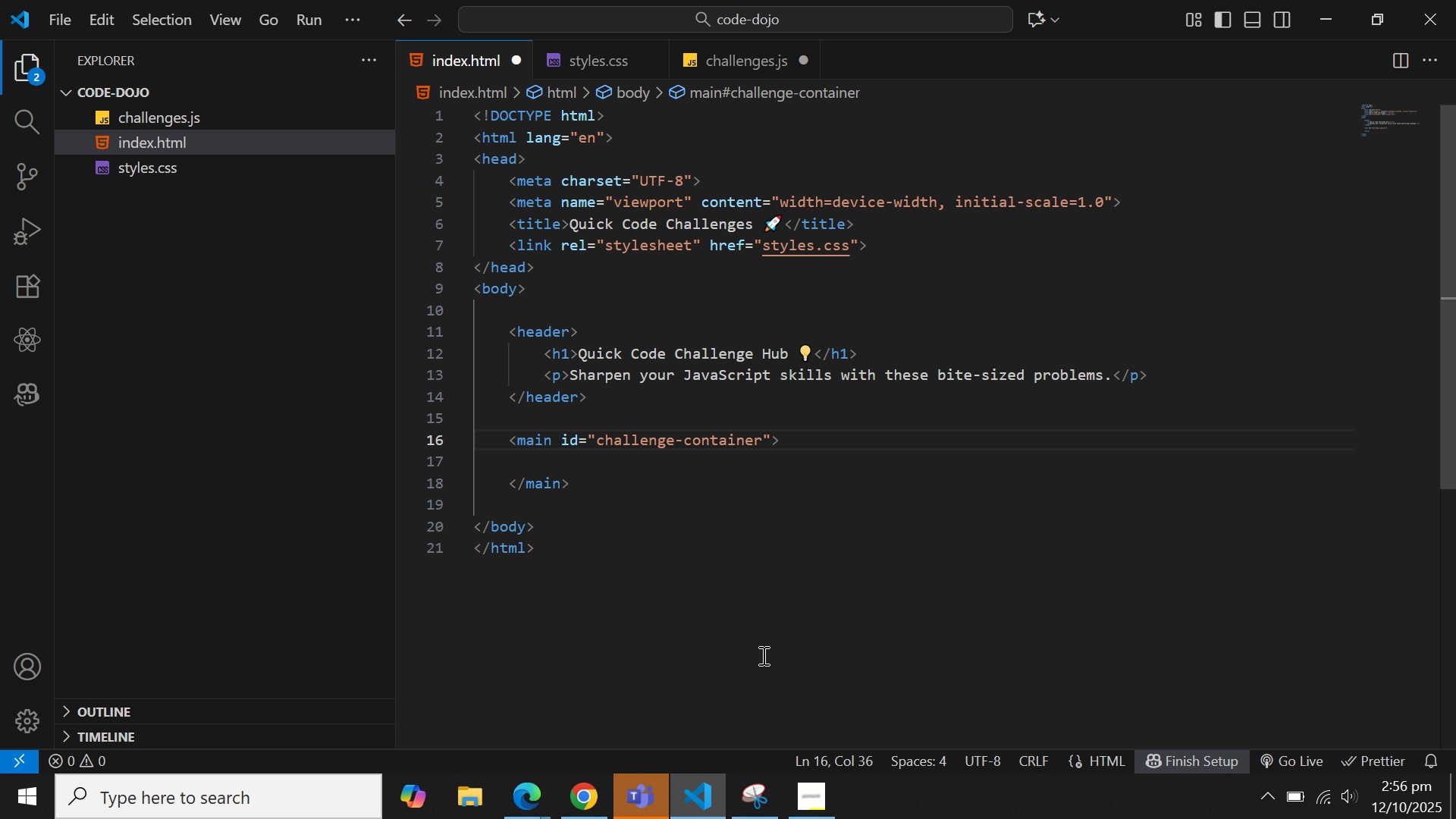 
key(Enter)
 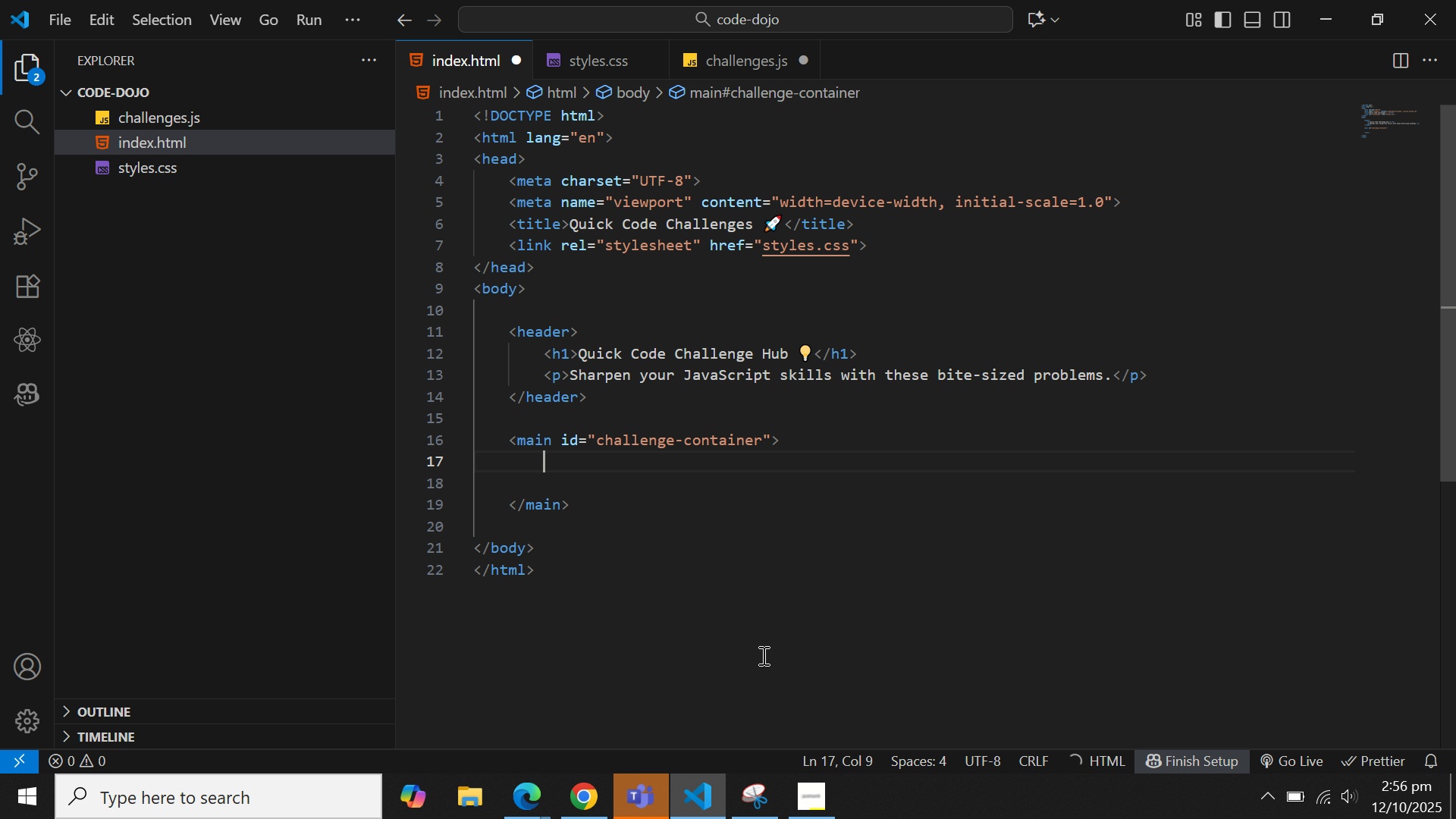 
type(<sectio)
 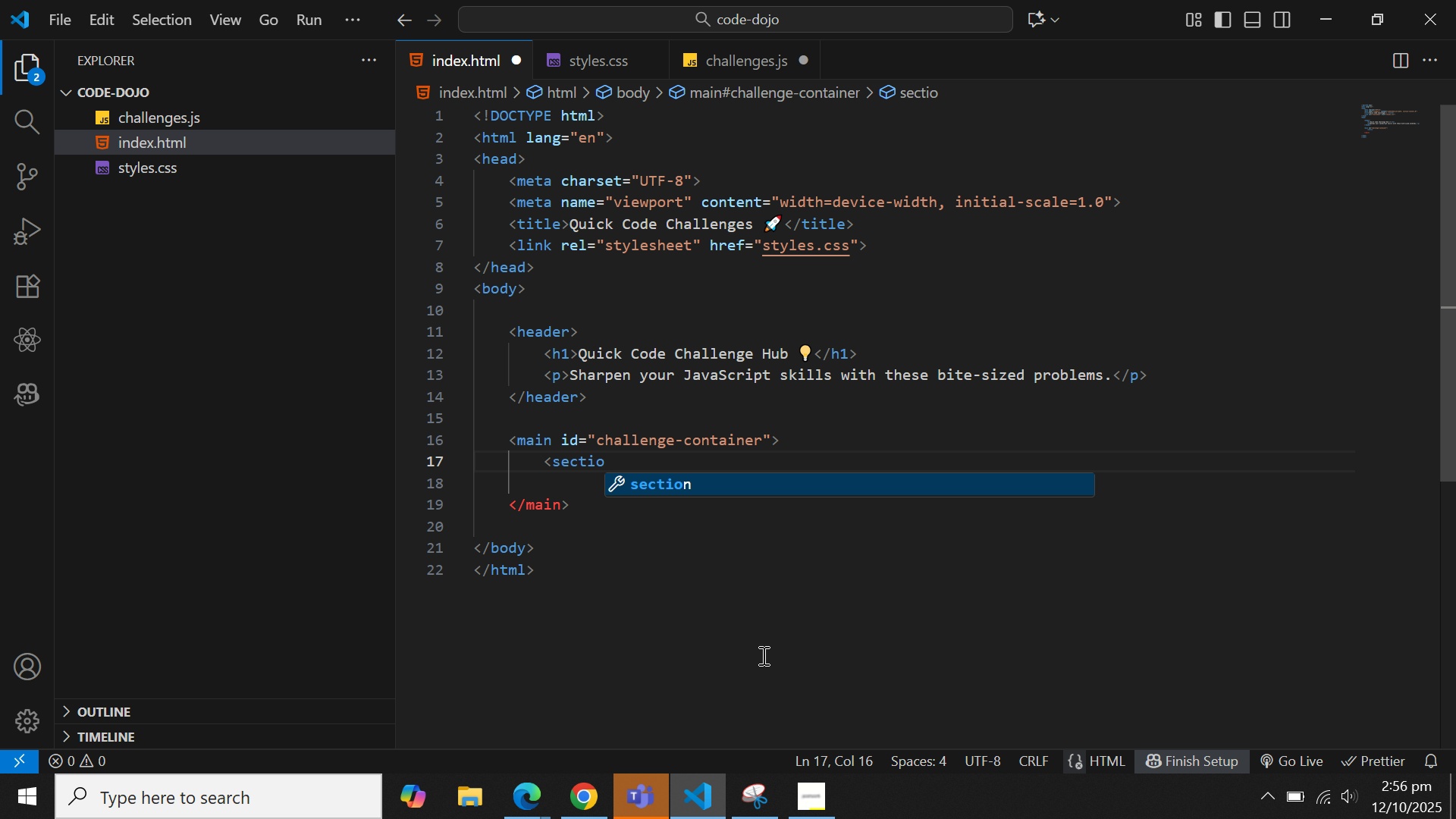 
key(Enter)
 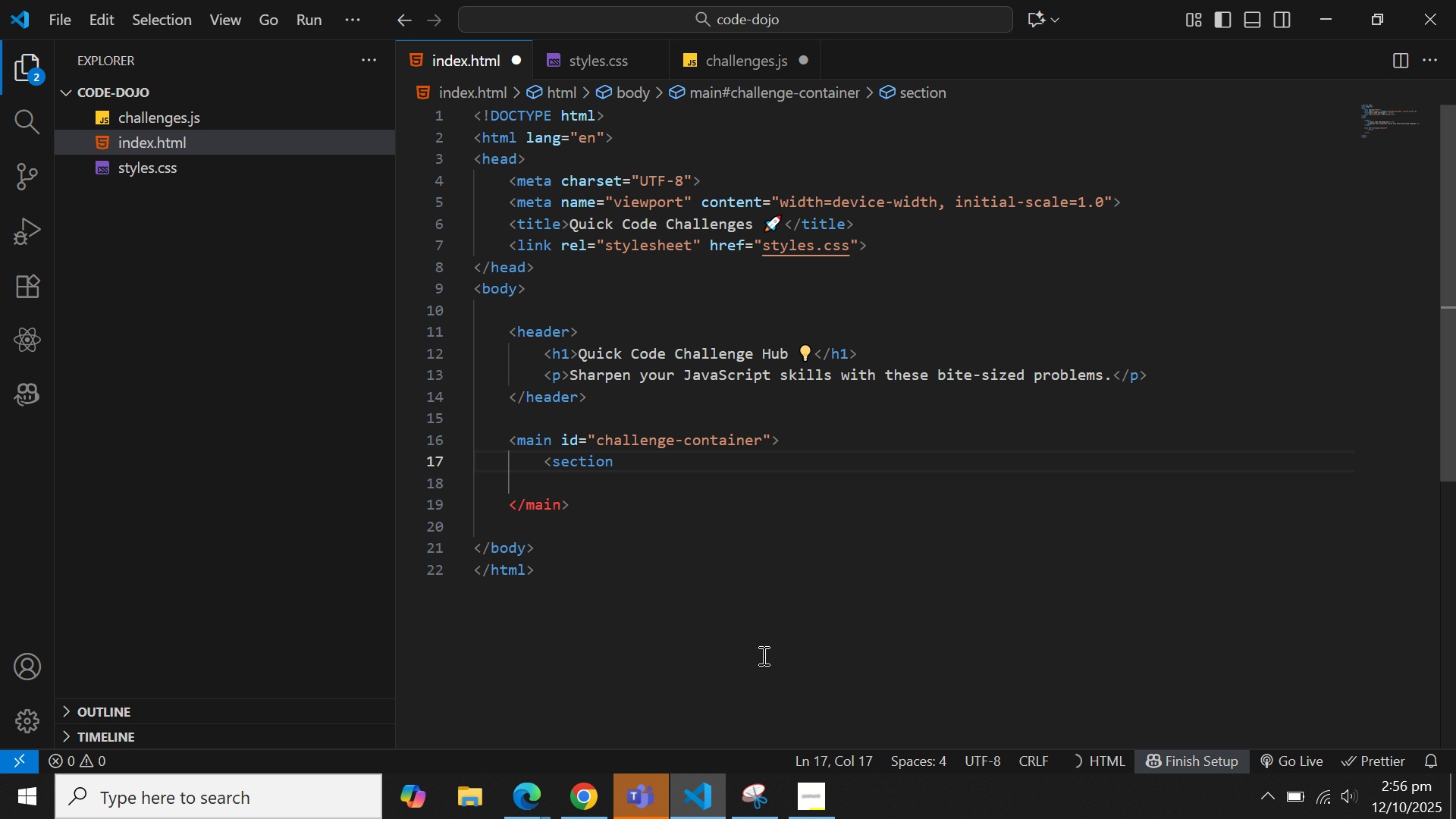 
type(> class)
key(Backspace)
key(Backspace)
key(Backspace)
key(Backspace)
key(Backspace)
key(Backspace)
 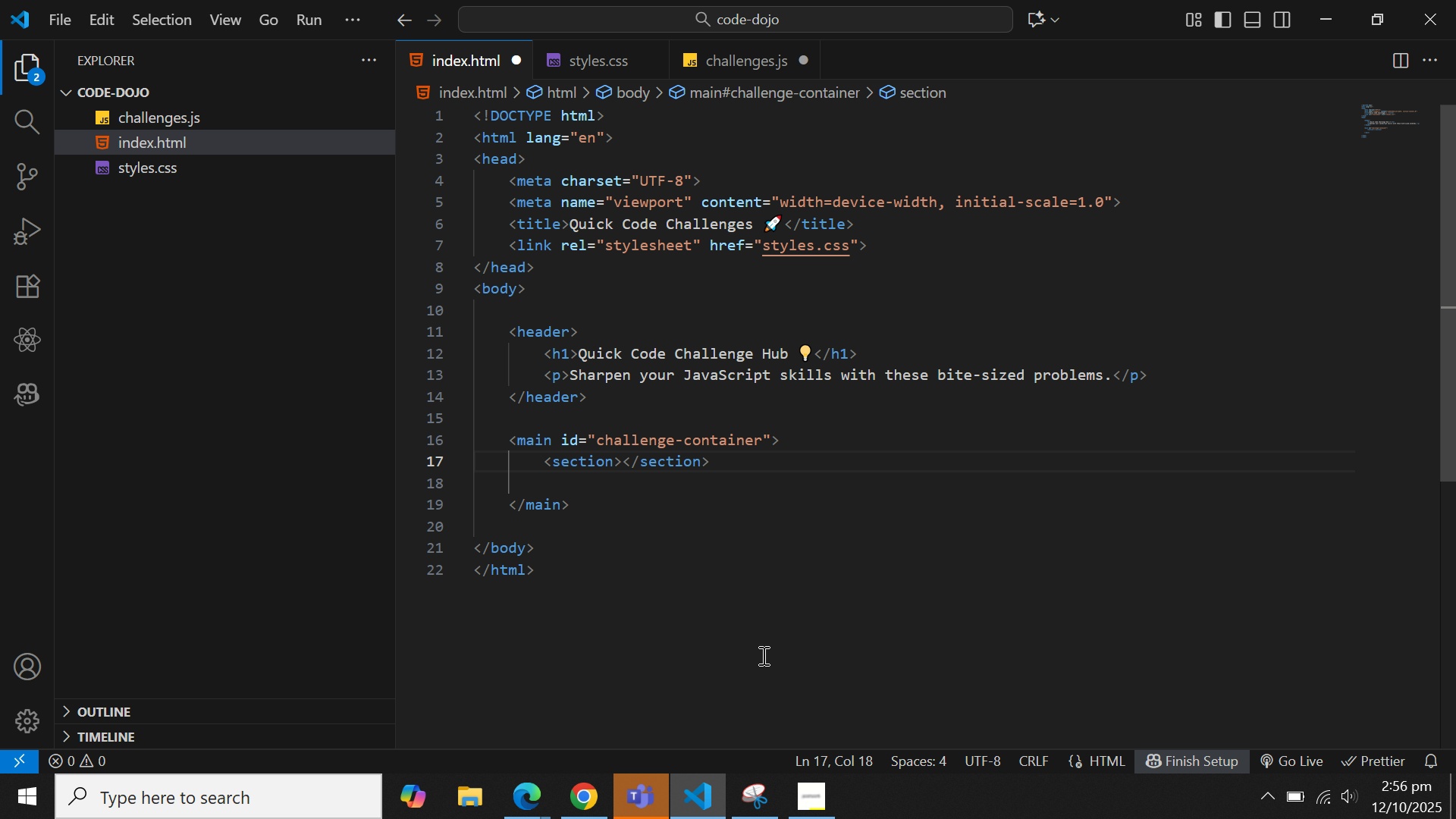 
key(Enter)
 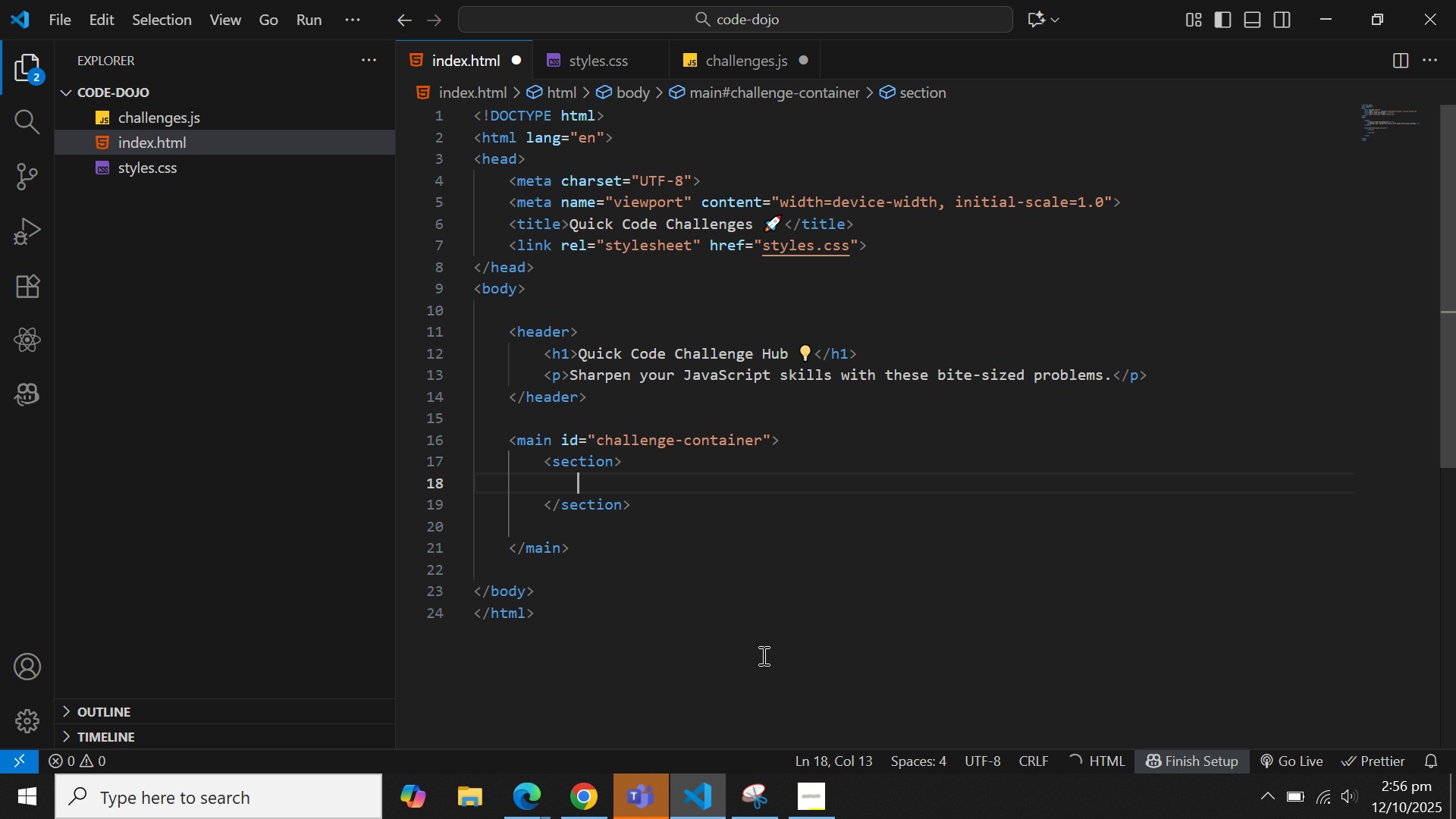 
key(ArrowUp)
 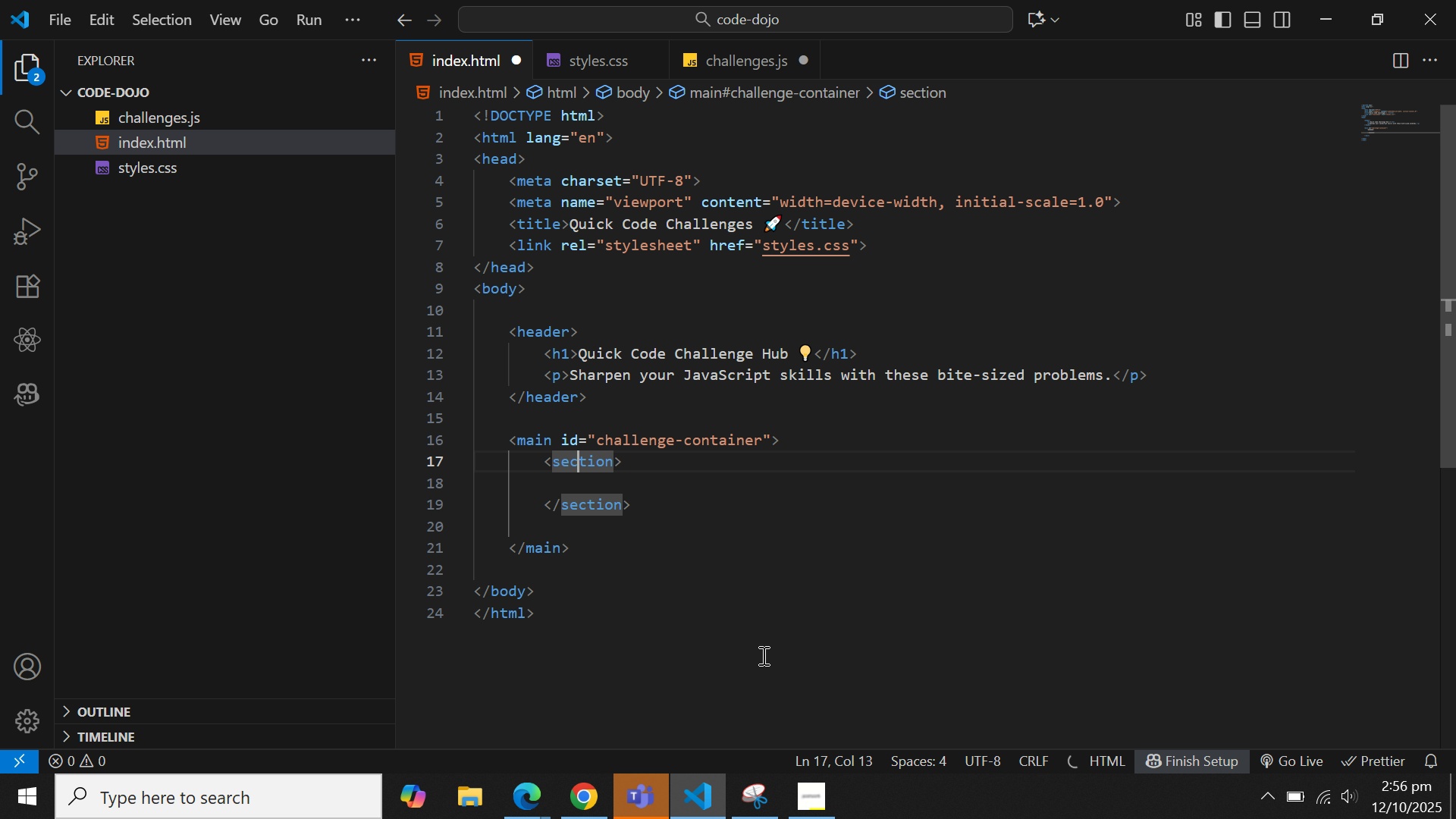 
key(ArrowRight)
 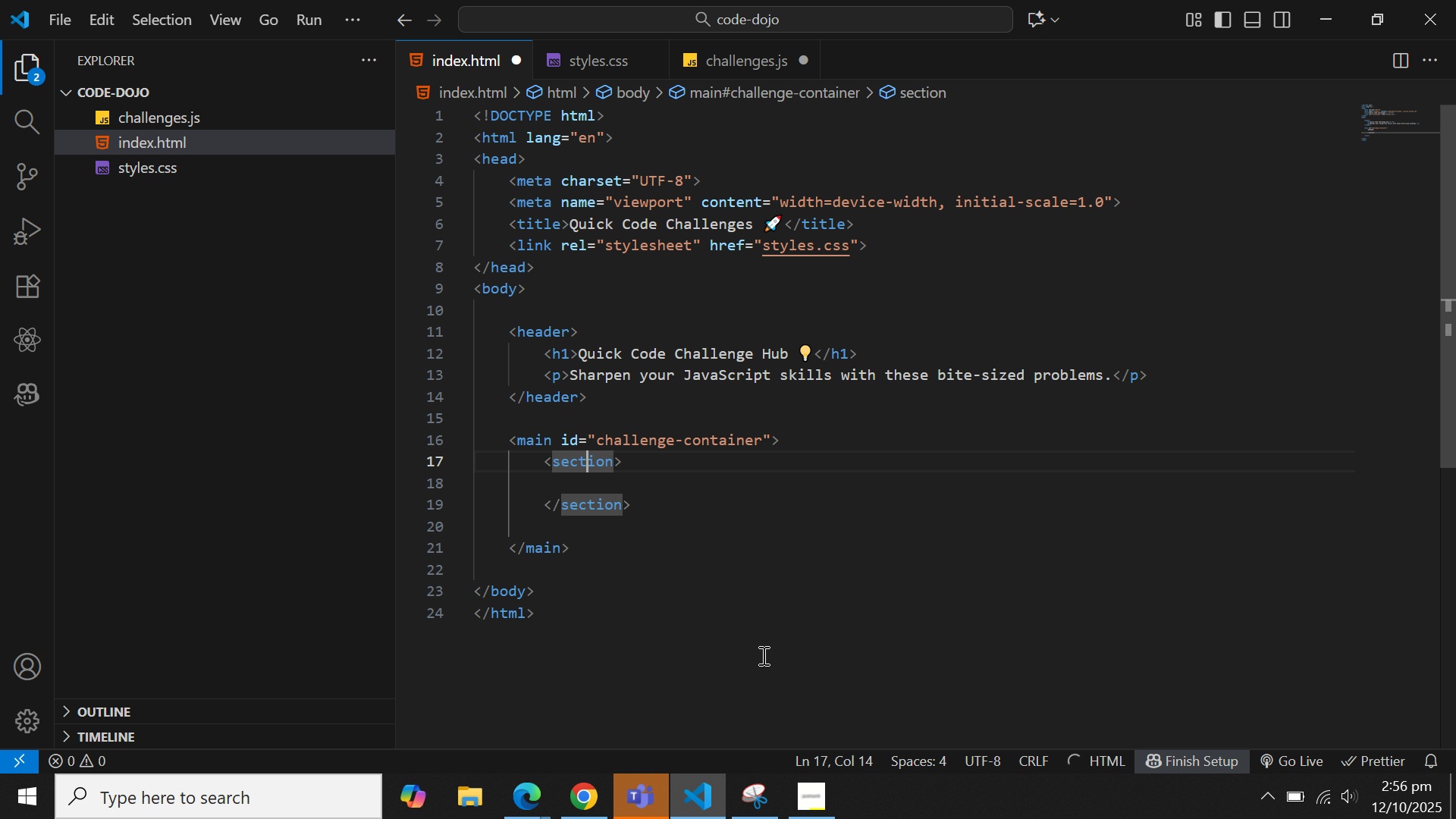 
key(ArrowRight)
 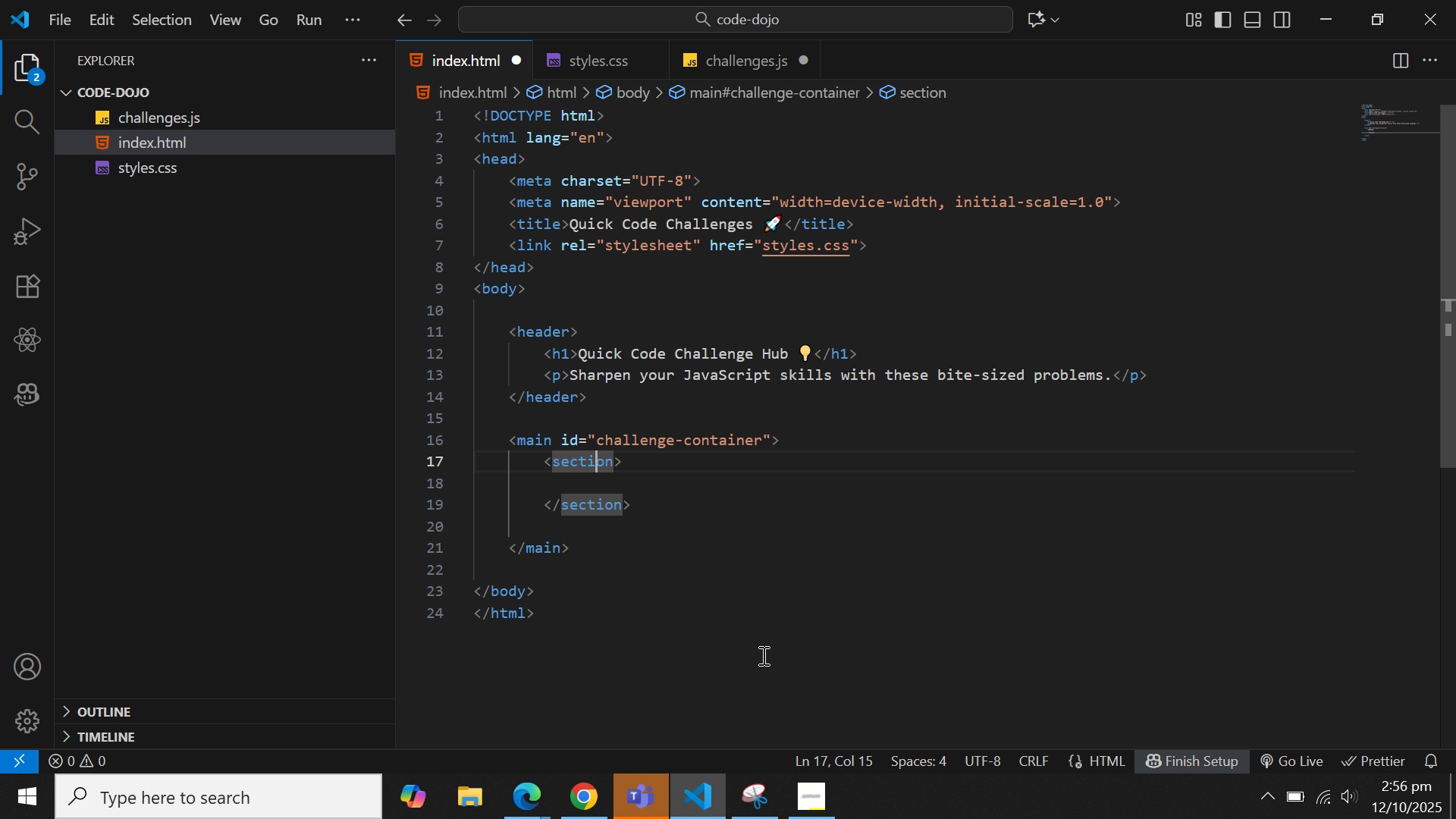 
key(ArrowRight)
 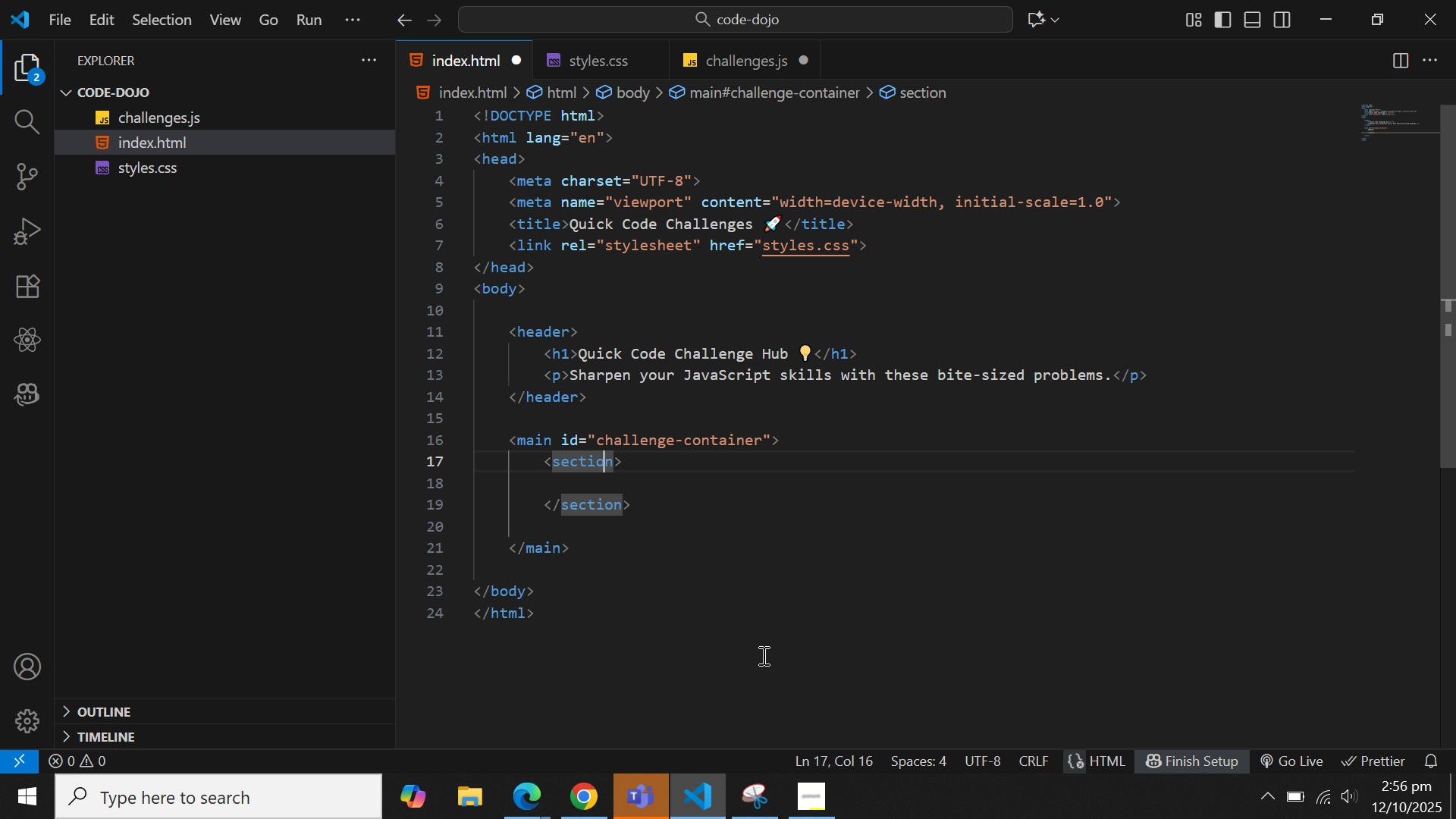 
key(ArrowRight)
 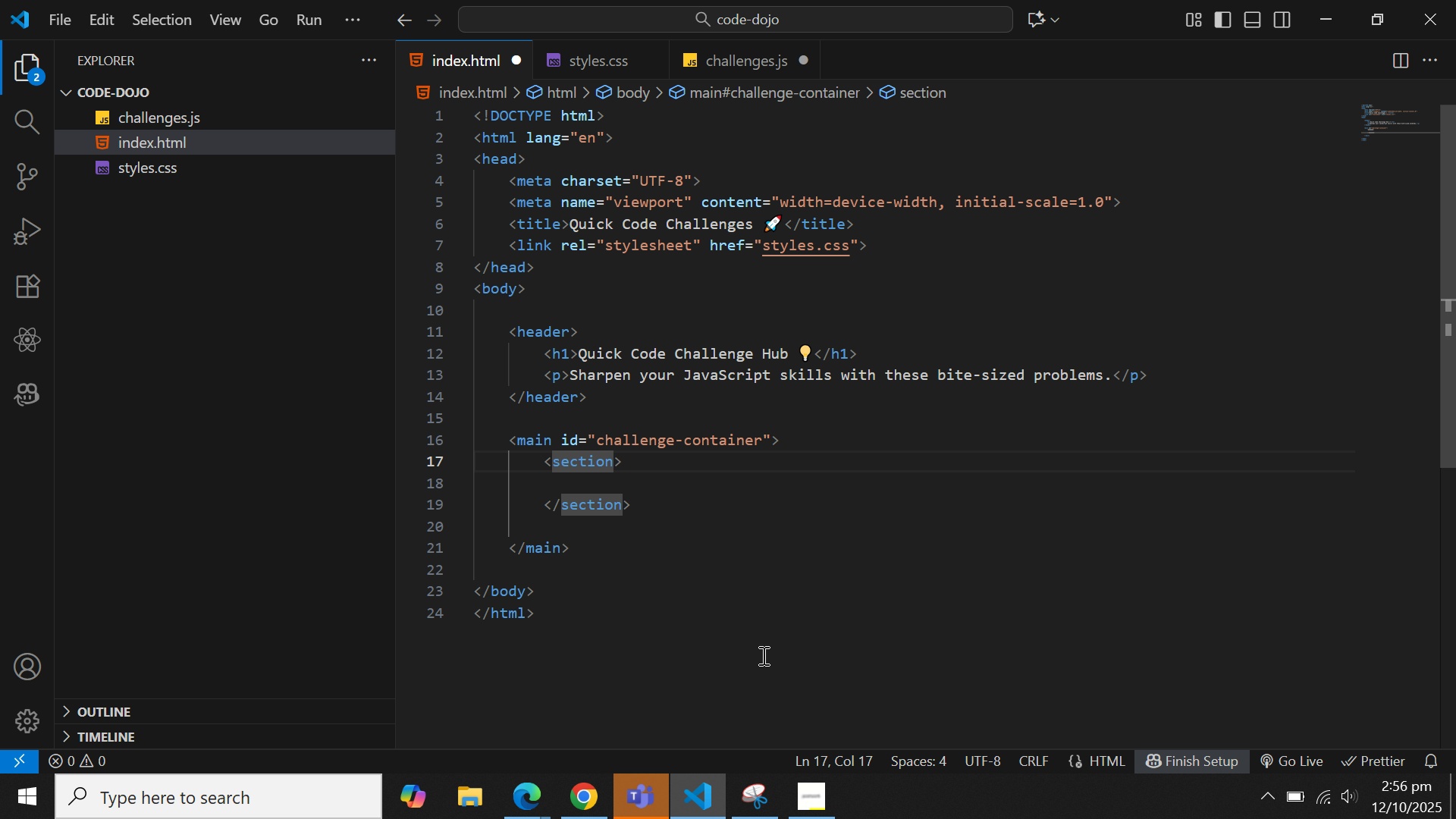 
type( class)
 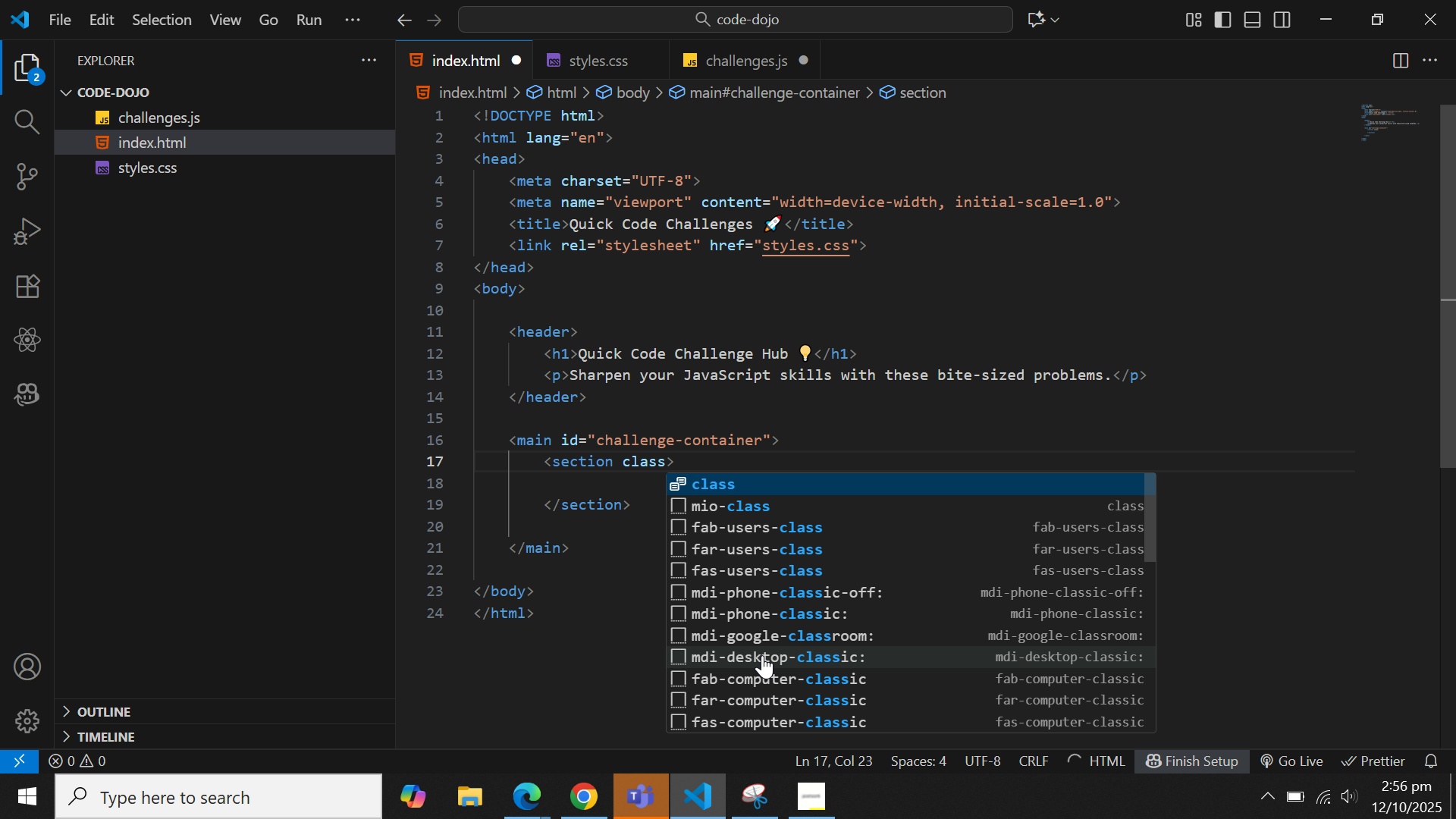 
key(Enter)
 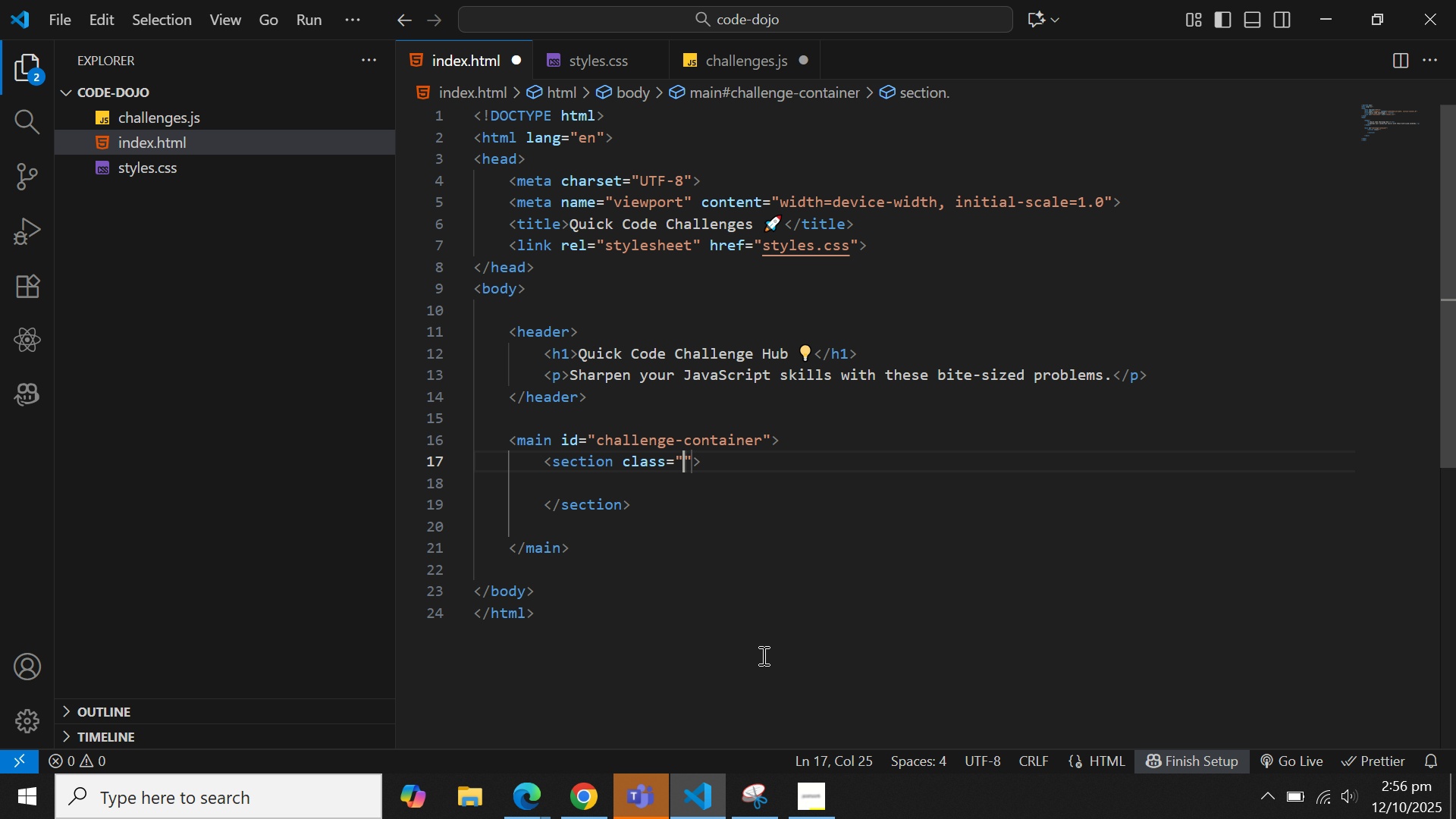 
type(cha)
 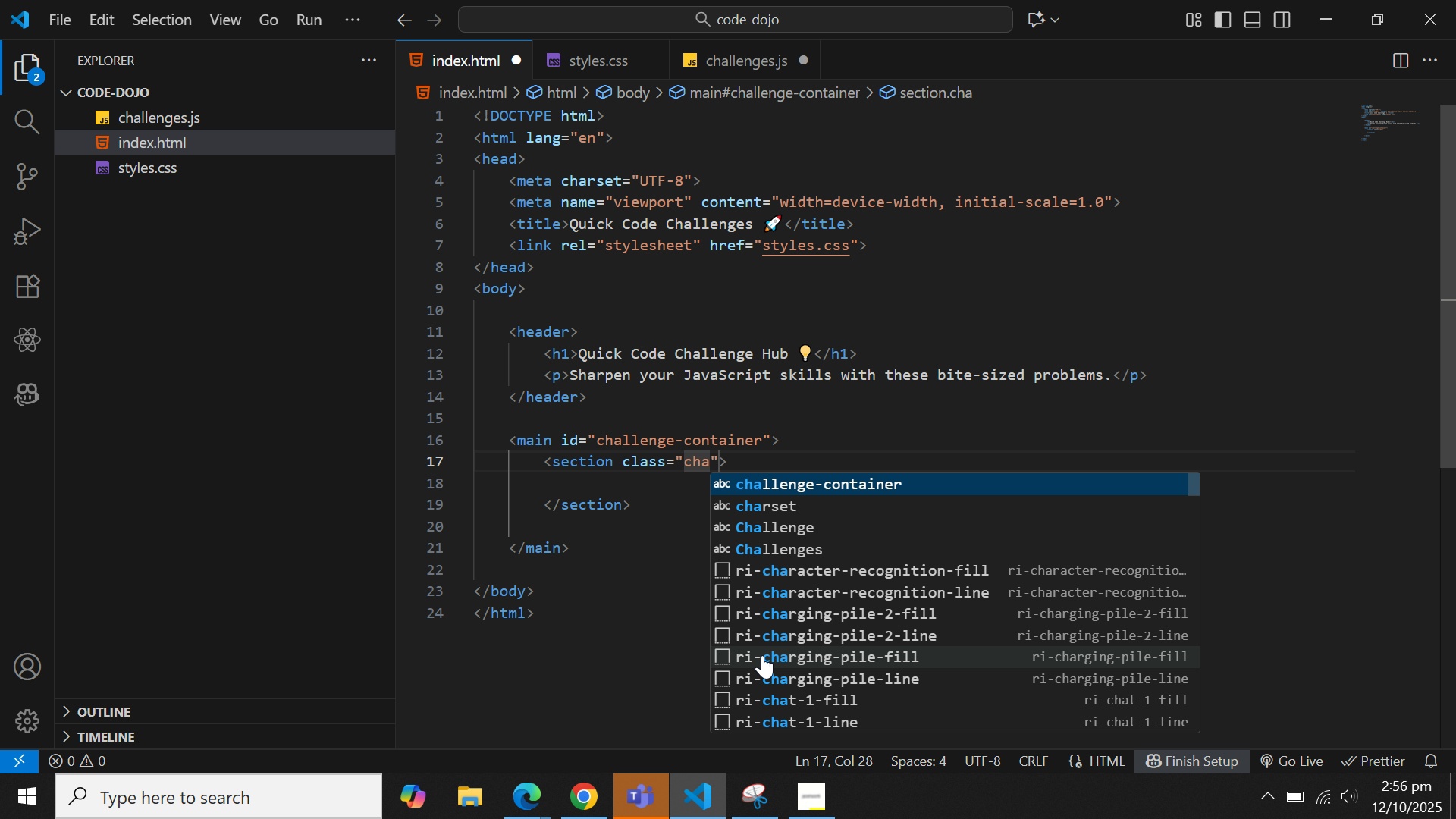 
key(Enter)
 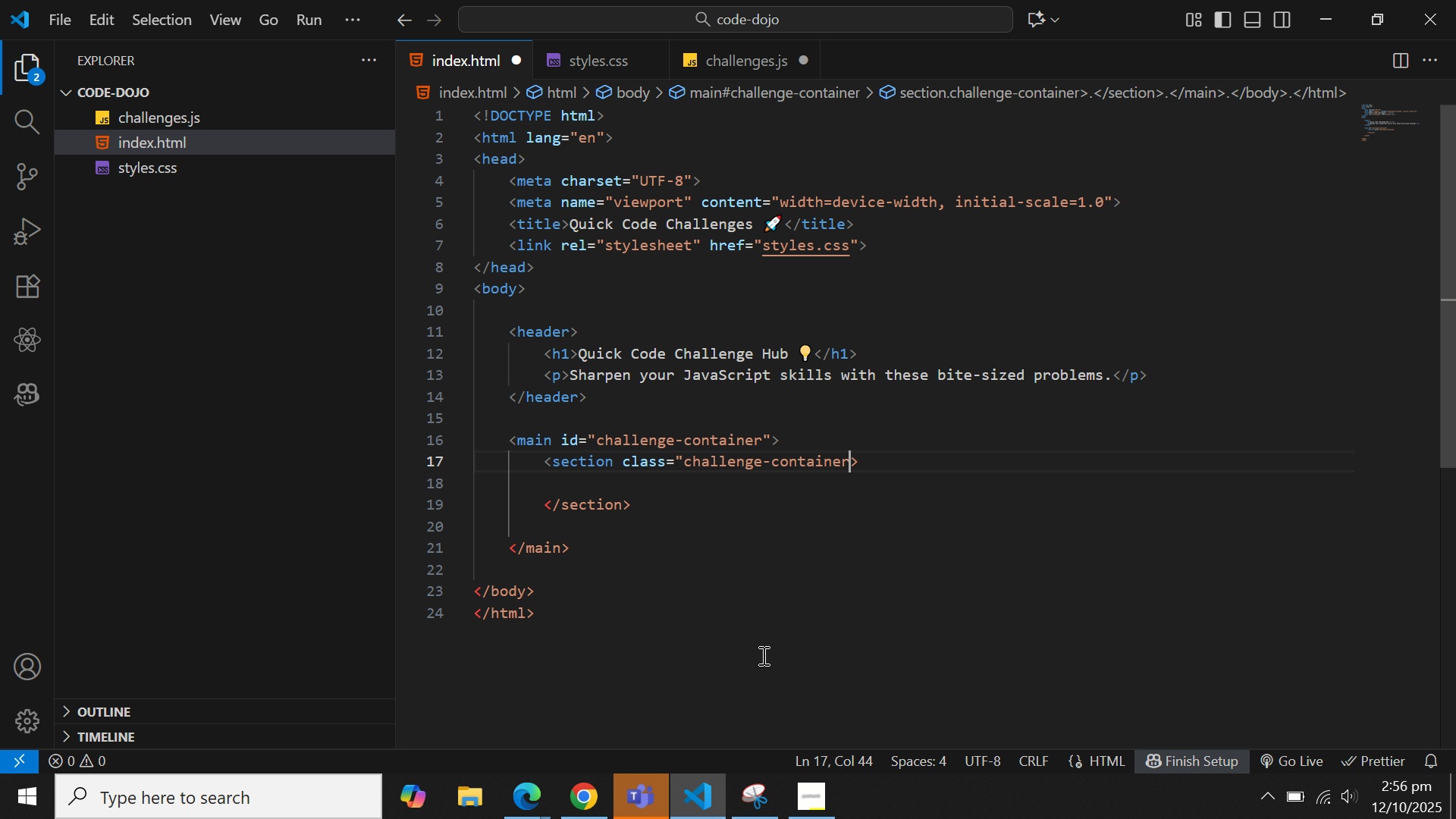 
key(Shift+Quote)
 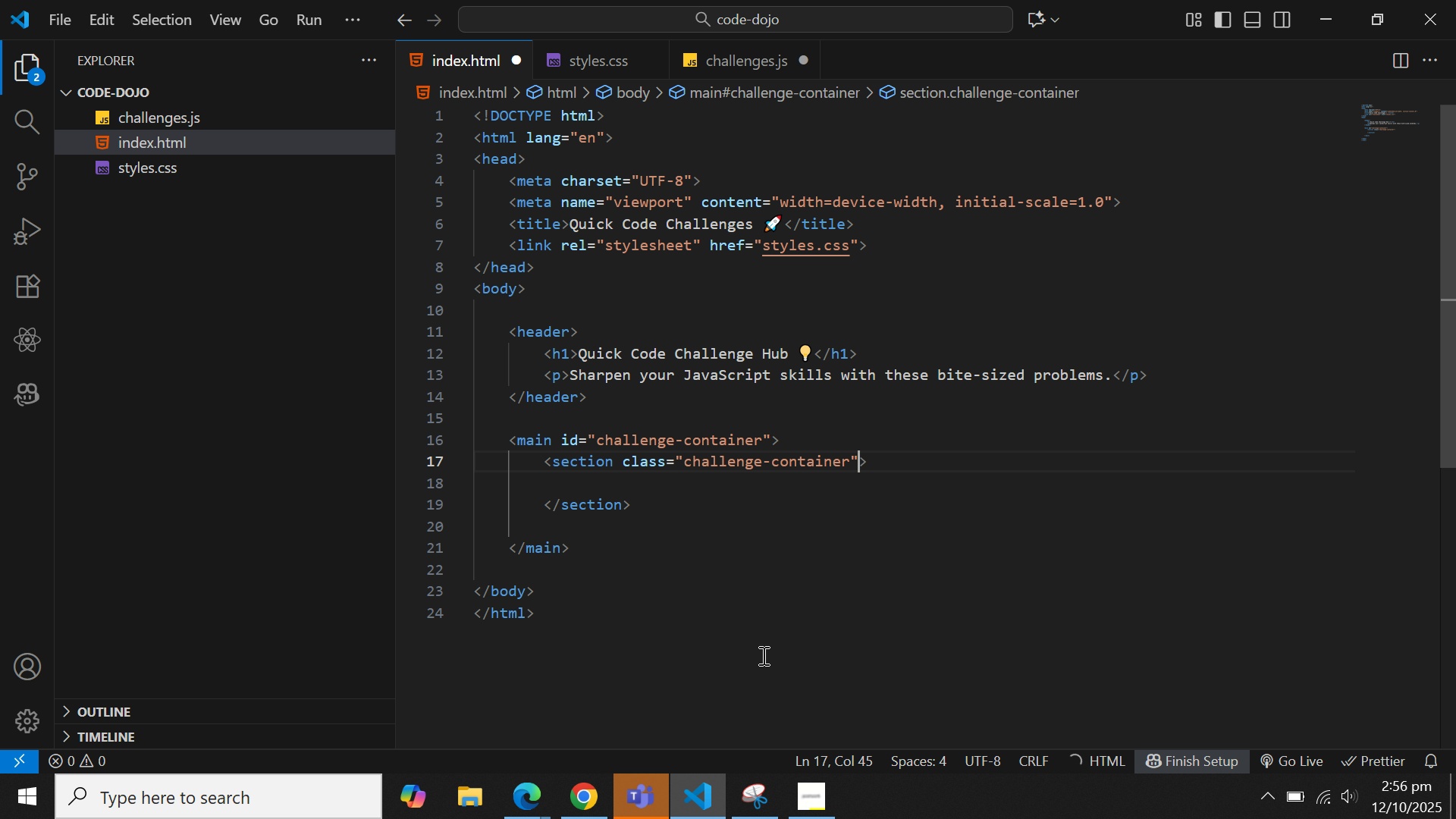 
key(ArrowLeft)
 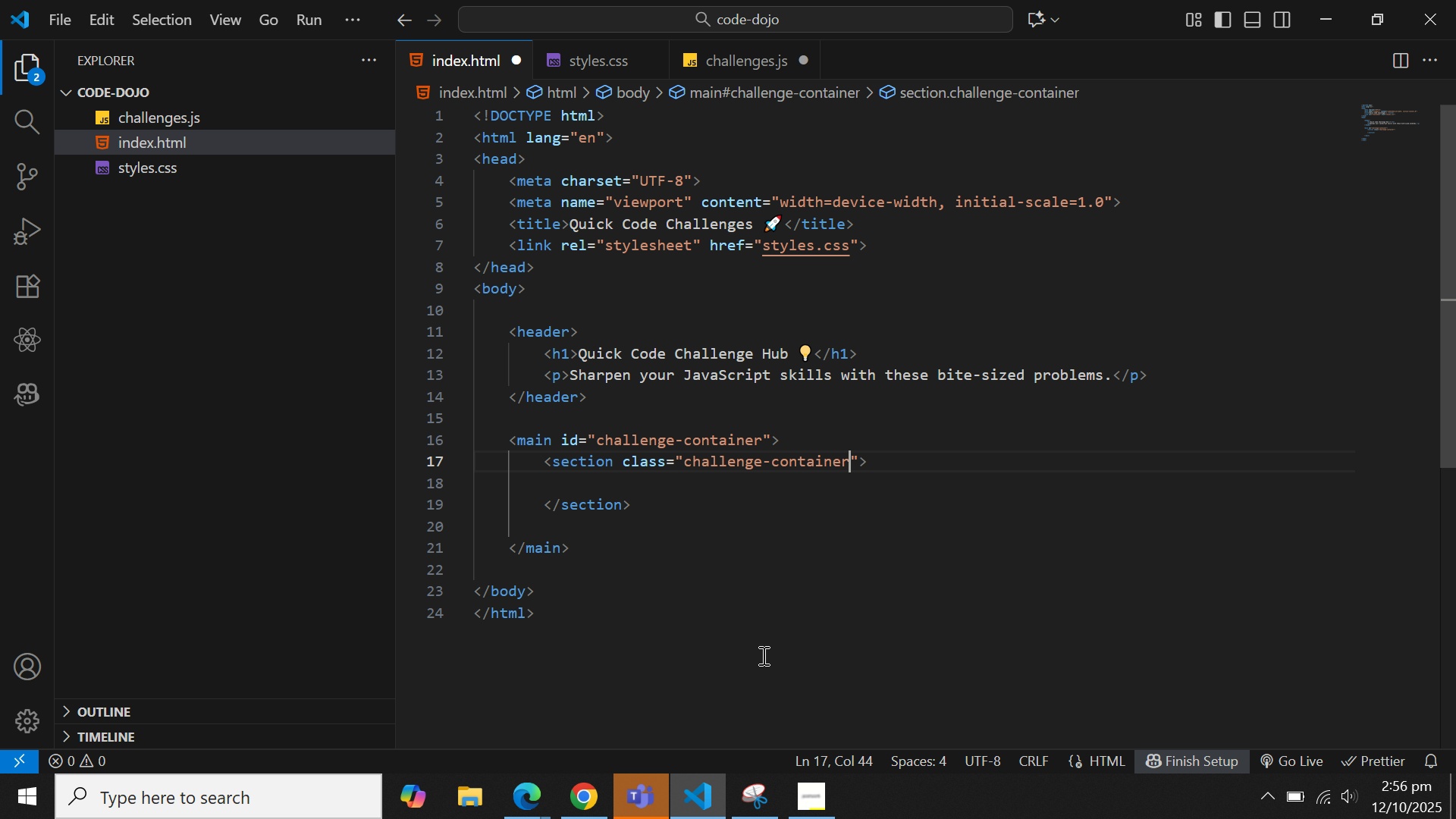 
key(Backspace)
key(Backspace)
key(Backspace)
key(Backspace)
key(Backspace)
key(Backspace)
key(Backspace)
key(Backspace)
type(ard)
 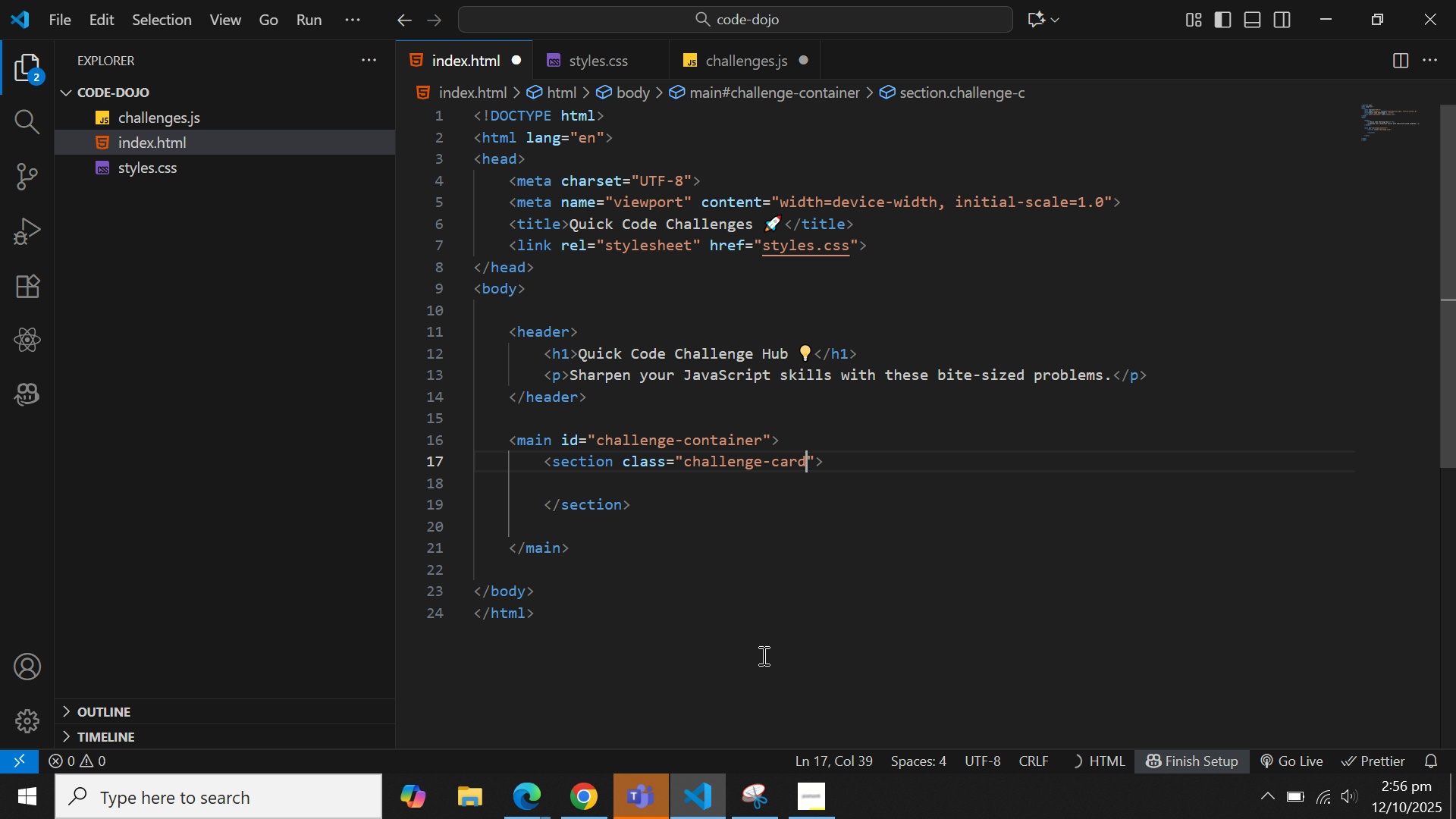 
key(ArrowRight)
 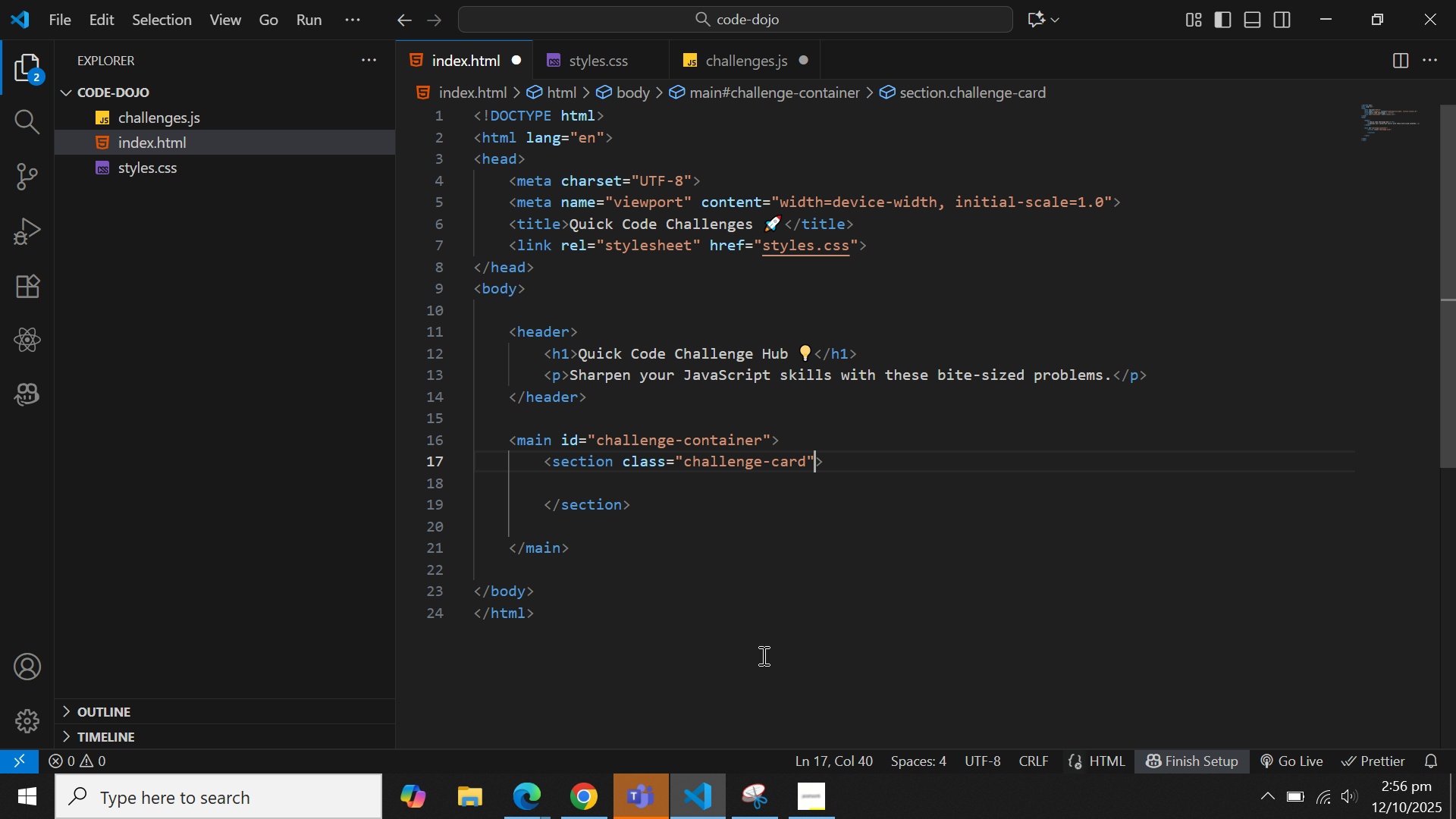 
key(ArrowRight)
 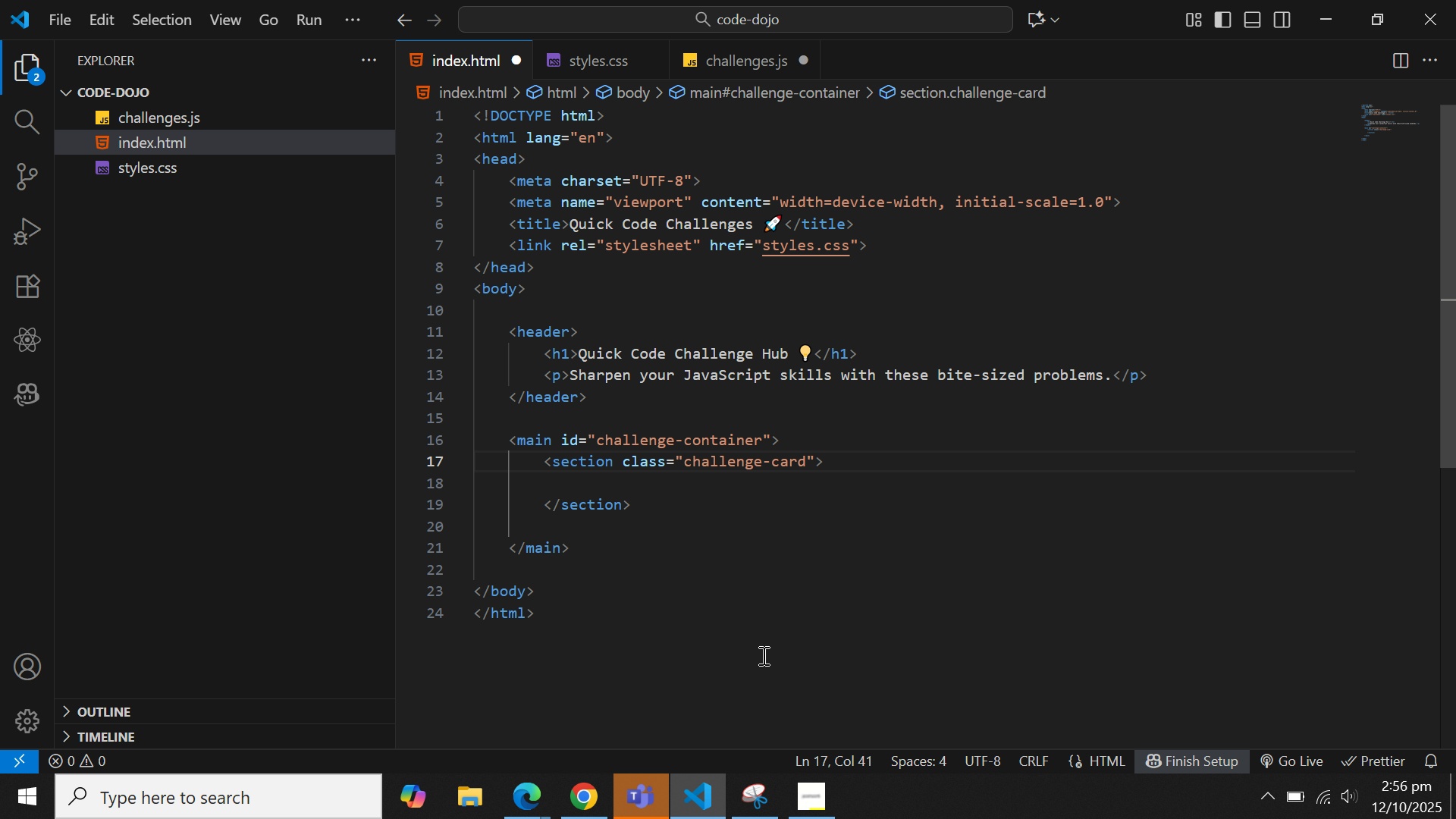 
key(ArrowLeft)
 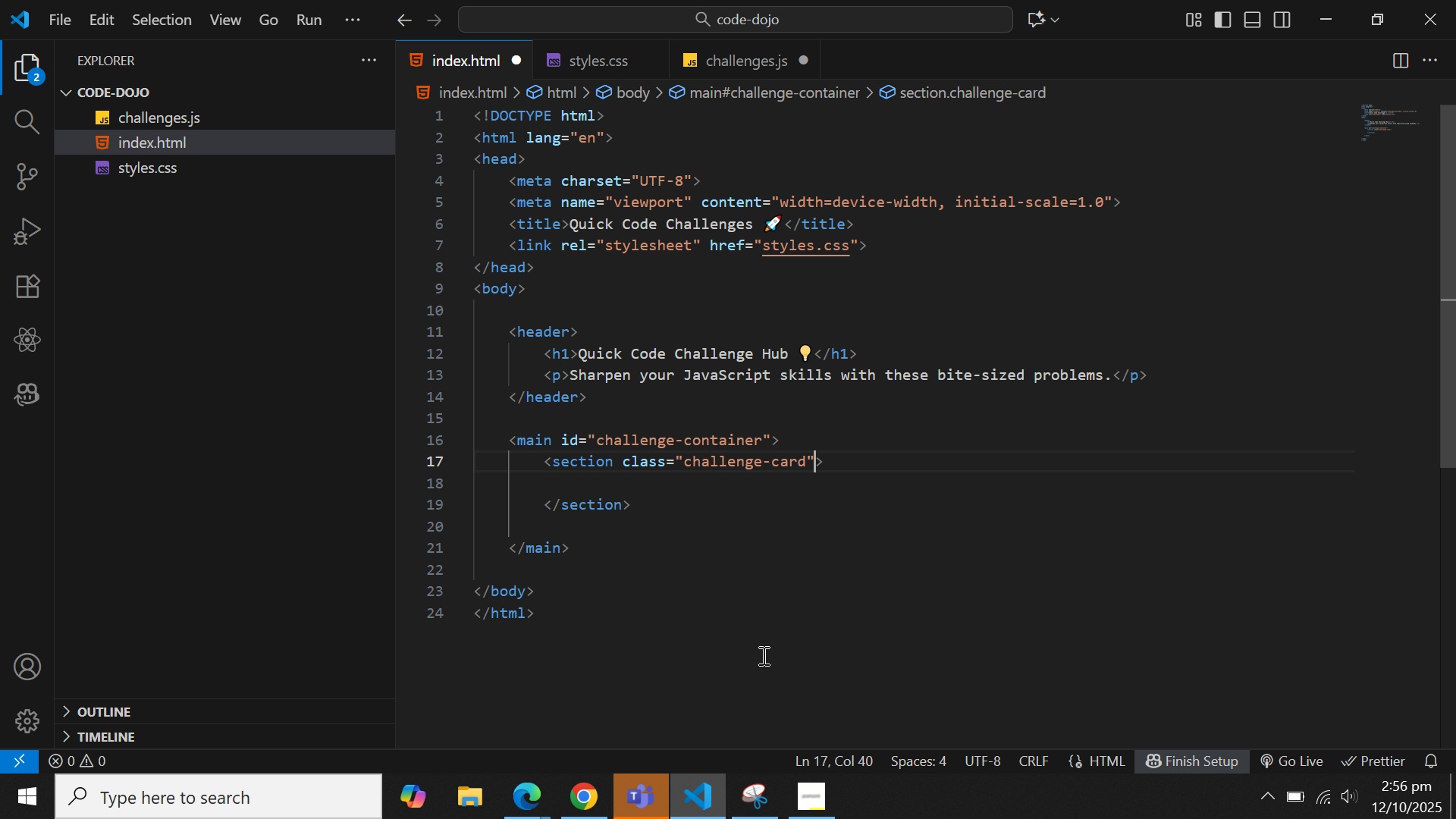 
type( data)
 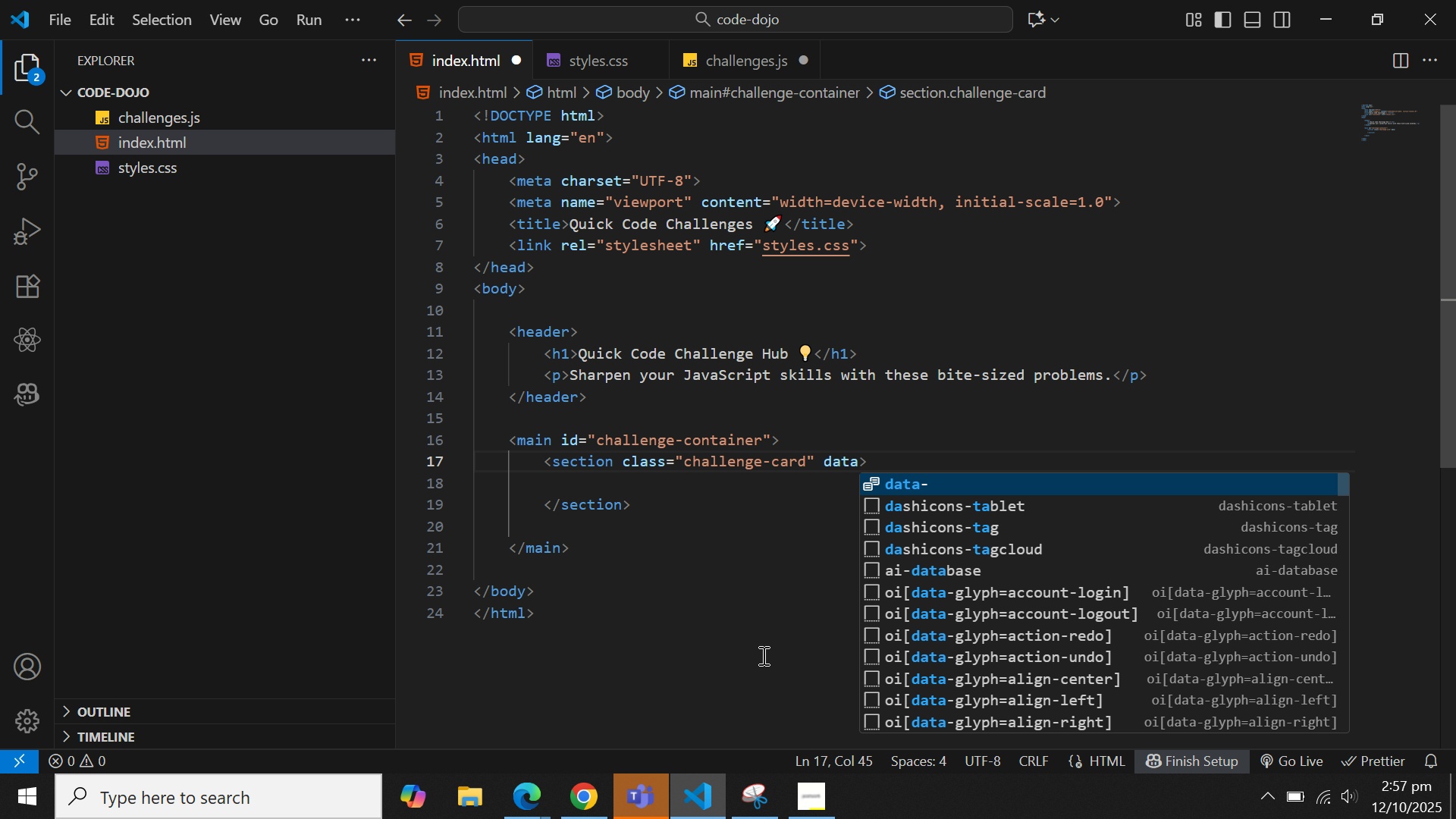 
type(-challenge-id)
 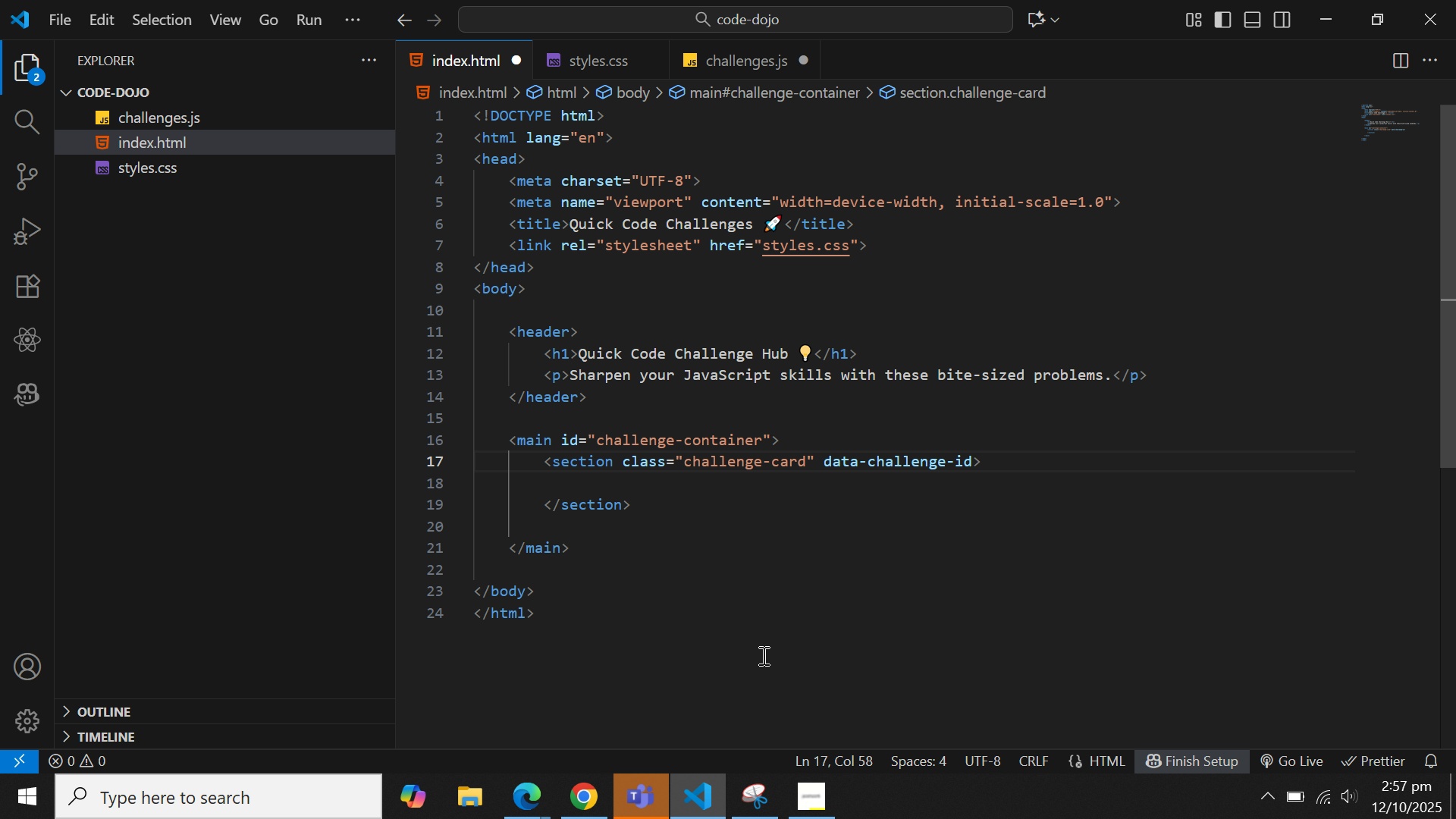 
hold_key(key=ShiftLeft, duration=1.53)
 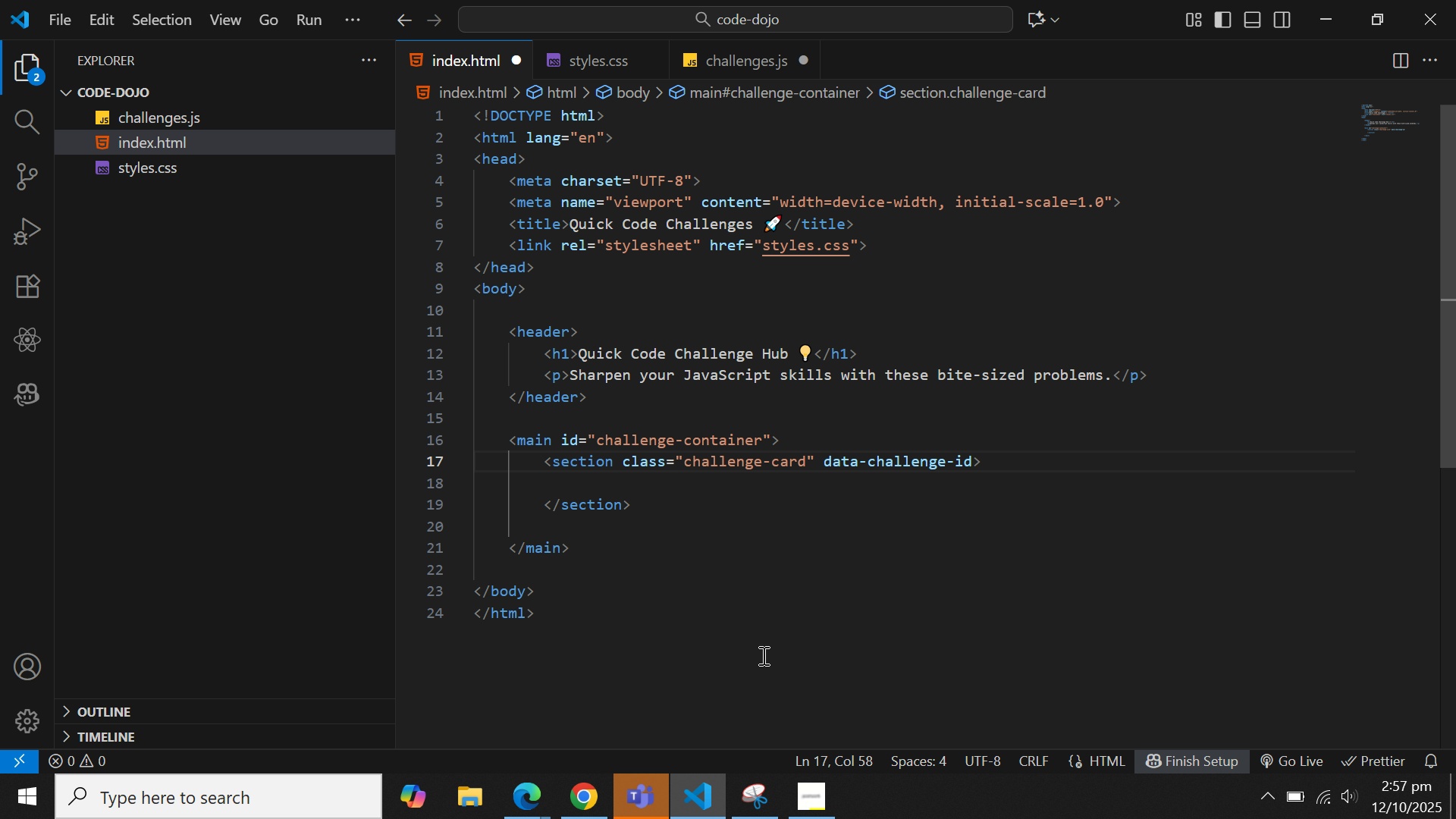 
hold_key(key=ShiftLeft, duration=0.57)
 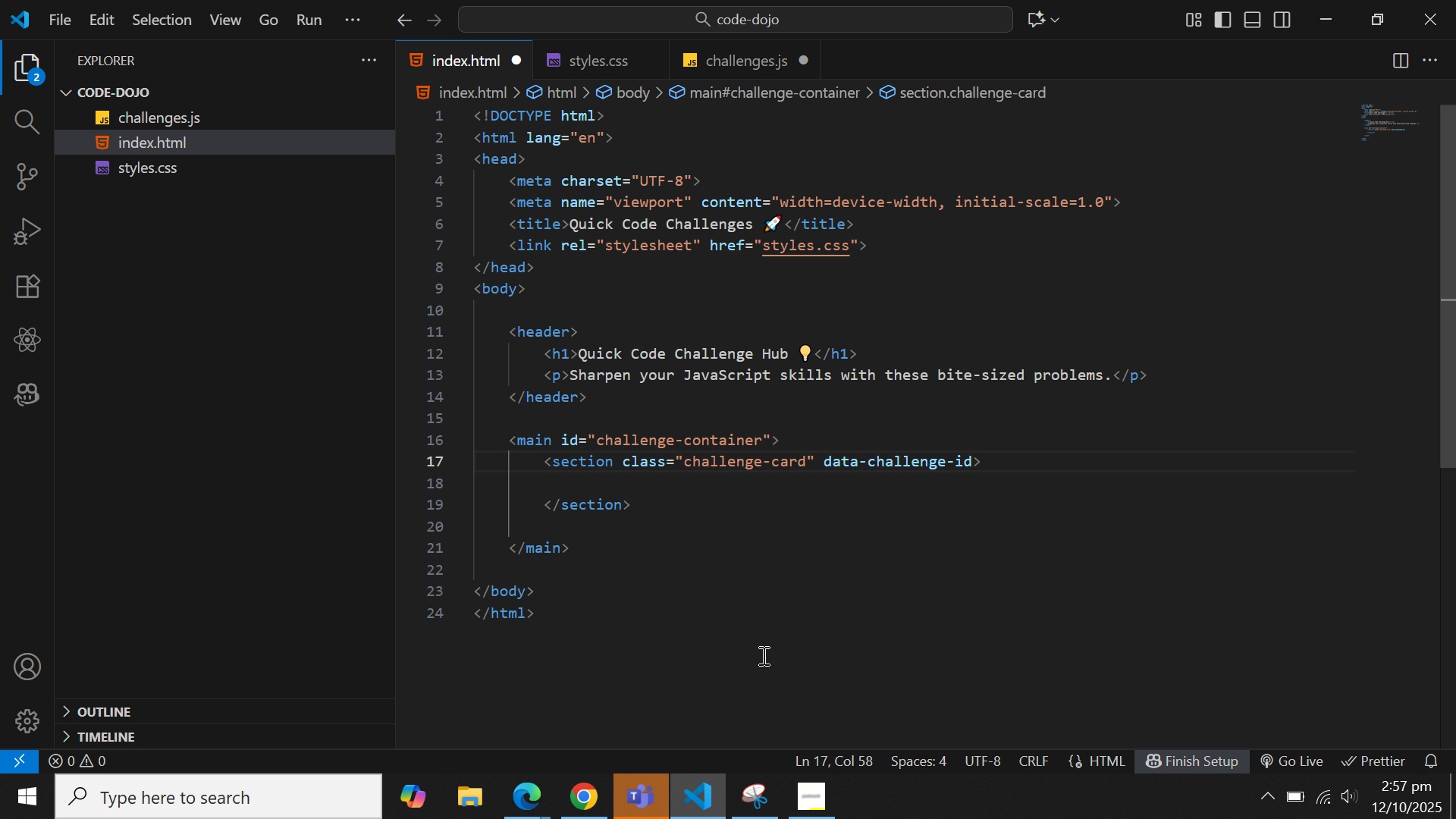 
key(Equal)
 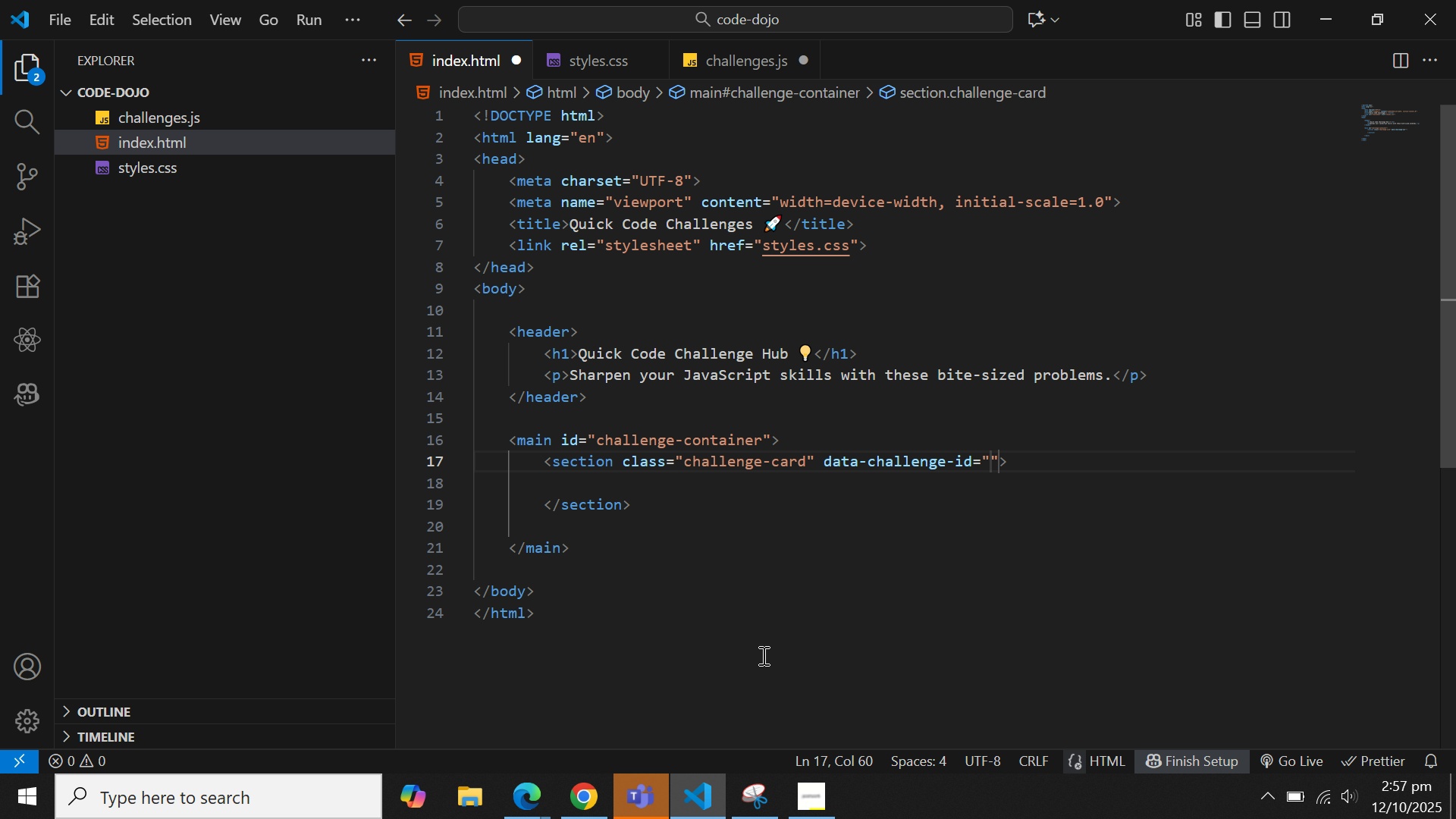 
key(1)
 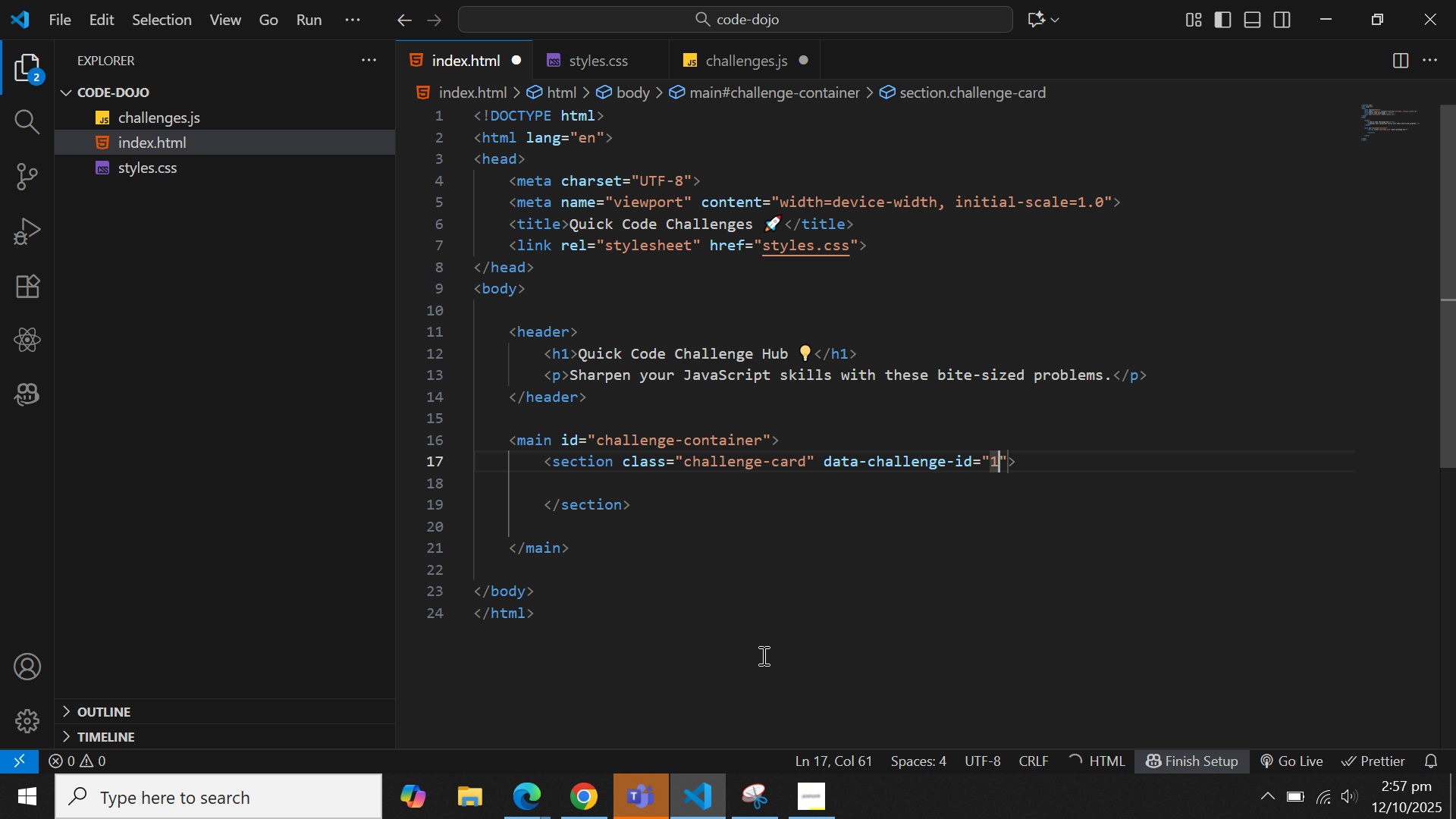 
key(ArrowRight)
 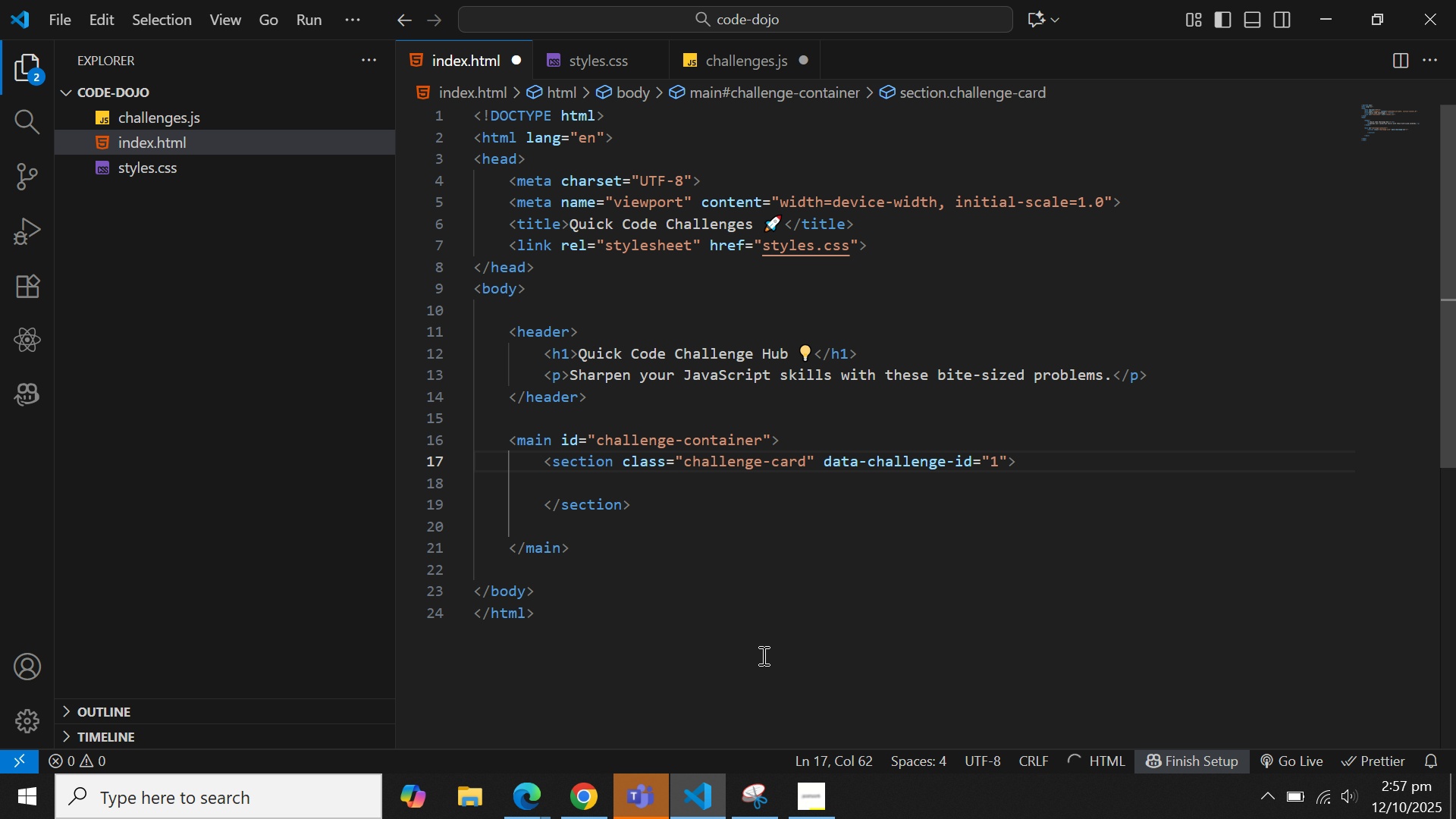 
key(ArrowRight)
 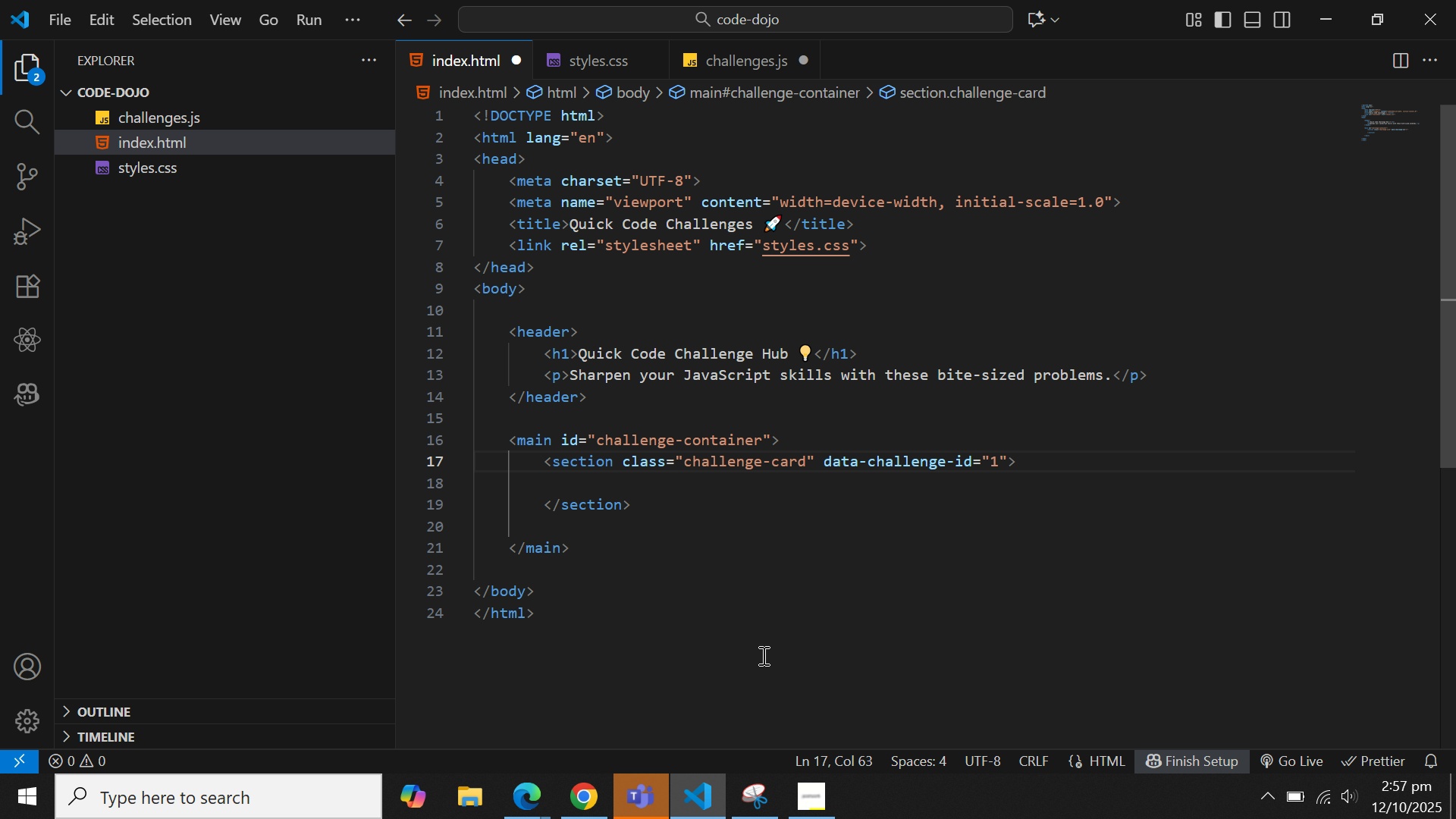 
key(ArrowDown)
 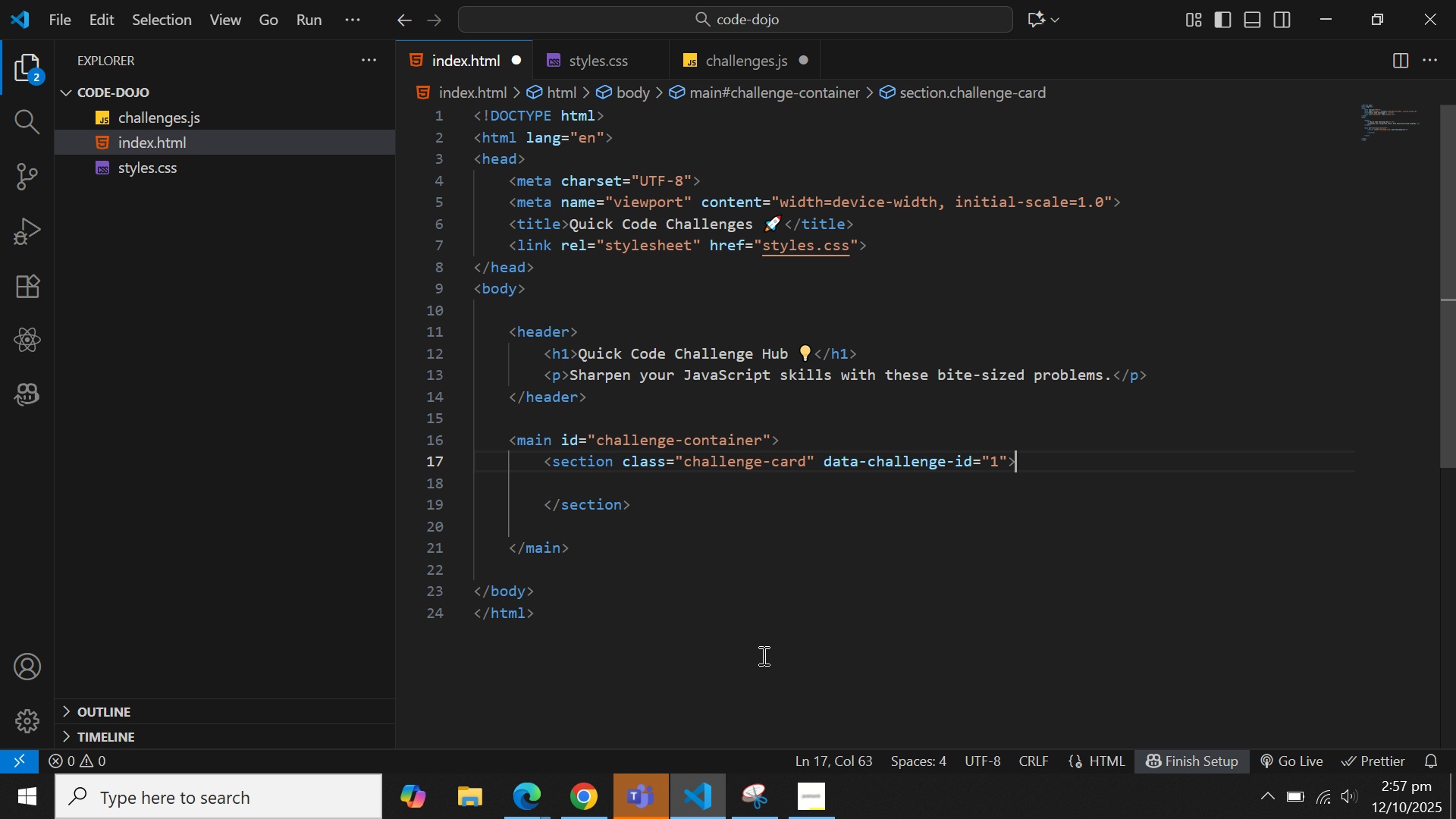 
key(ArrowLeft)
 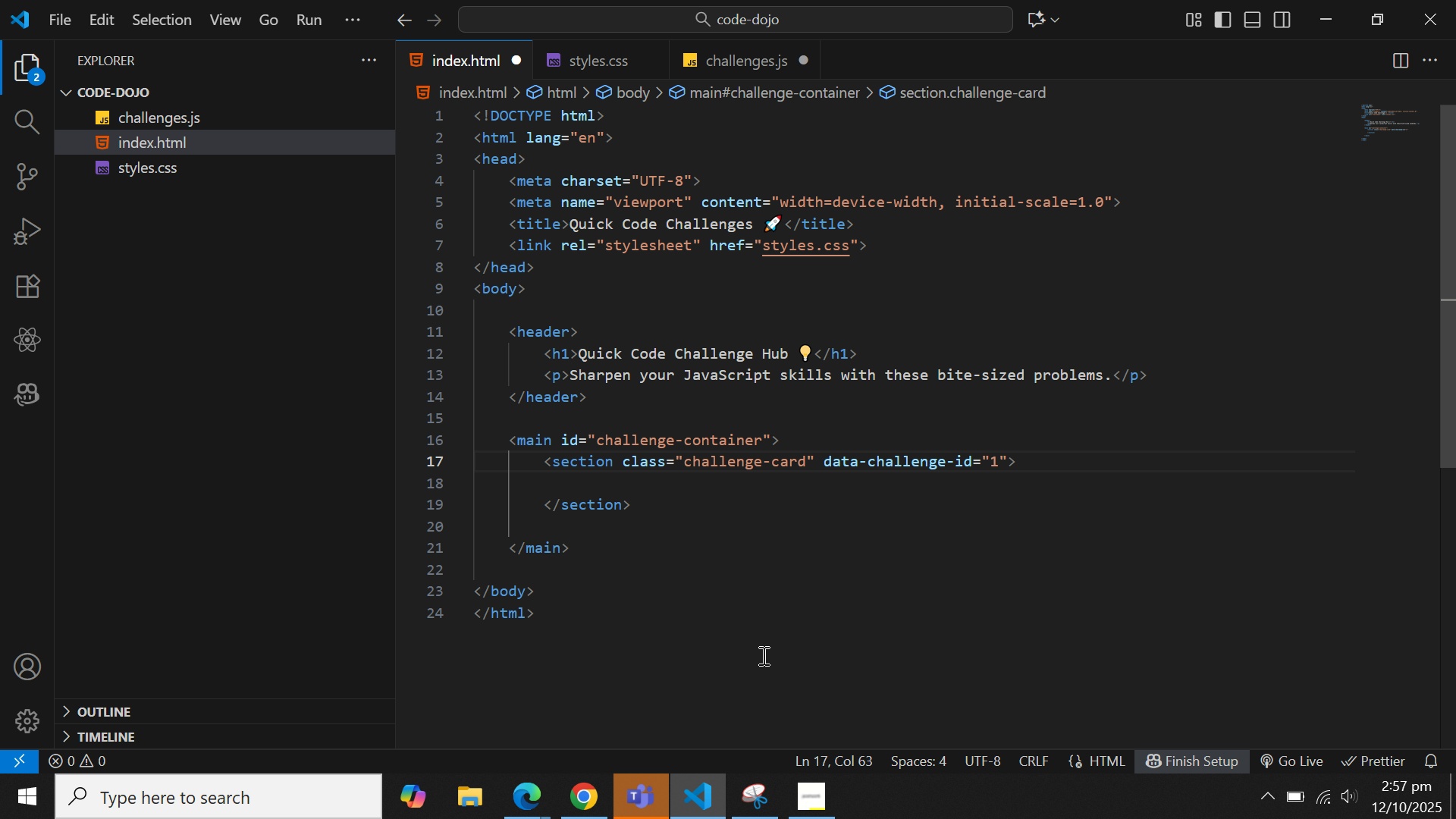 
key(Enter)
 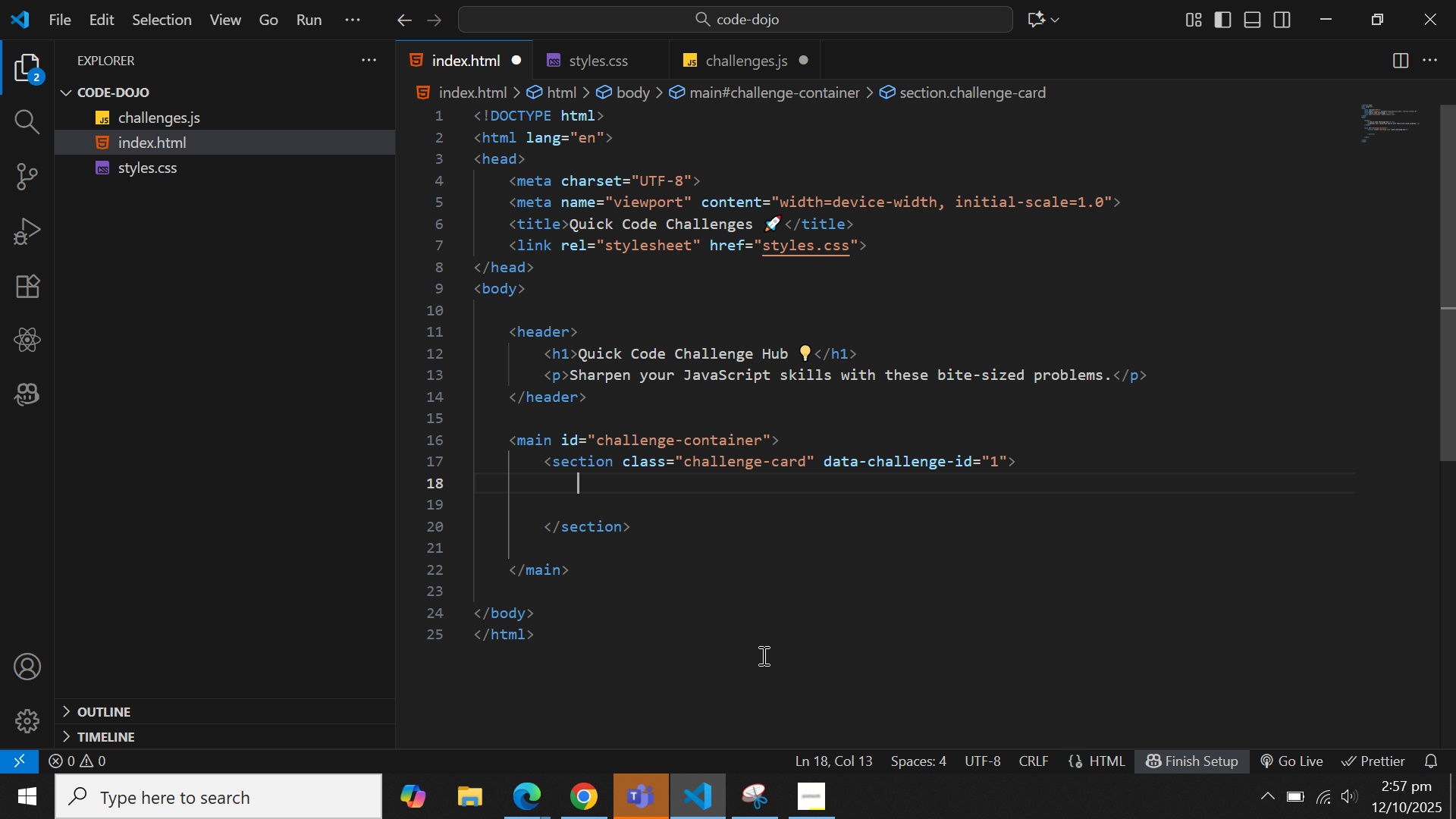 
type(<h2>)
 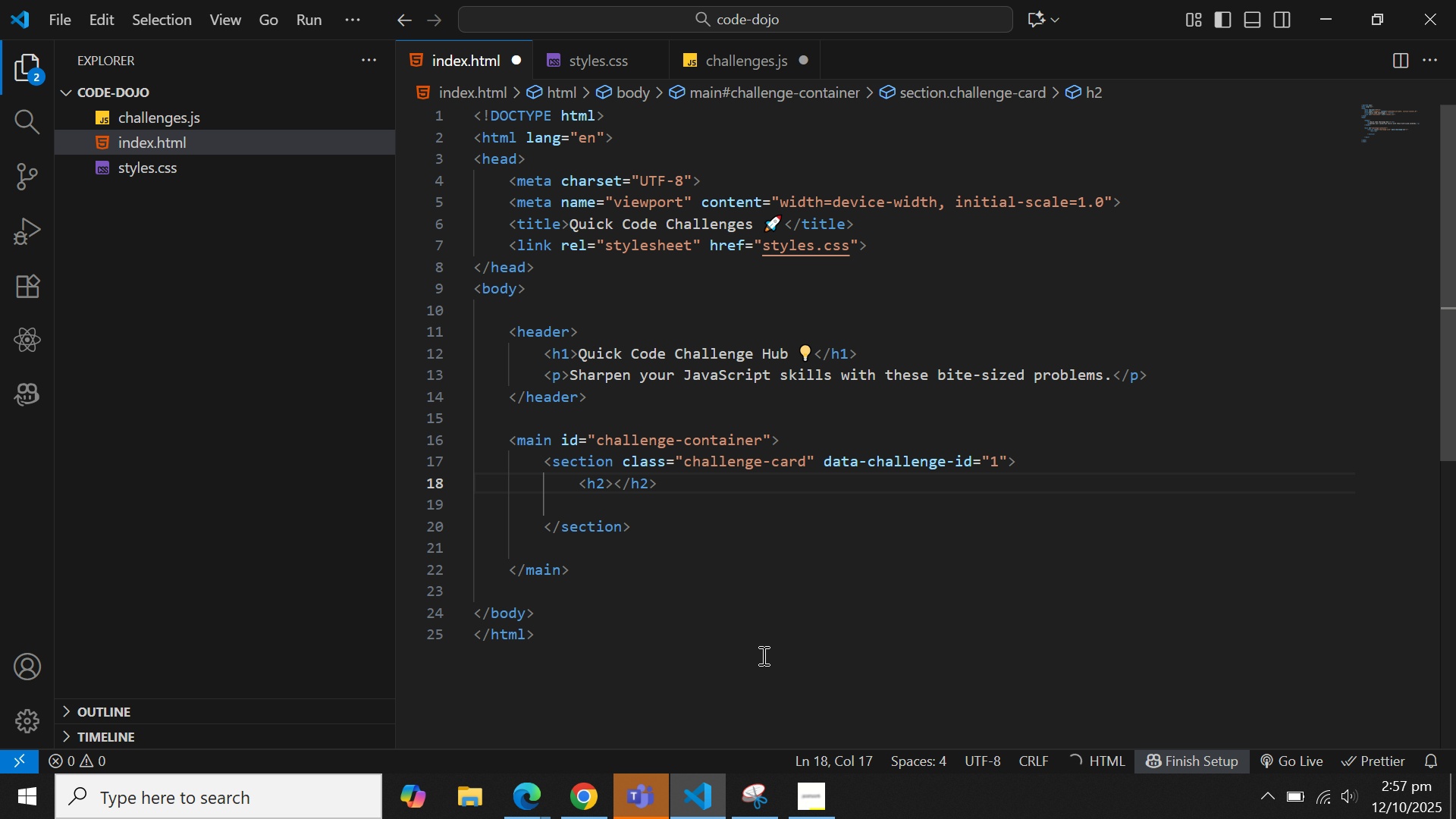 
wait(5.75)
 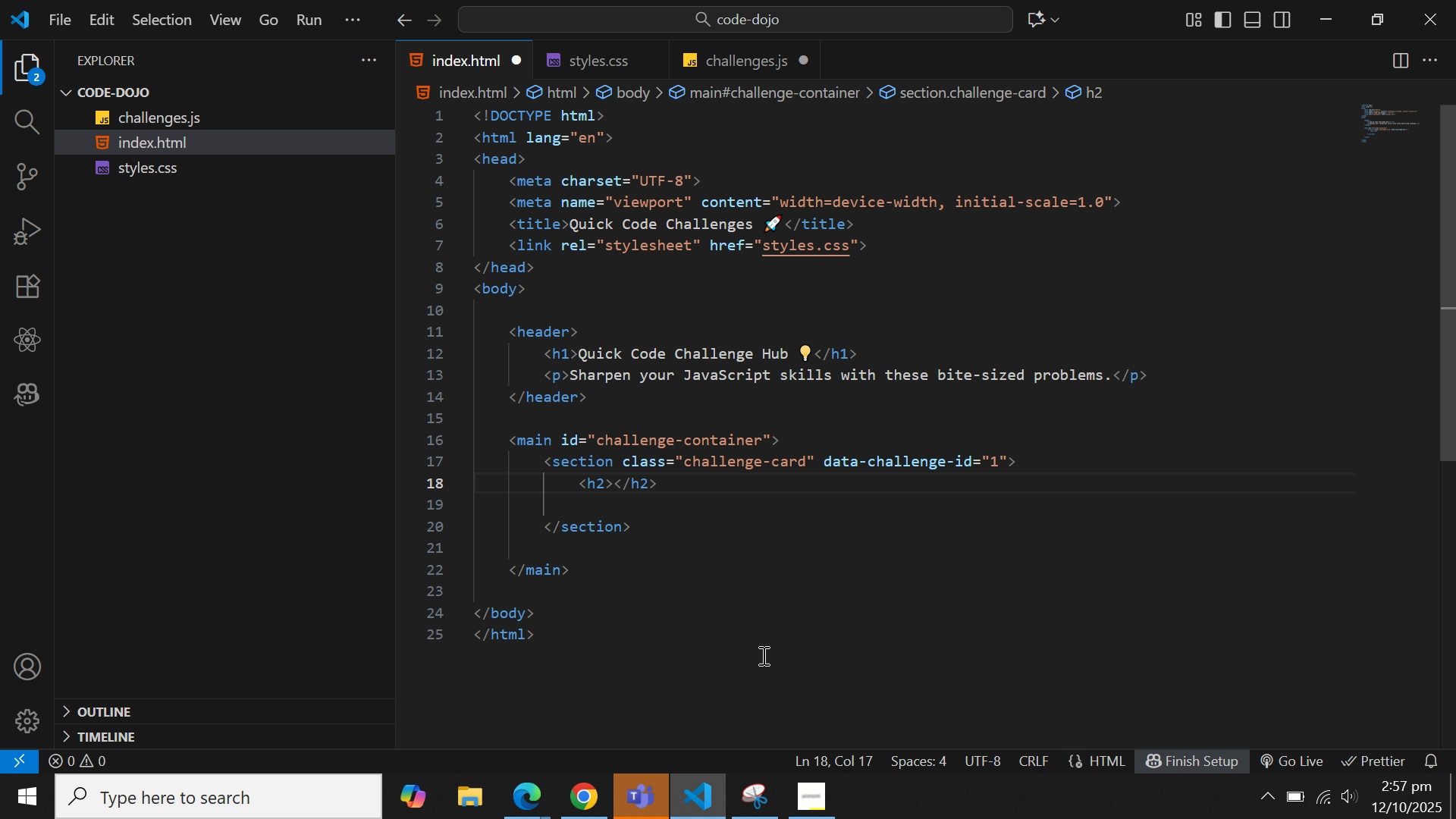 
type(1. Sum of Array)
 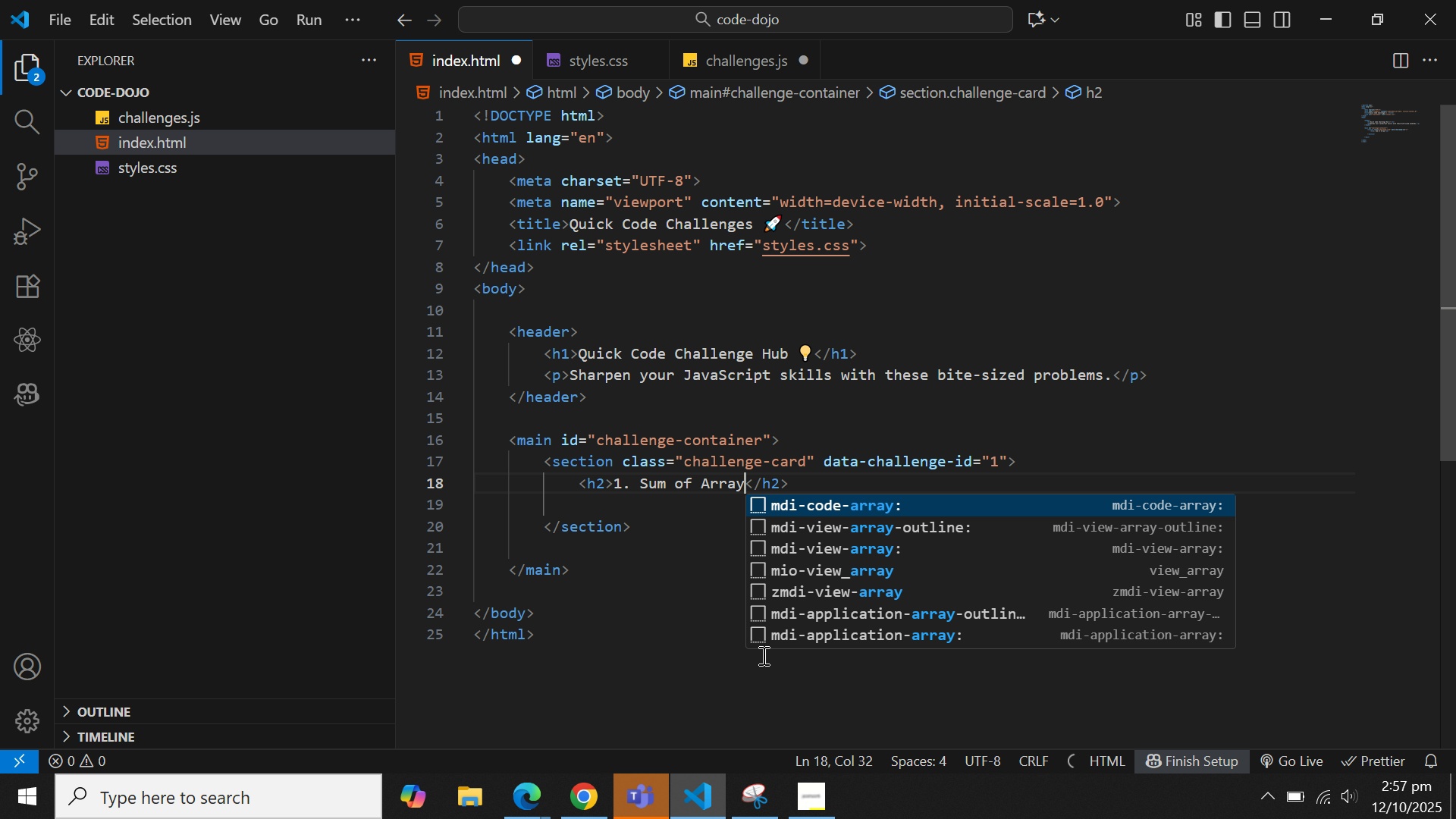 
key(ArrowRight)
 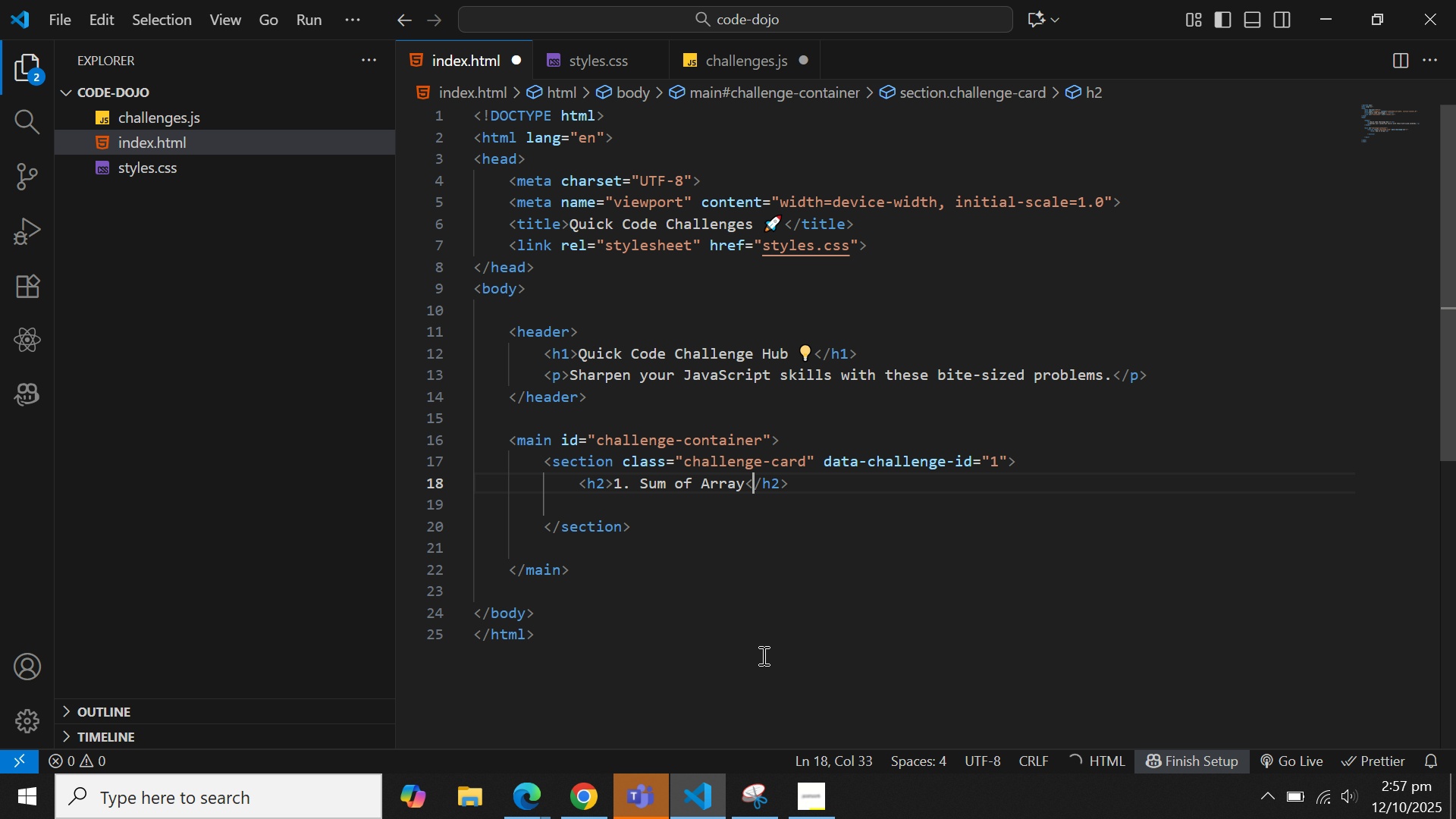 
key(ArrowRight)
 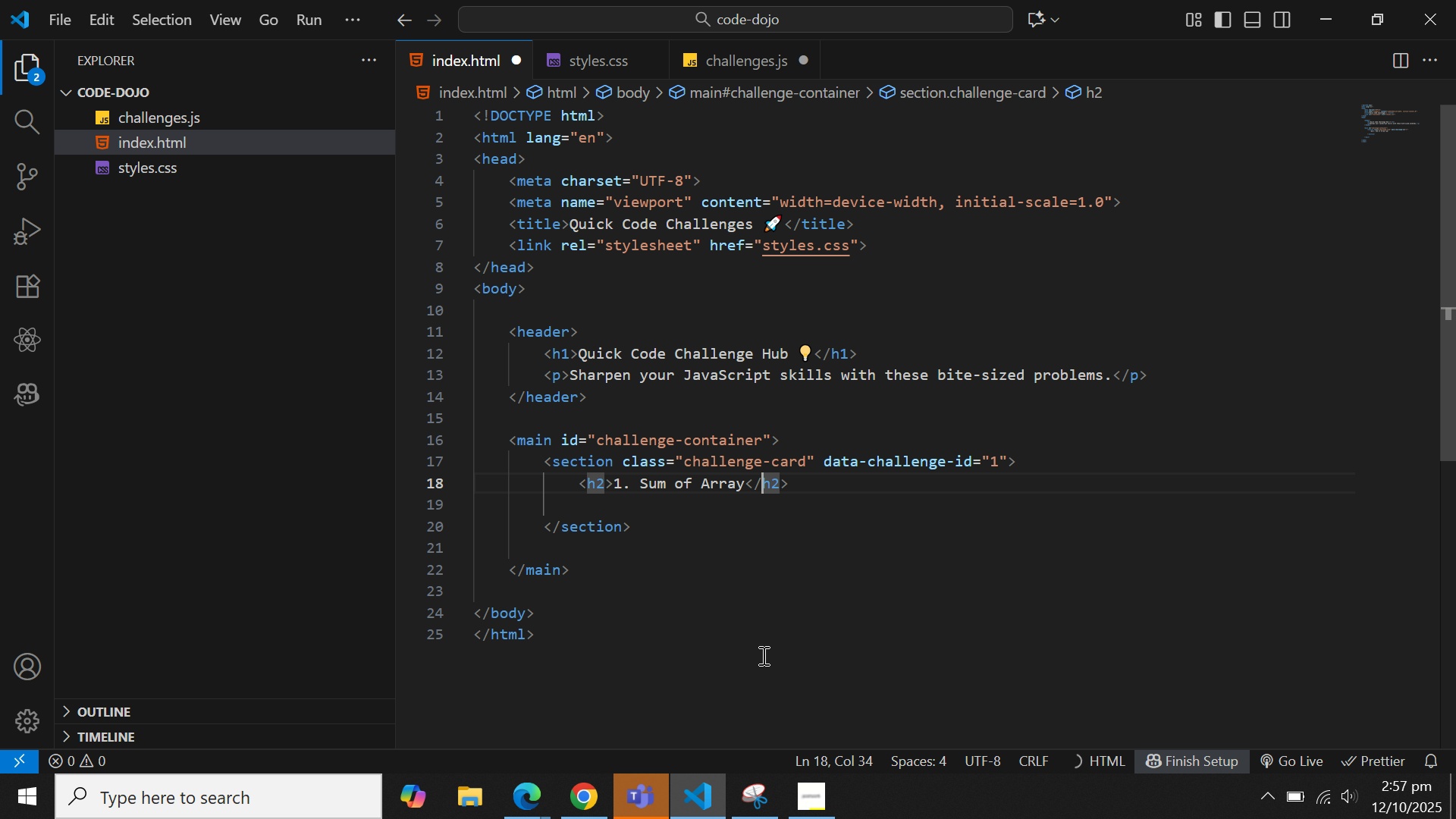 
key(ArrowRight)
 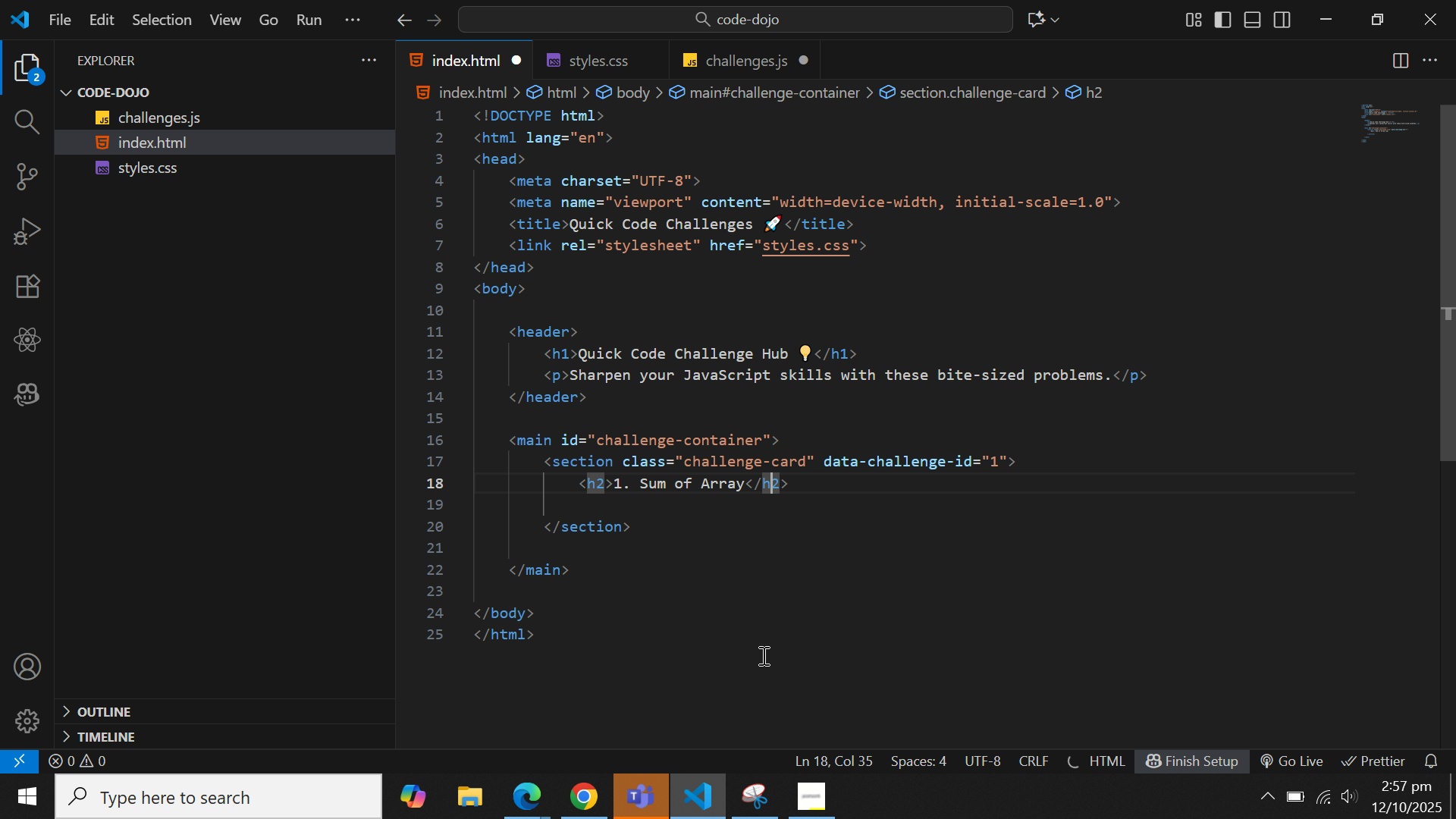 
key(ArrowRight)
 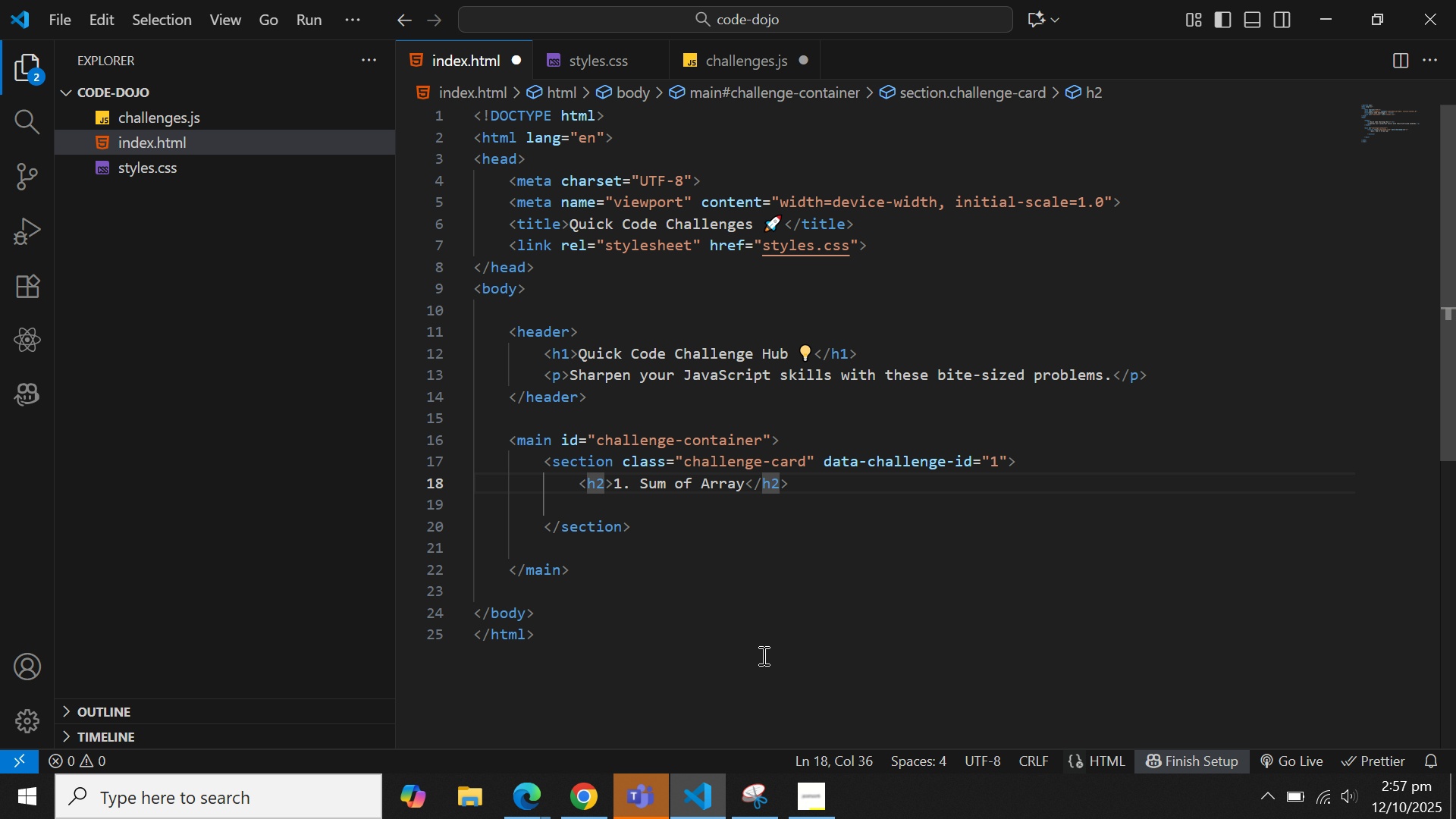 
key(ArrowRight)
 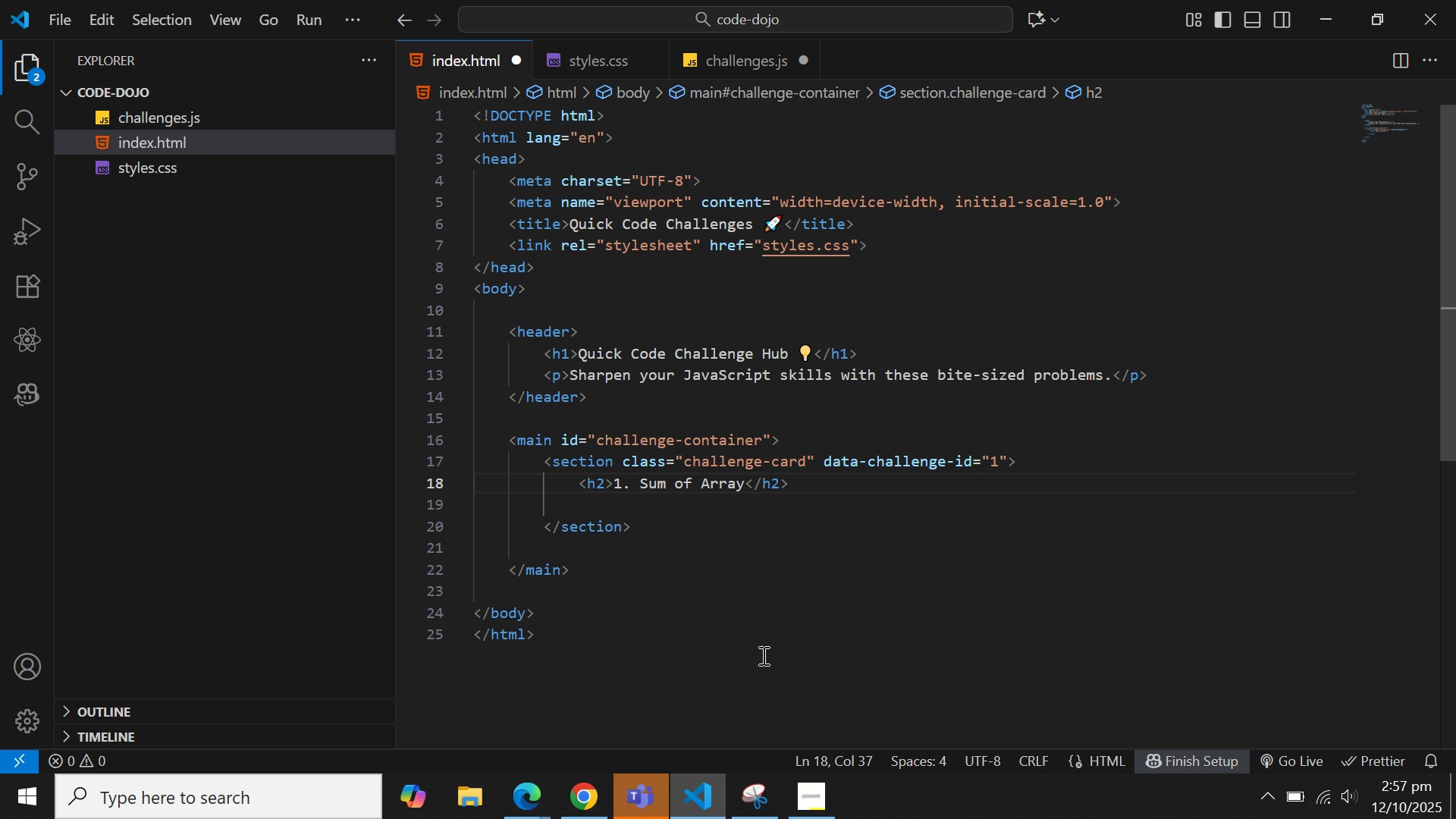 
key(Enter)
 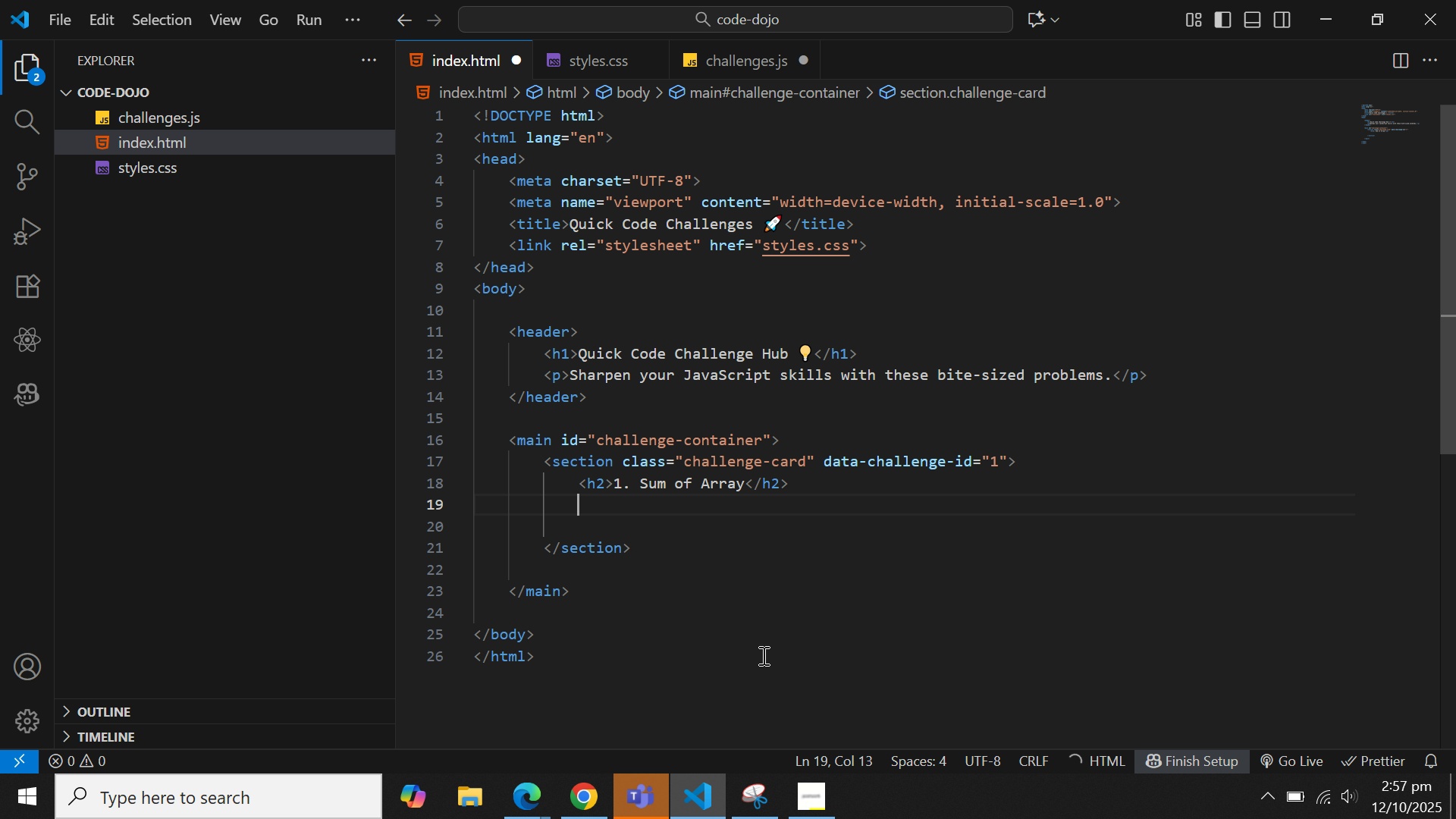 
key(Shift+Comma)
 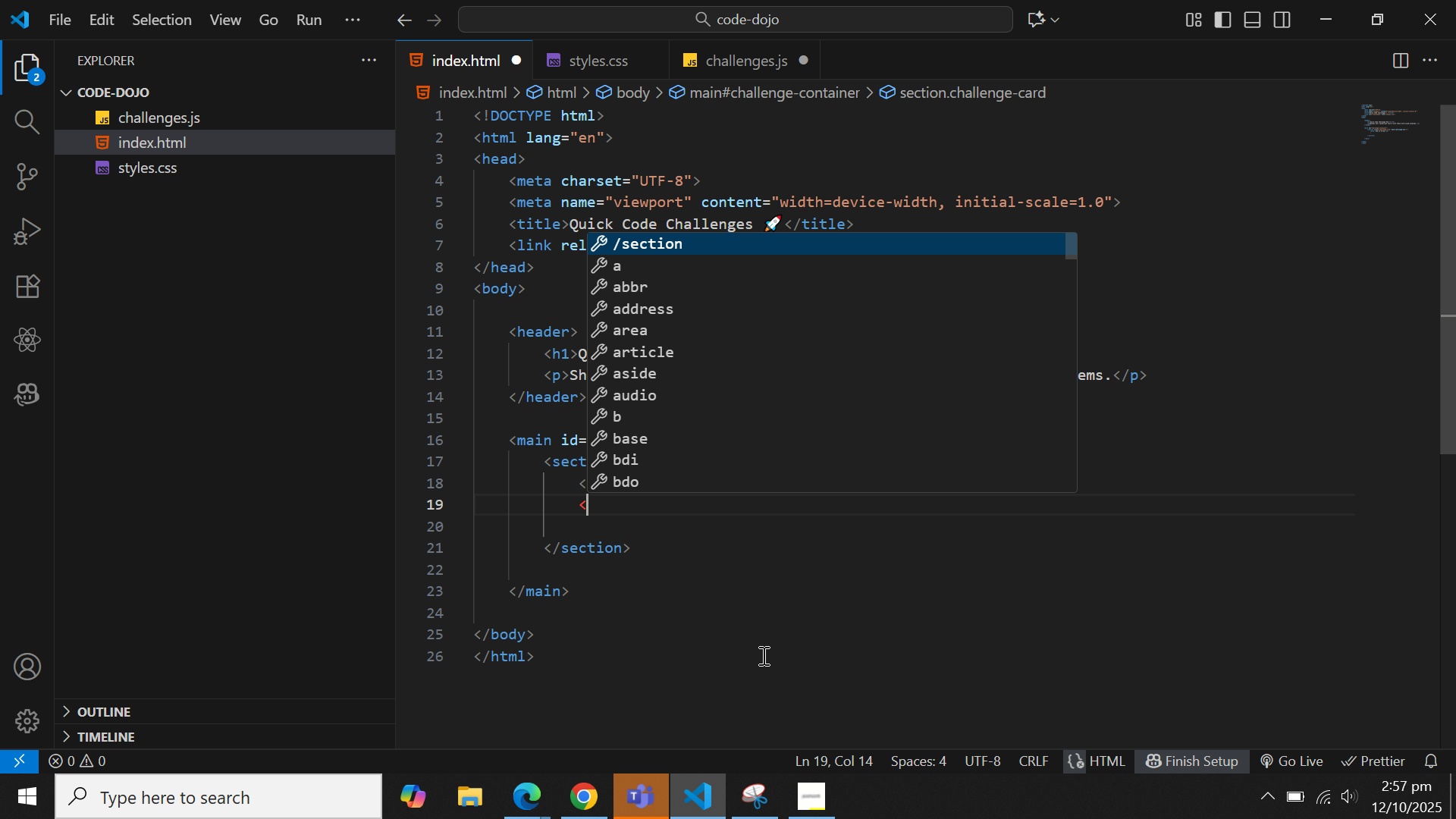 
key(P)
 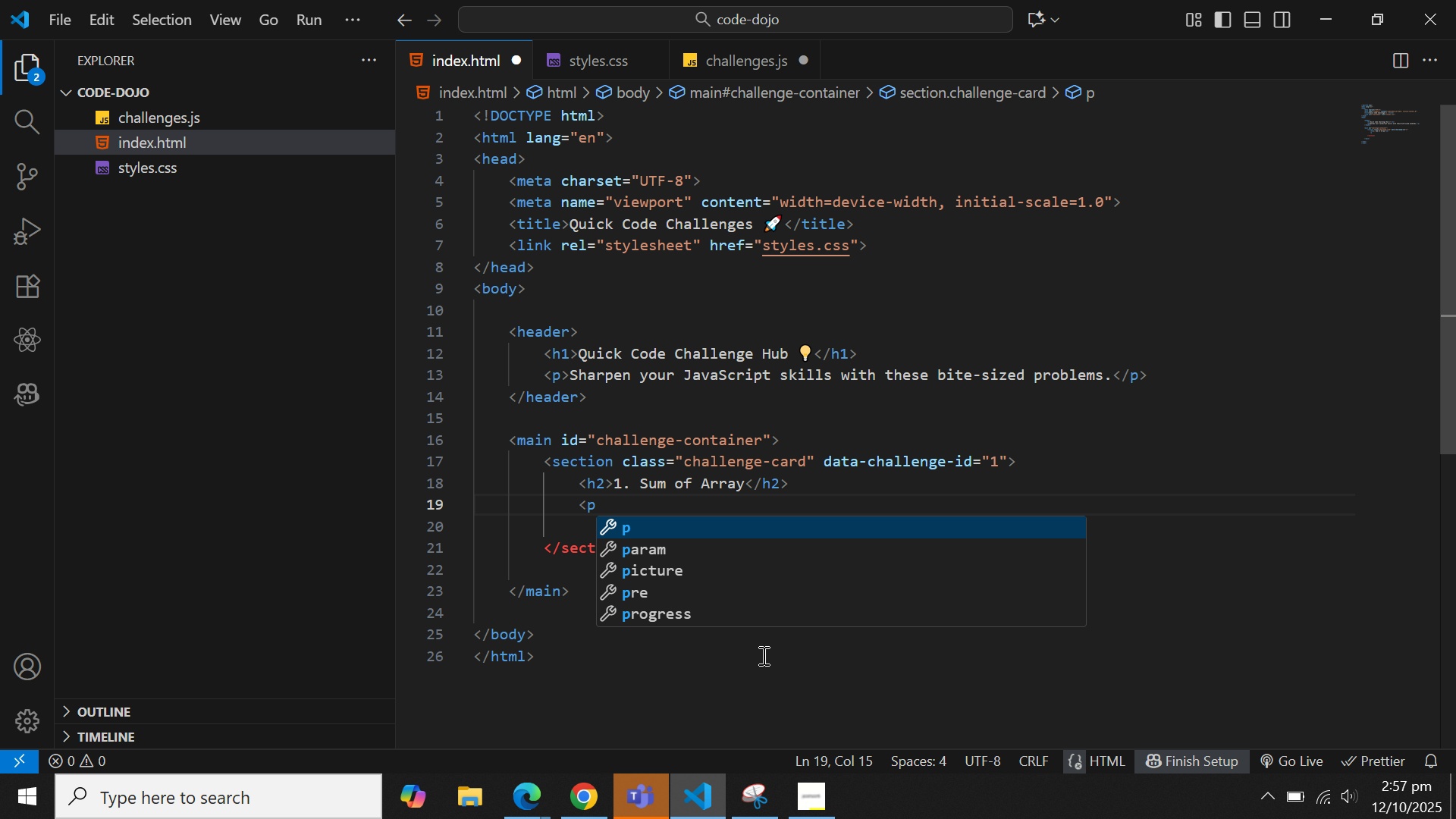 
key(Shift+Period)
 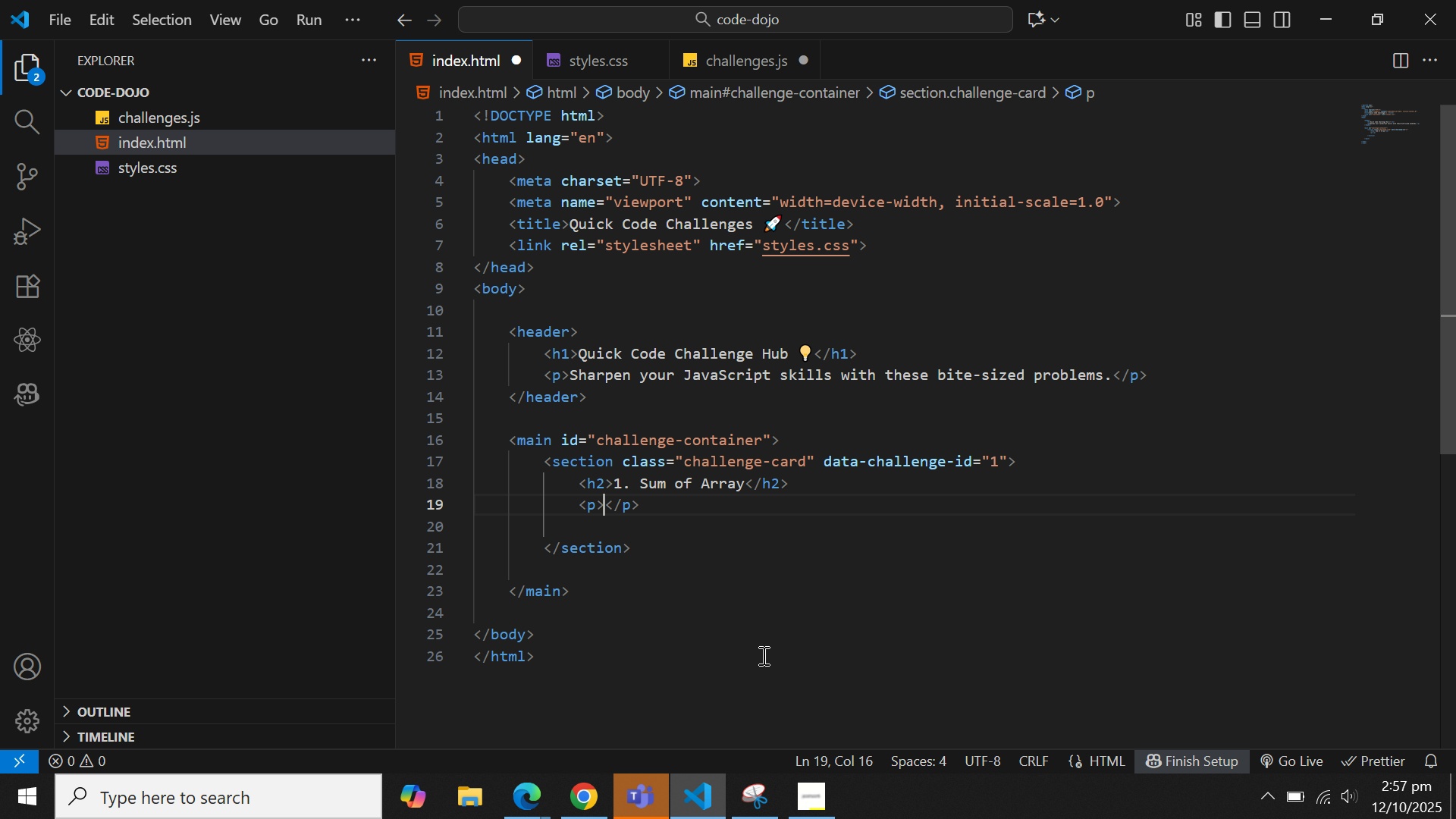 
key(ArrowLeft)
 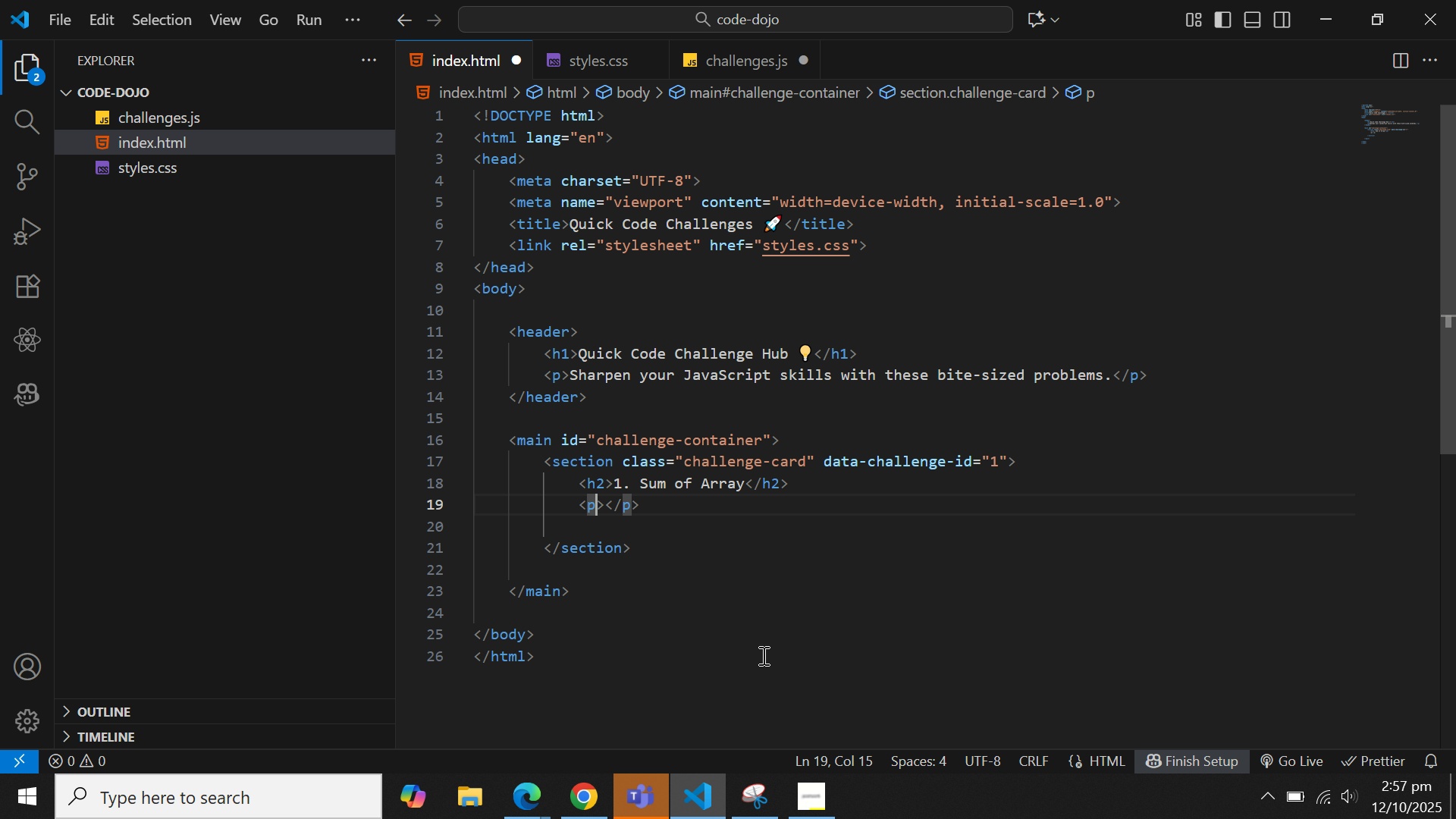 
type( clas)
 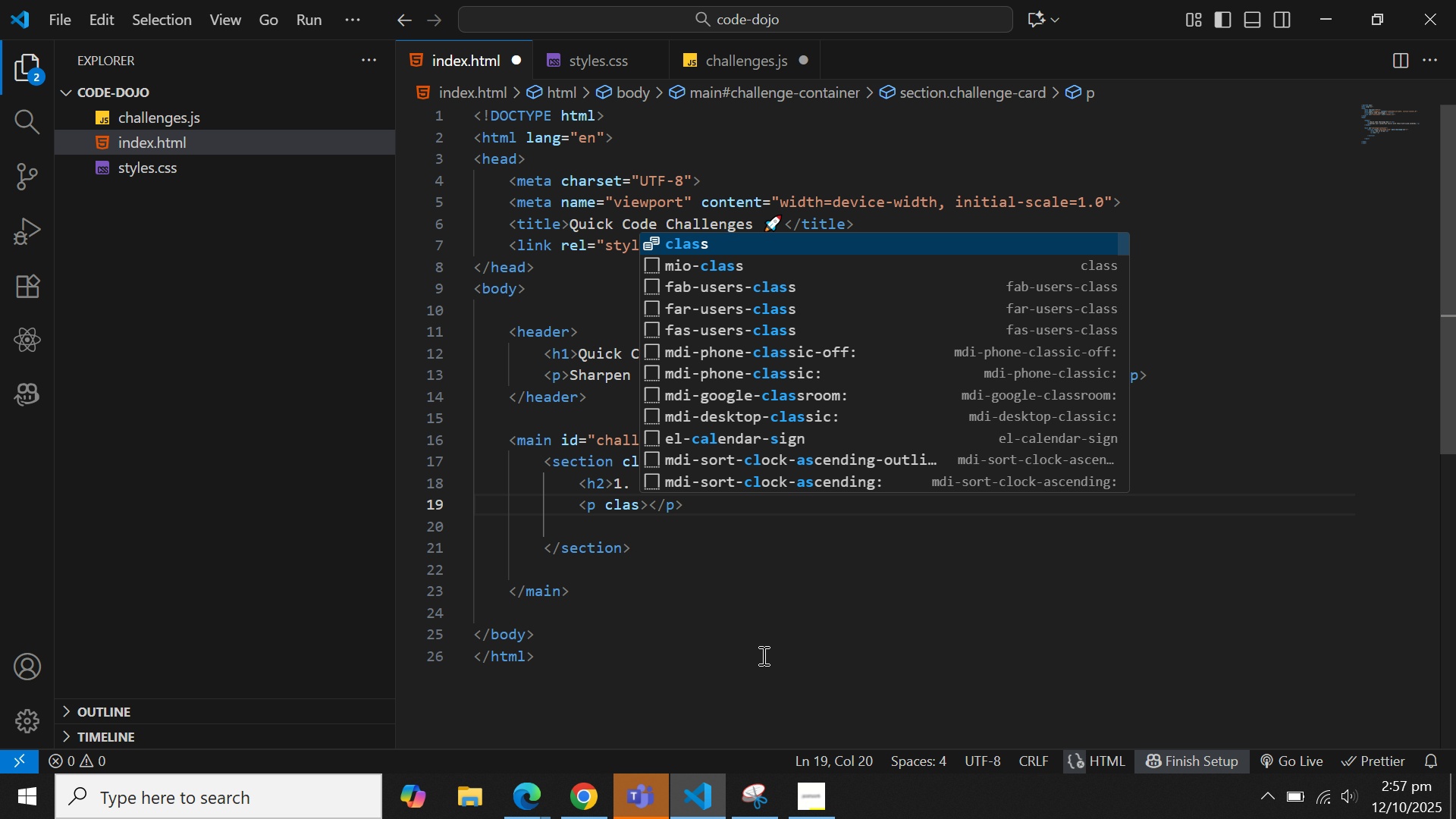 
key(Enter)
 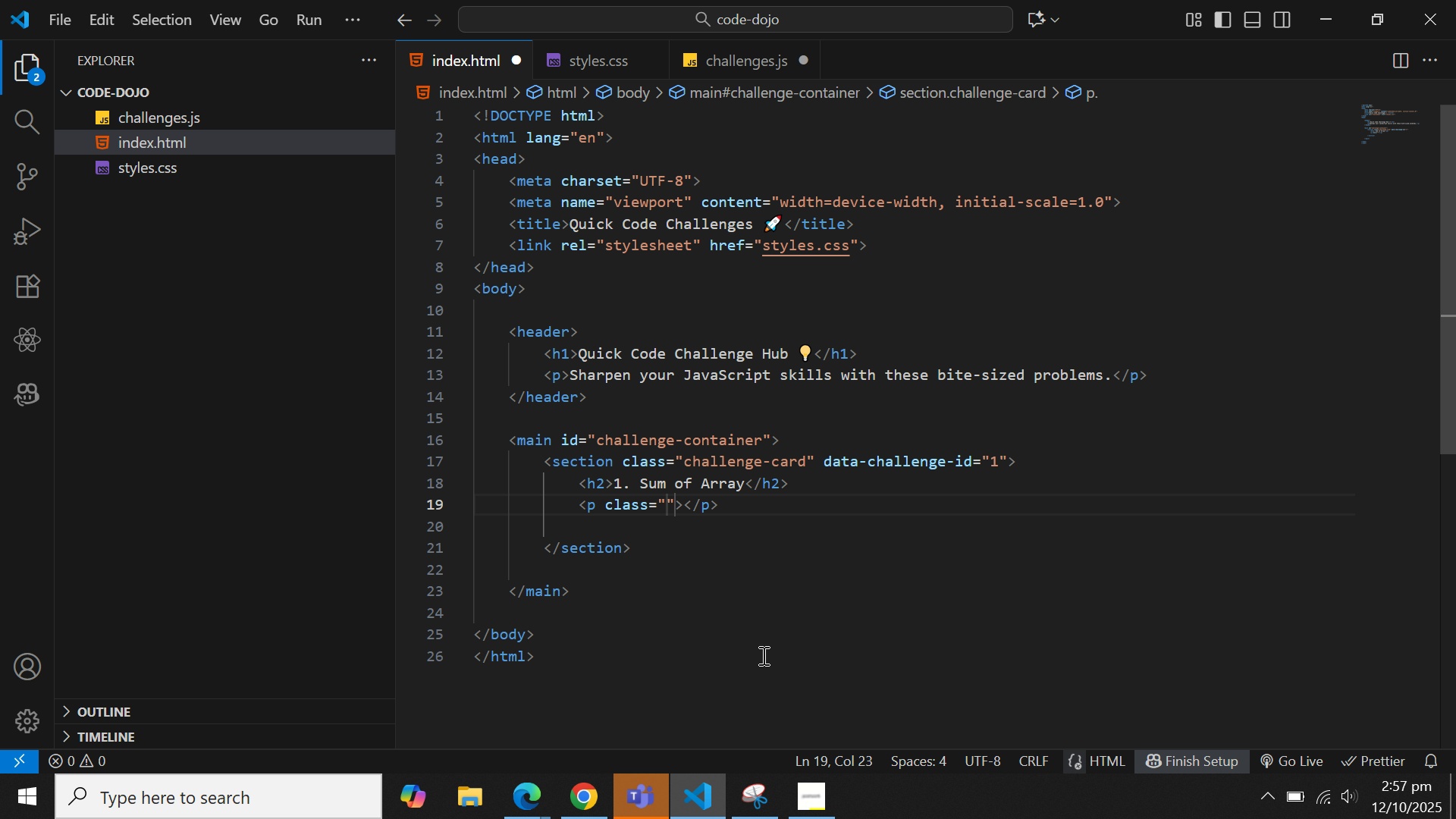 
type(description)
 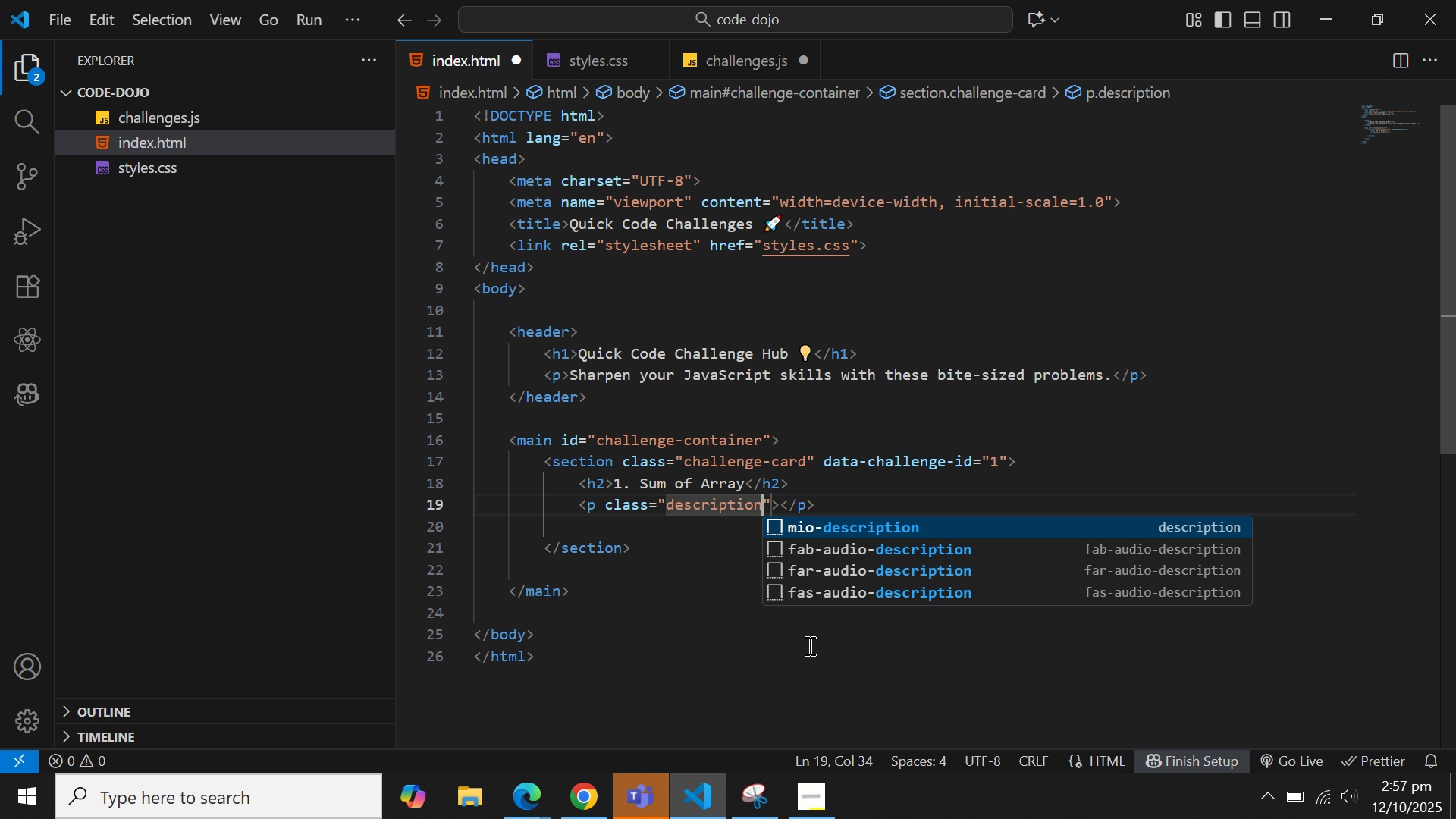 
wait(10.77)
 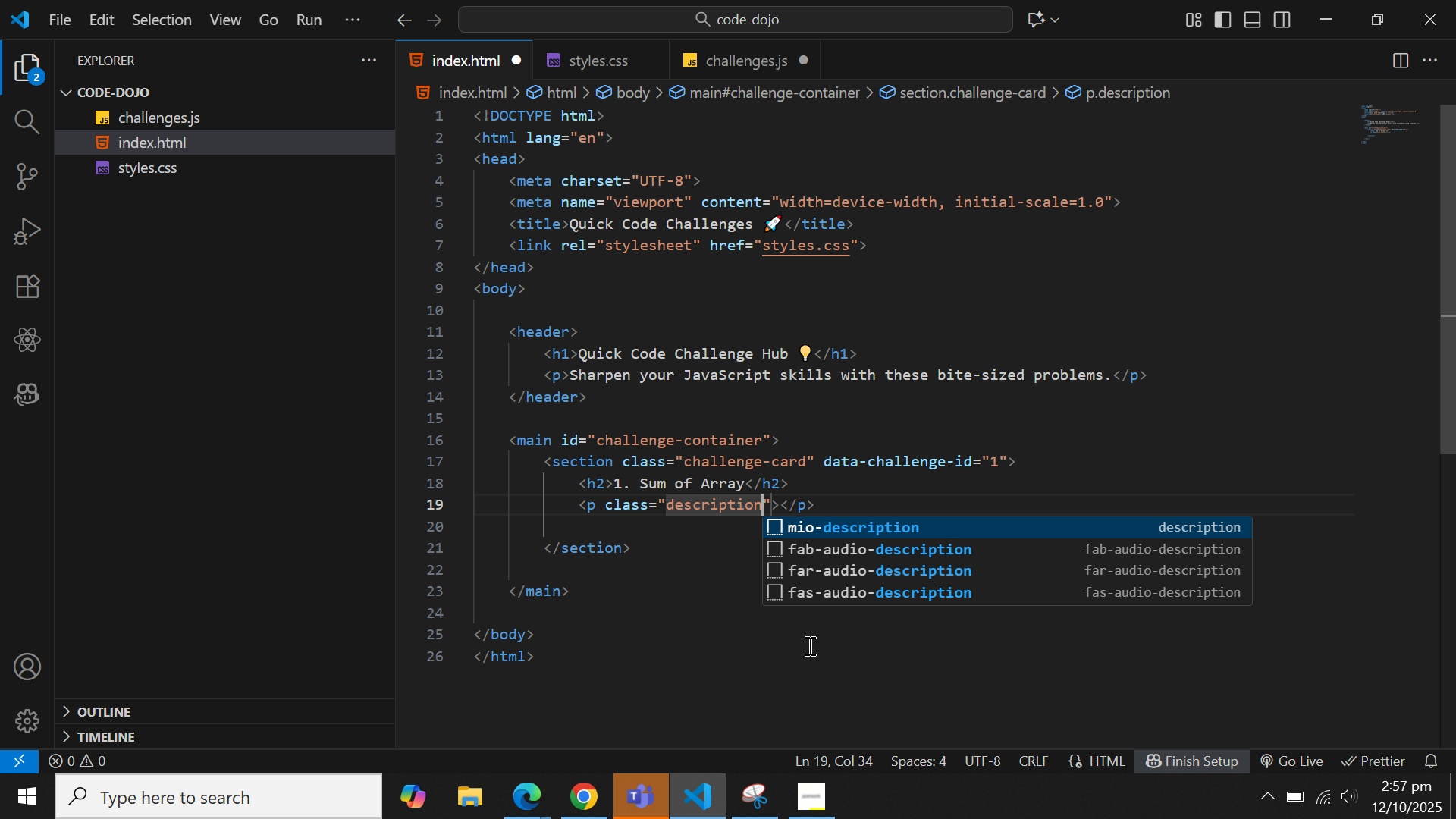 
key(ArrowRight)
 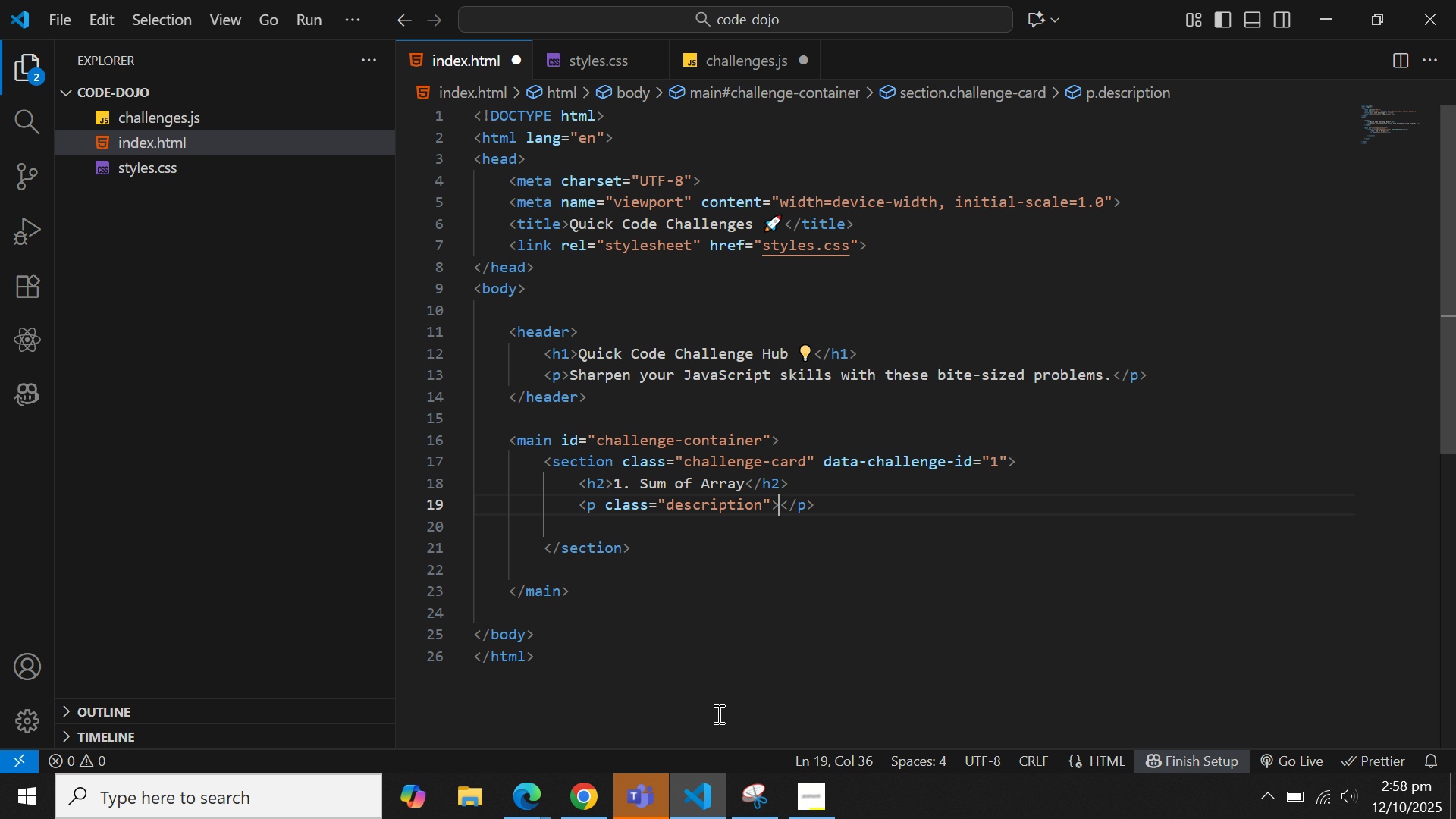 
key(ArrowRight)
 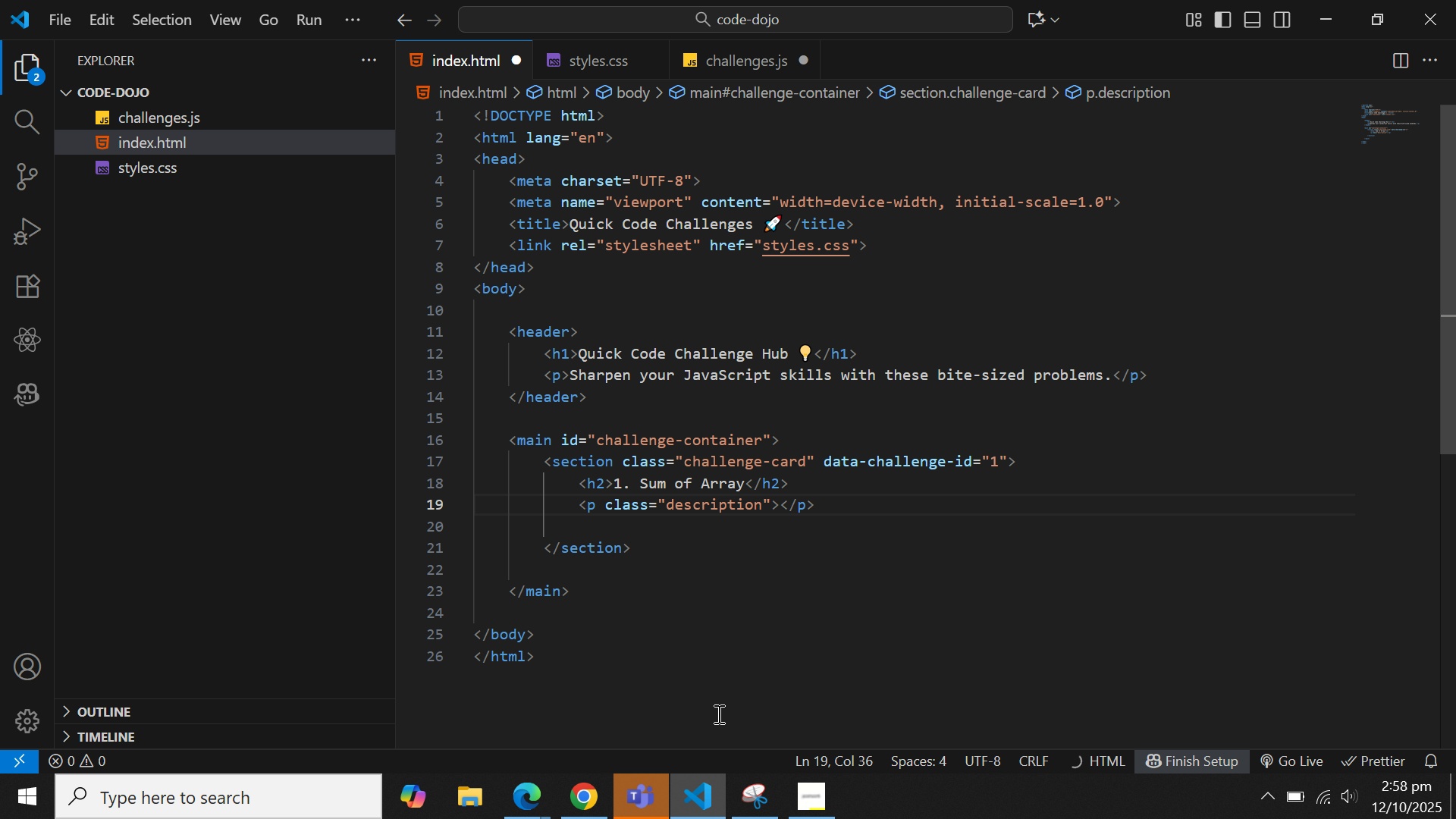 
type(Write a function, name ** sumArray **< thayt )
key(Backspace)
key(Backspace)
key(Backspace)
type(t makes an)
key(Backspace)
key(Backspace)
key(Backspace)
key(Backspace)
key(Backspace)
key(Backspace)
key(Backspace)
key(Backspace)
type(takes an ar)
 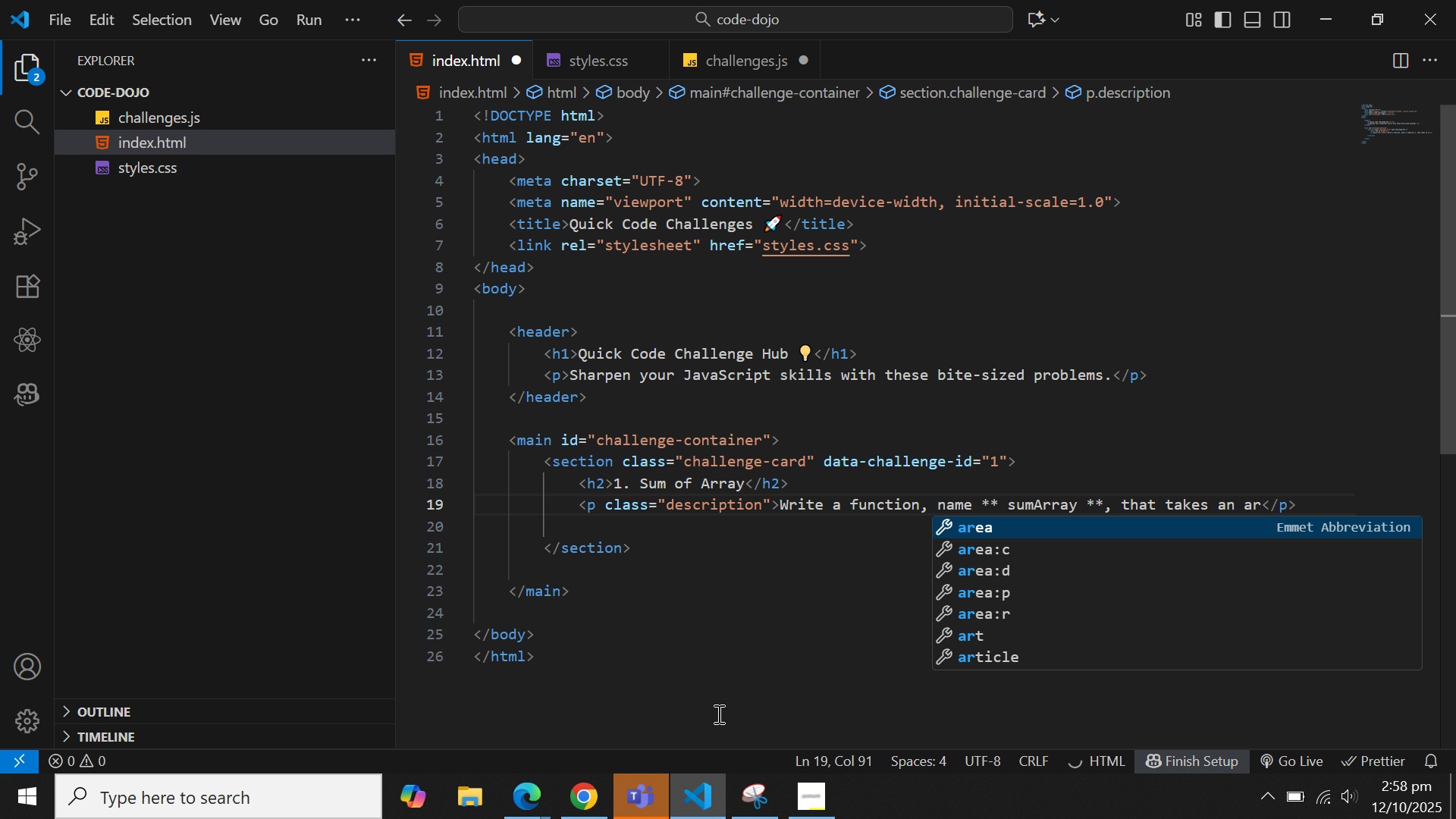 
hold_key(key=R, duration=13.23)
 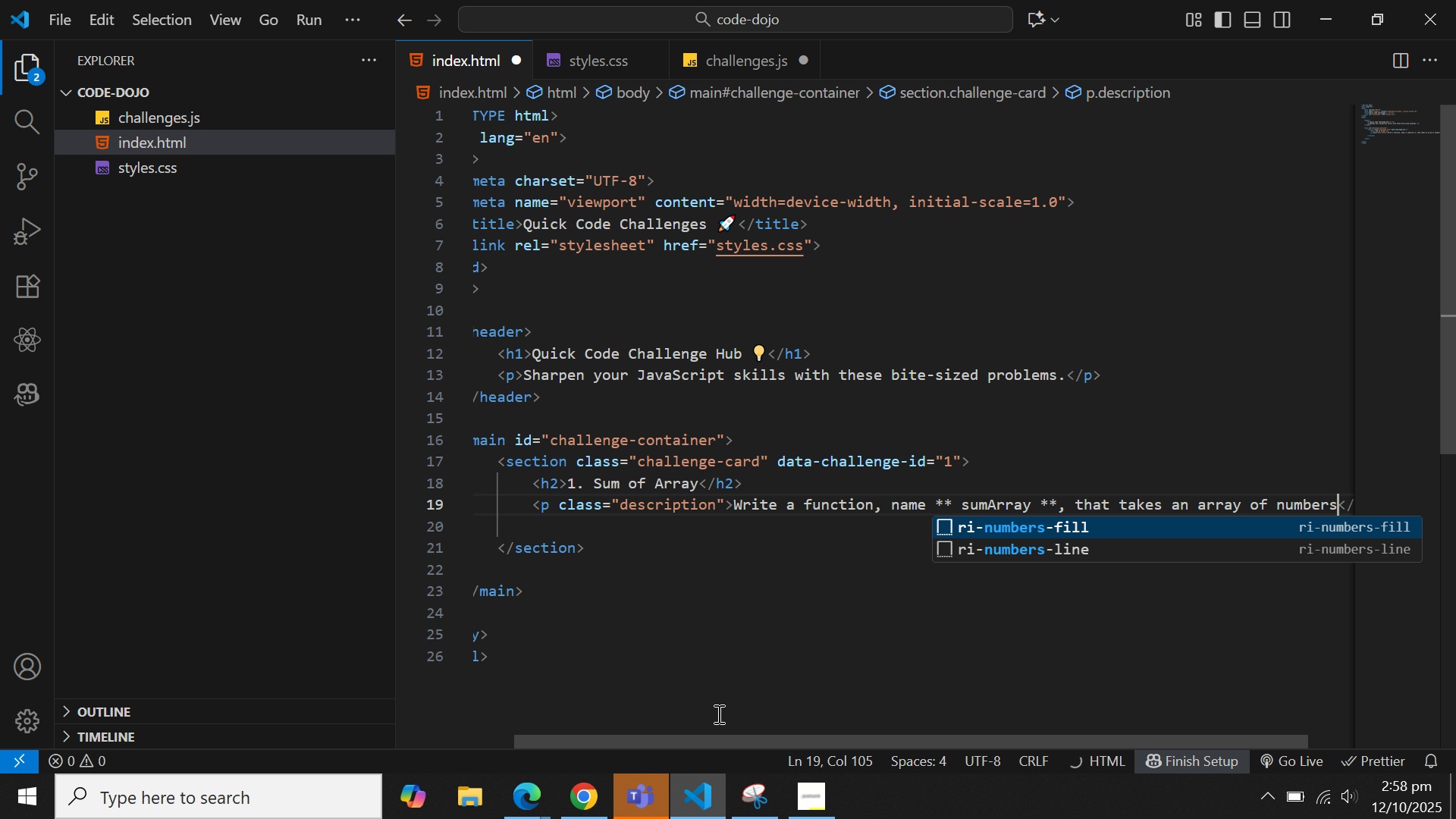 
type(asy)
key(Backspace)
key(Backspace)
type(y)
 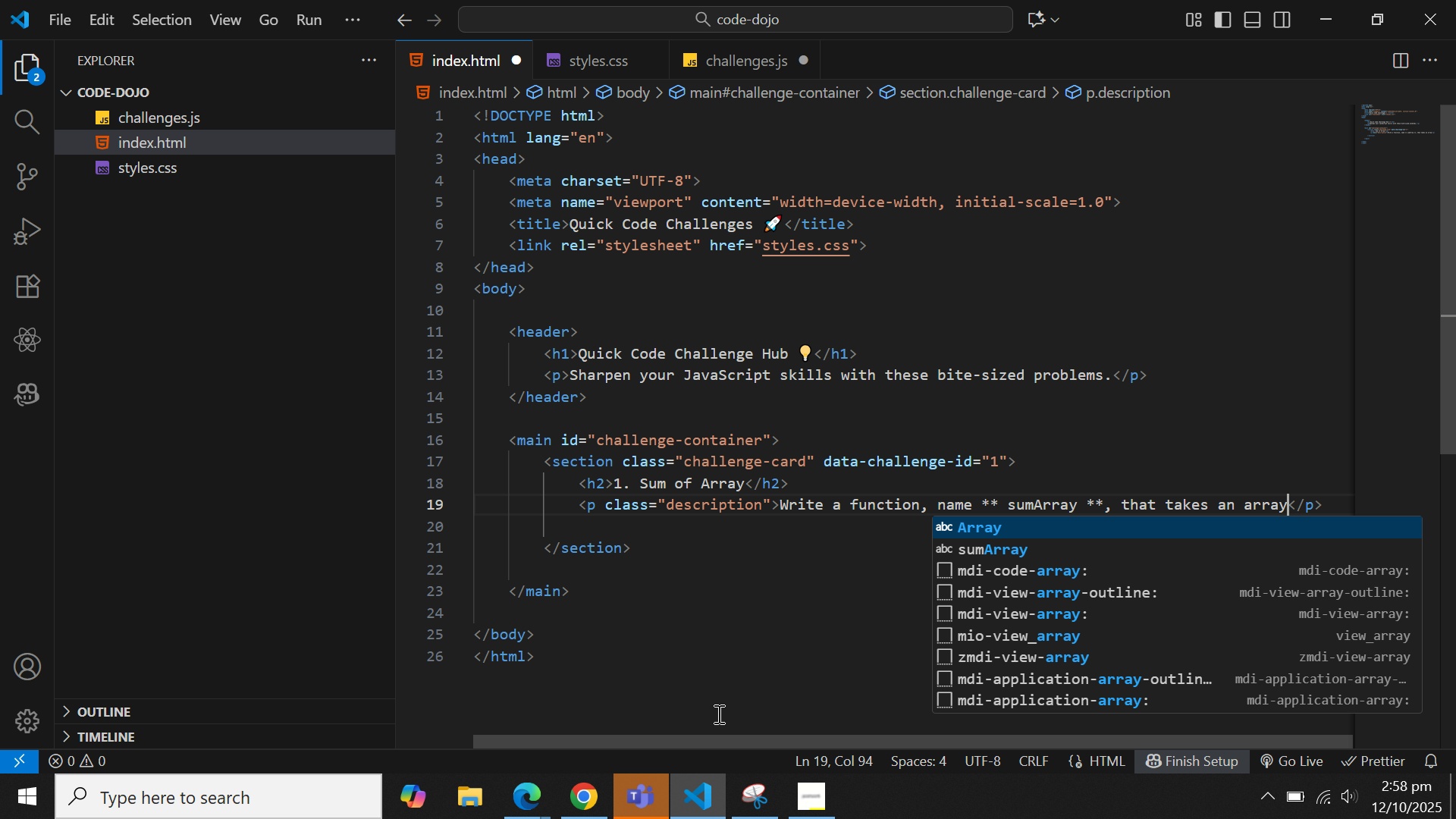 
type( of numbes and returns their totla)
key(Backspace)
key(Backspace)
key(Backspace)
type(tal sum, )
 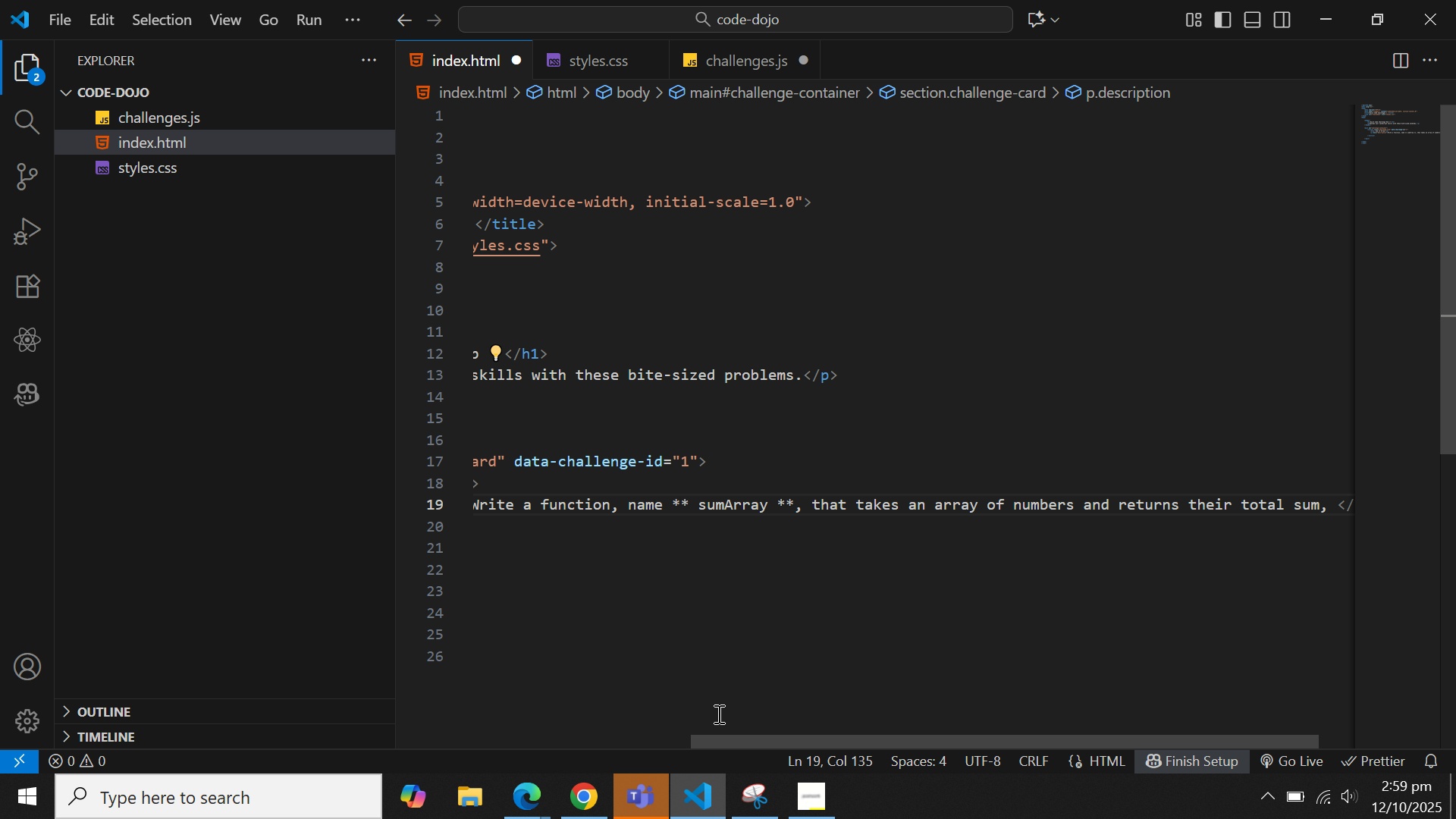 
hold_key(key=E, duration=22.18)
 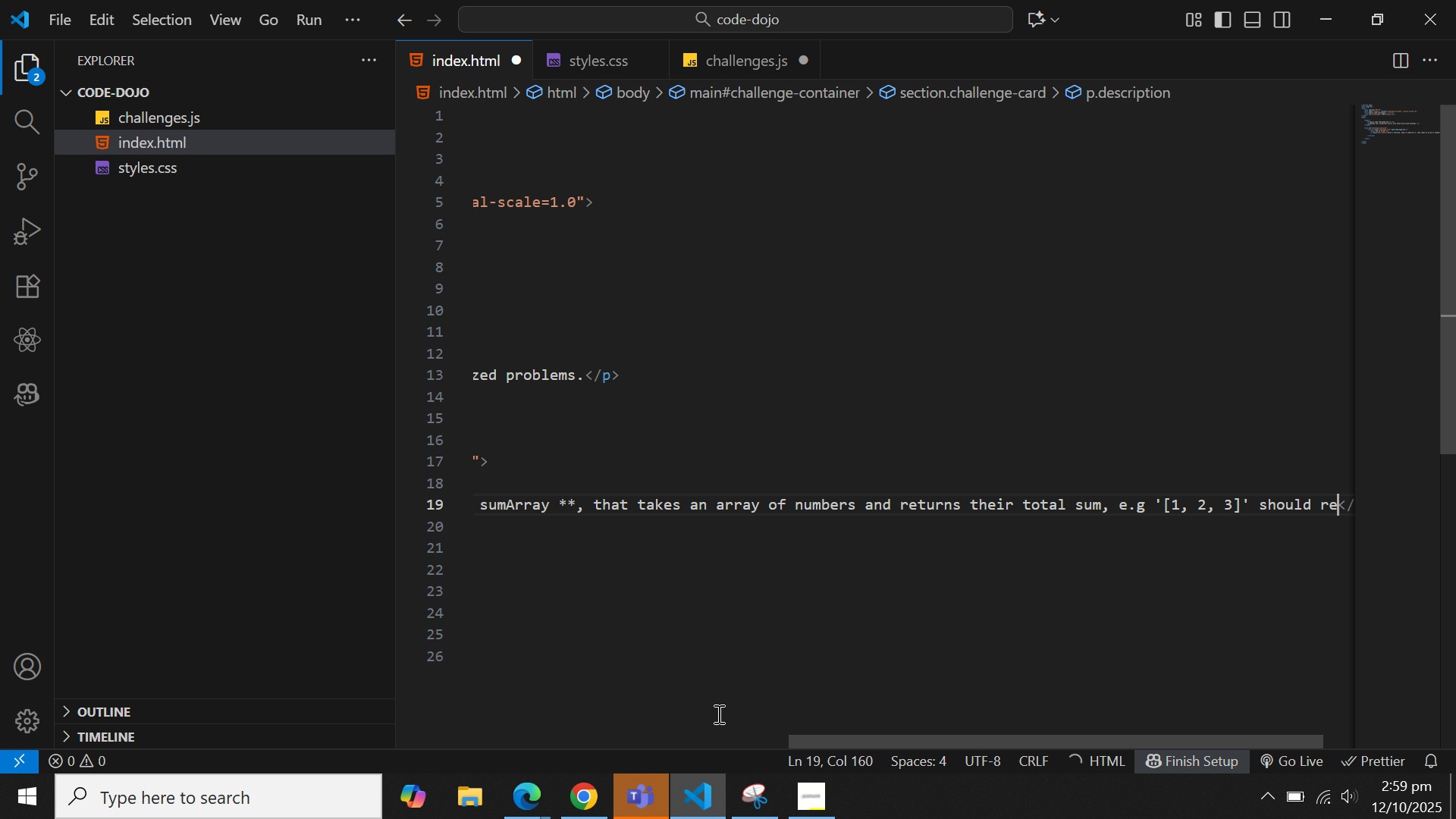 
type(.g '[1, 2, 3]' shoukld )
key(Backspace)
key(Backspace)
key(Backspace)
key(Backspace)
type(ld rturn 6 )
 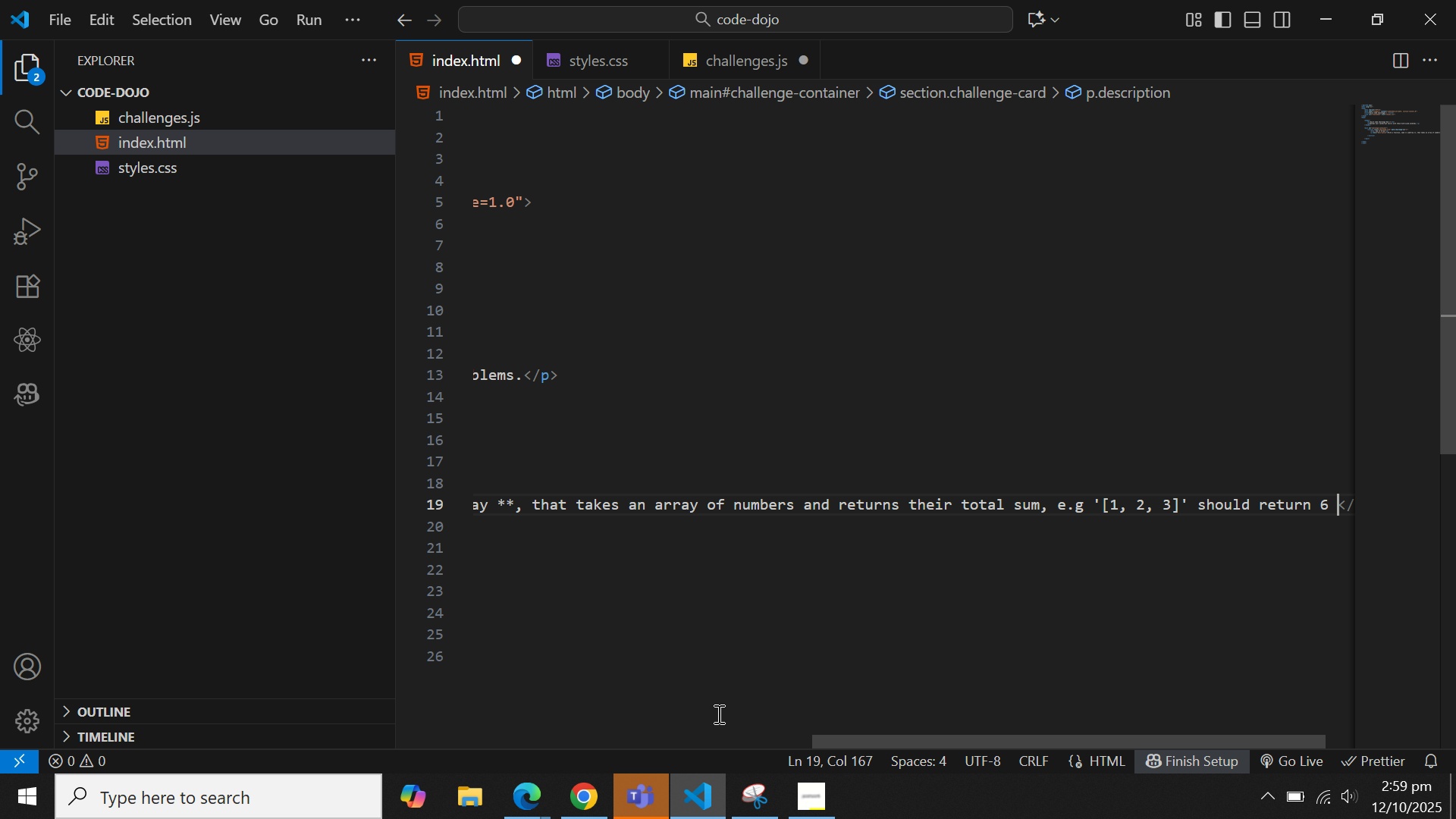 
key(ArrowLeft)
 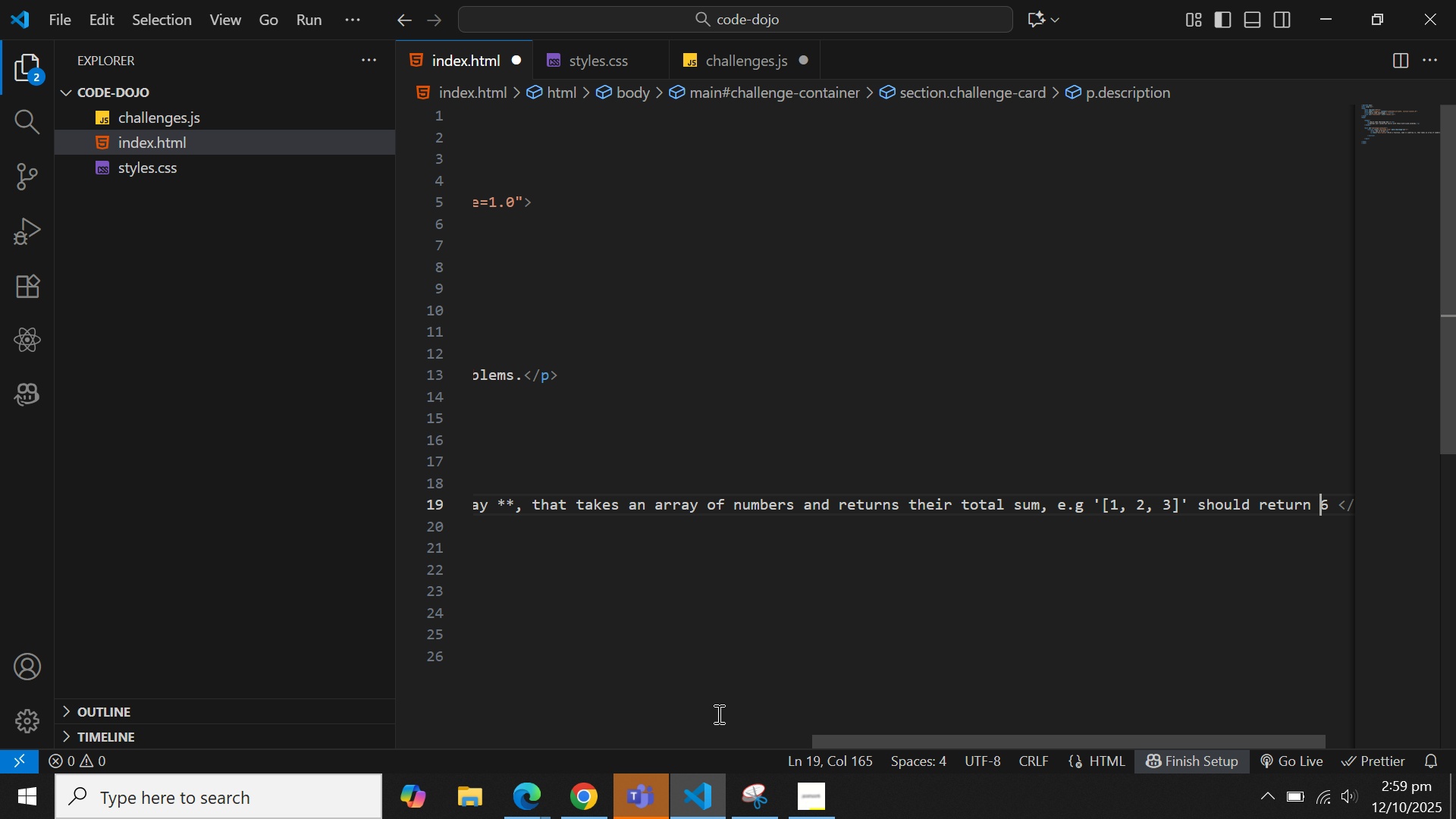 
key(ArrowLeft)
 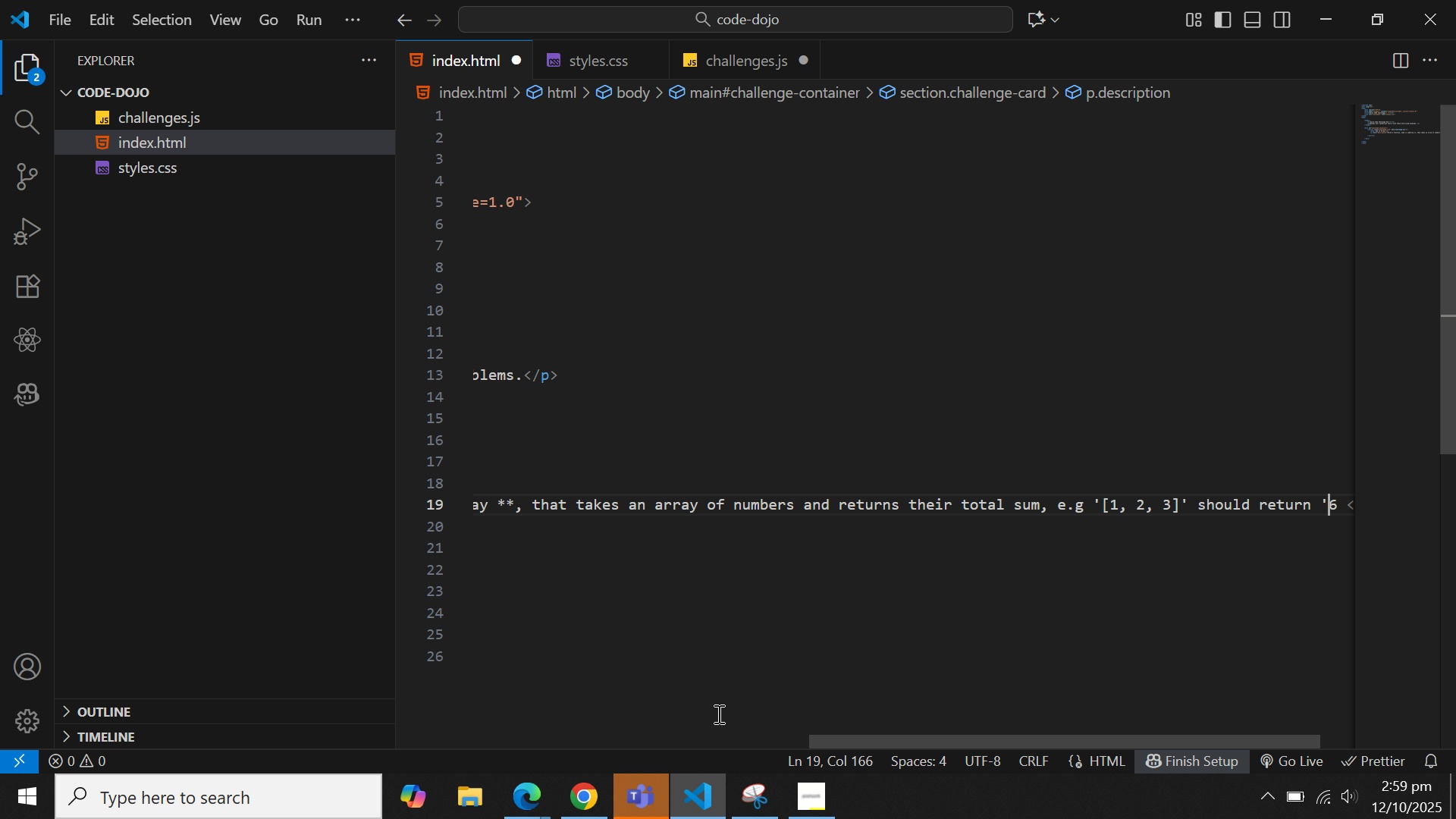 
key(Quote)
 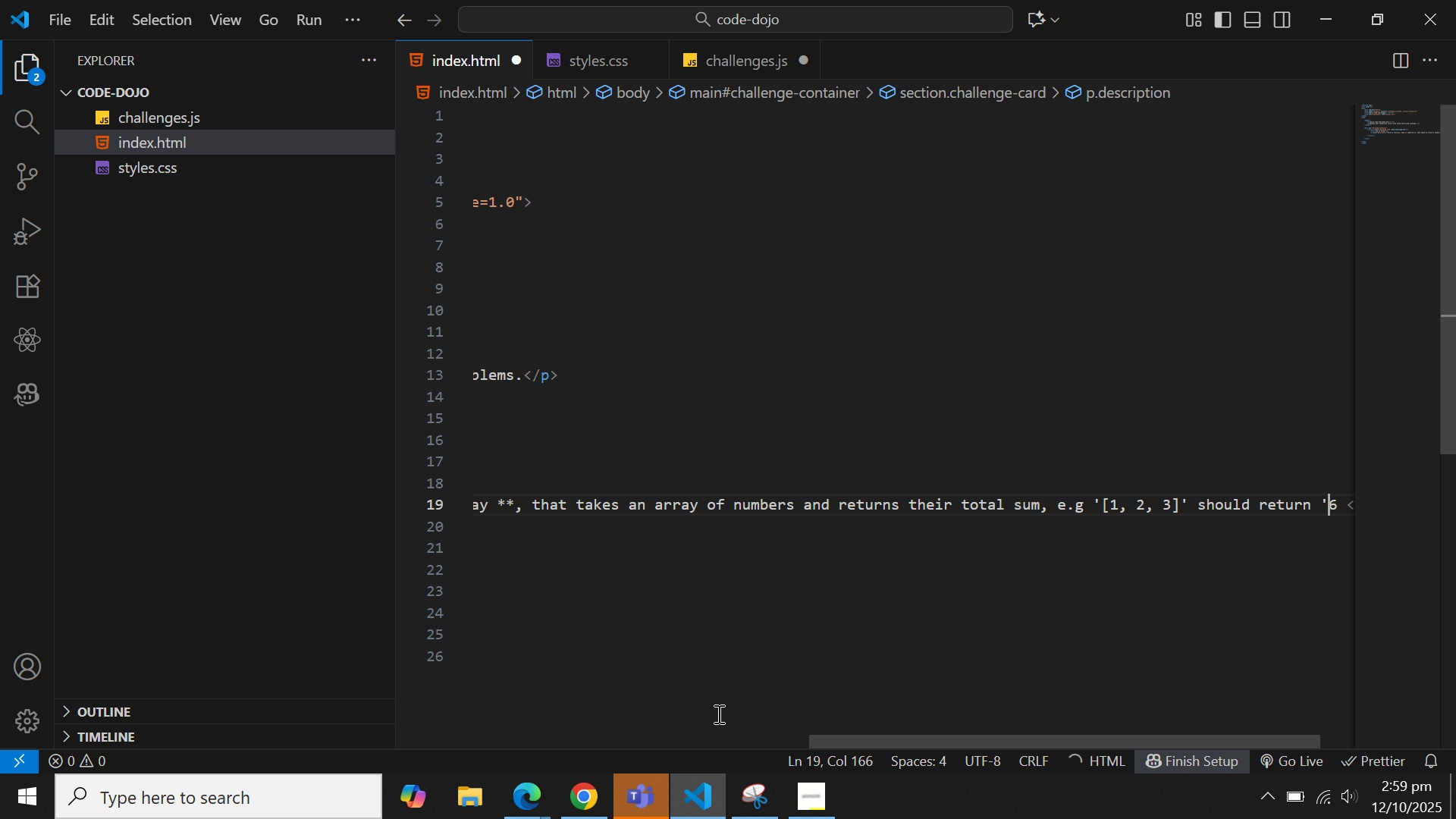 
key(ArrowRight)
 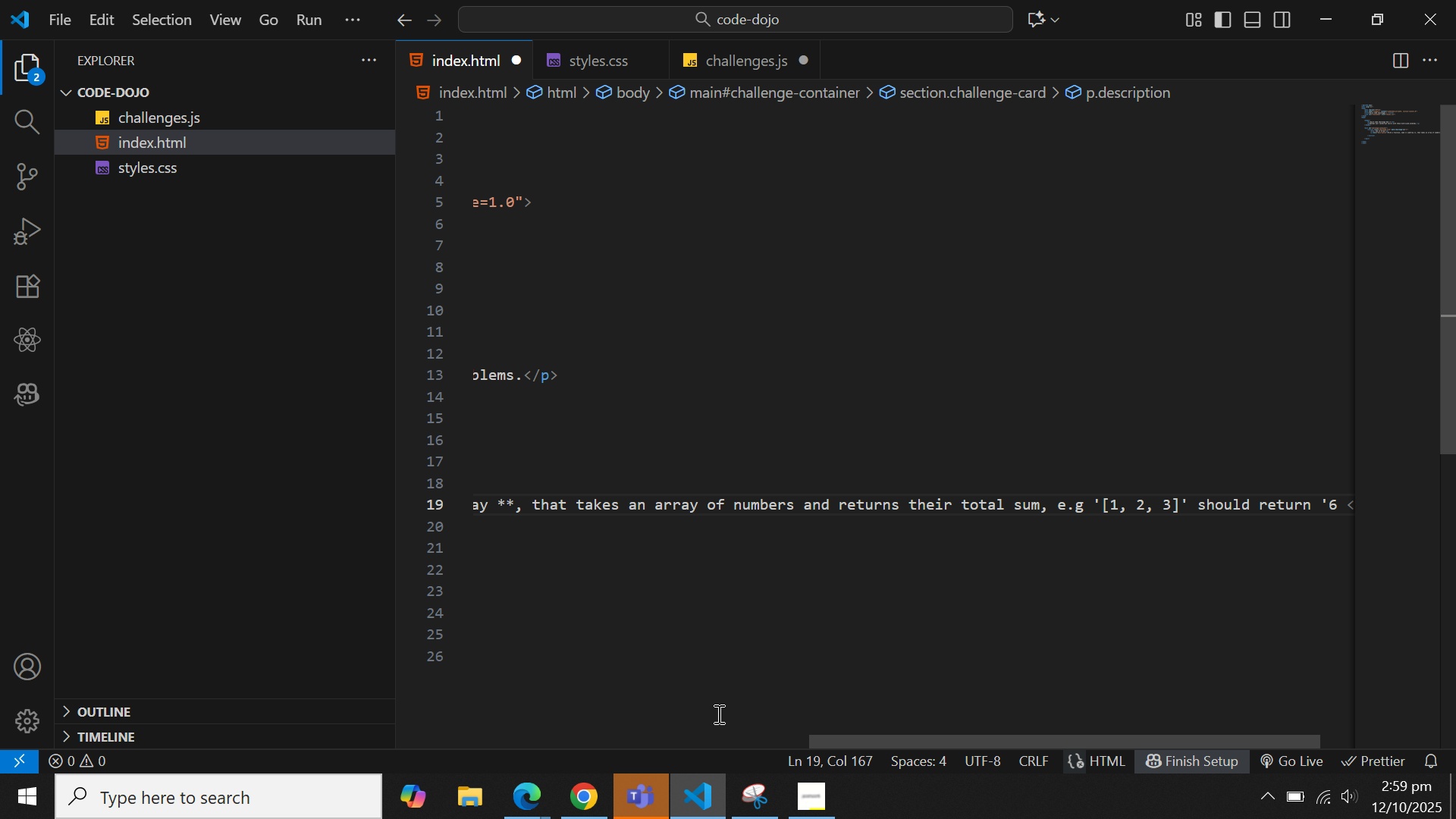 
key(Quote)
 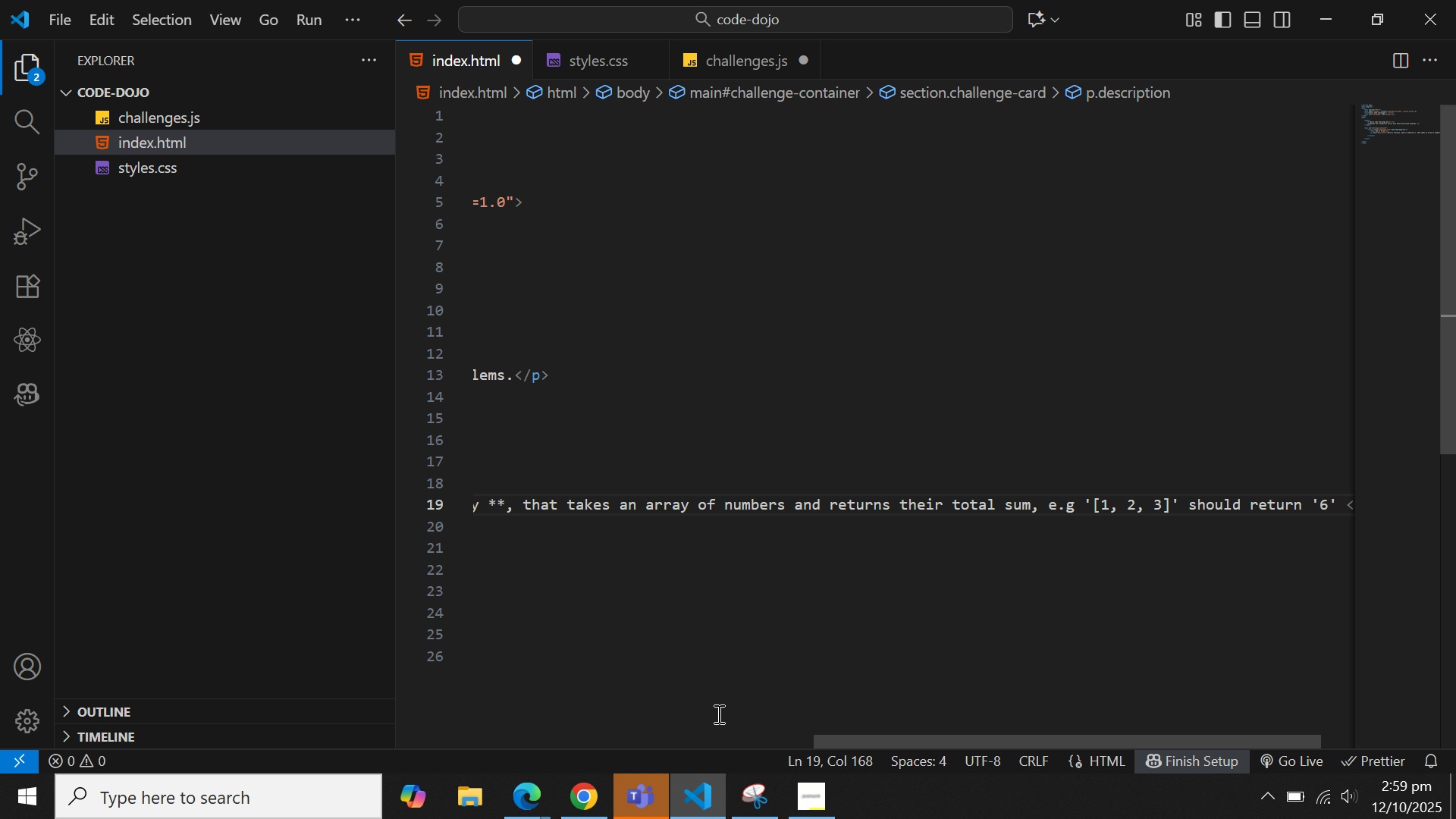 
hold_key(key=Period, duration=14.39)
 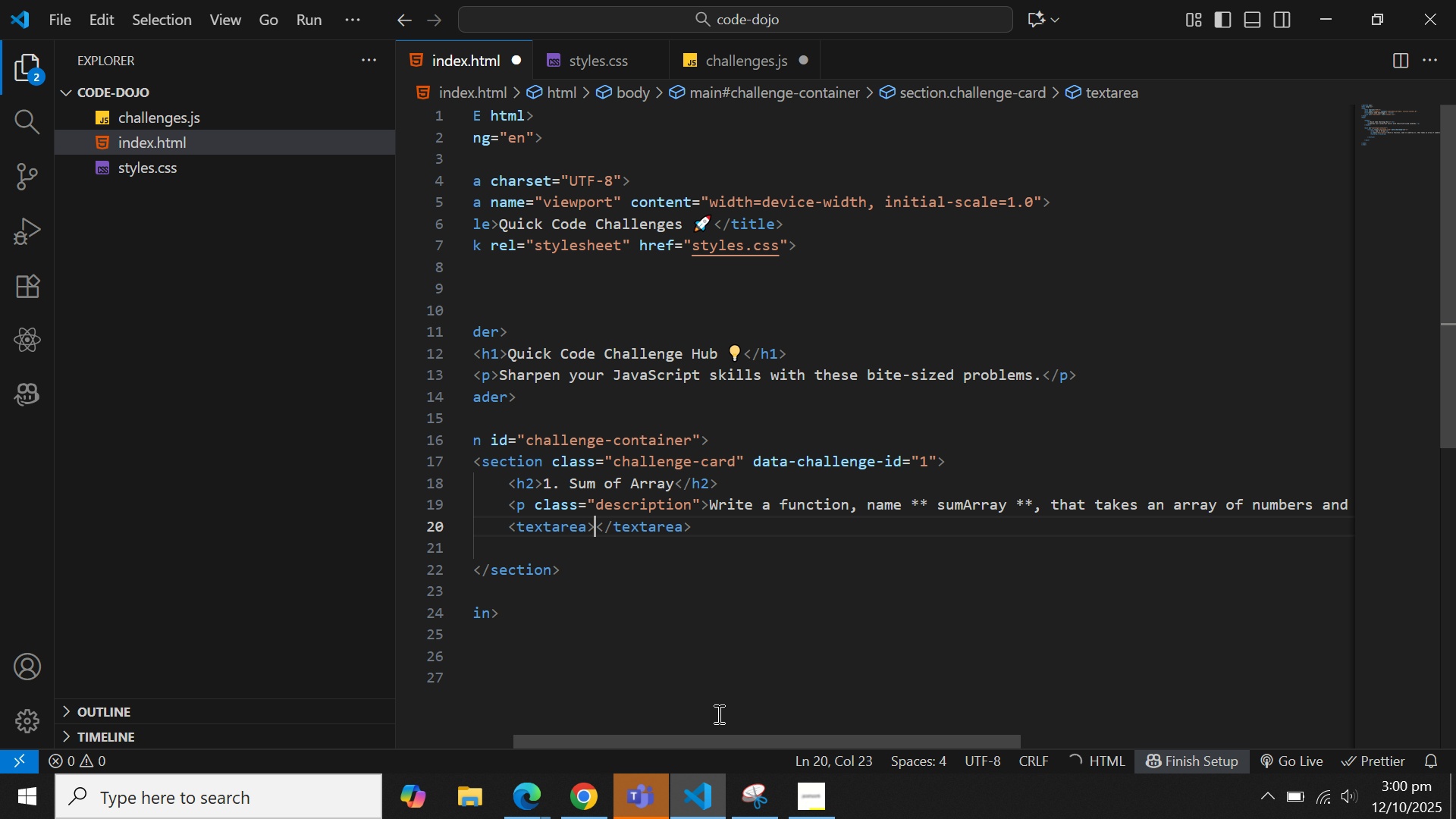 
key(ArrowRight)
 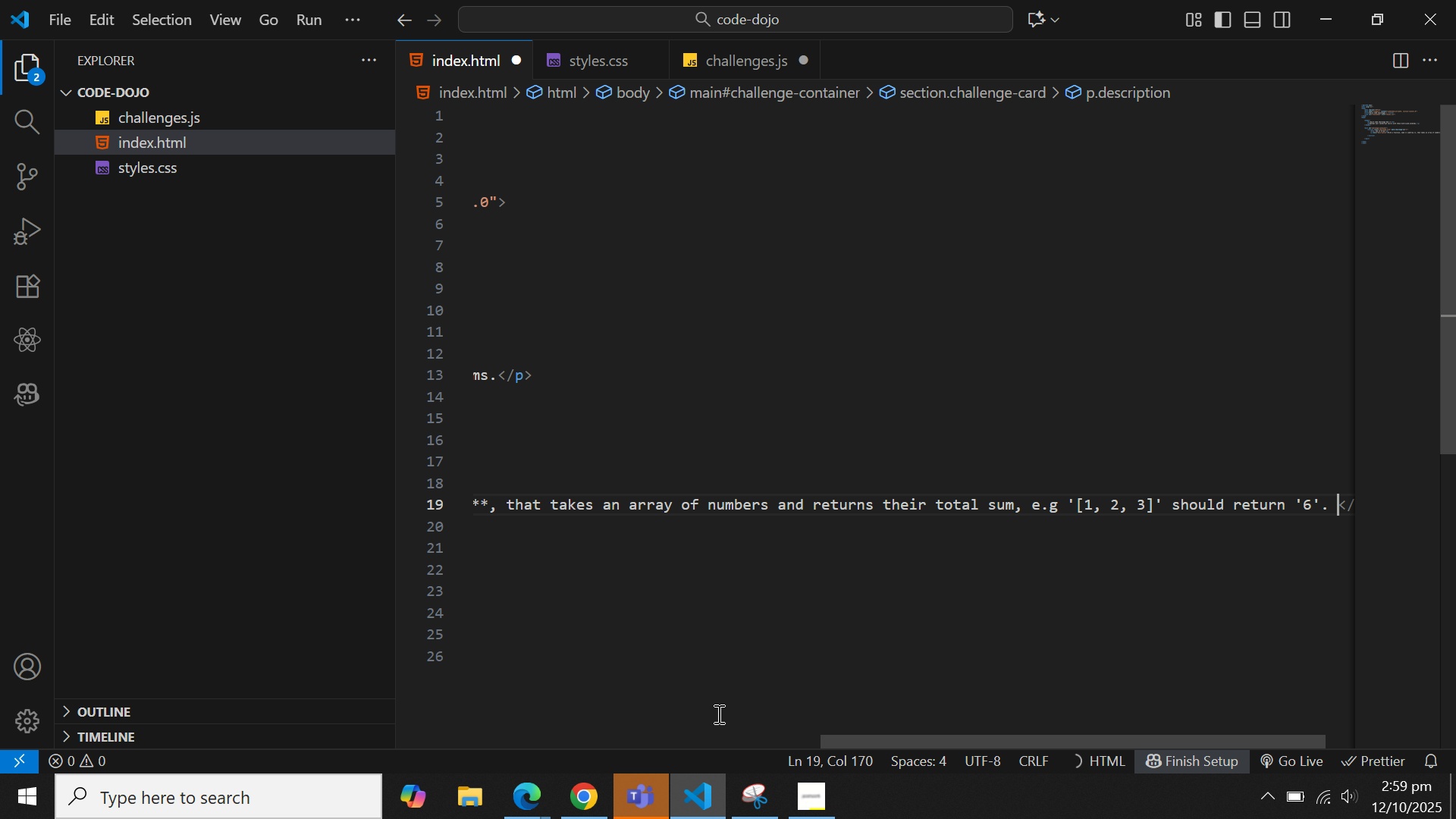 
key(Backspace)
 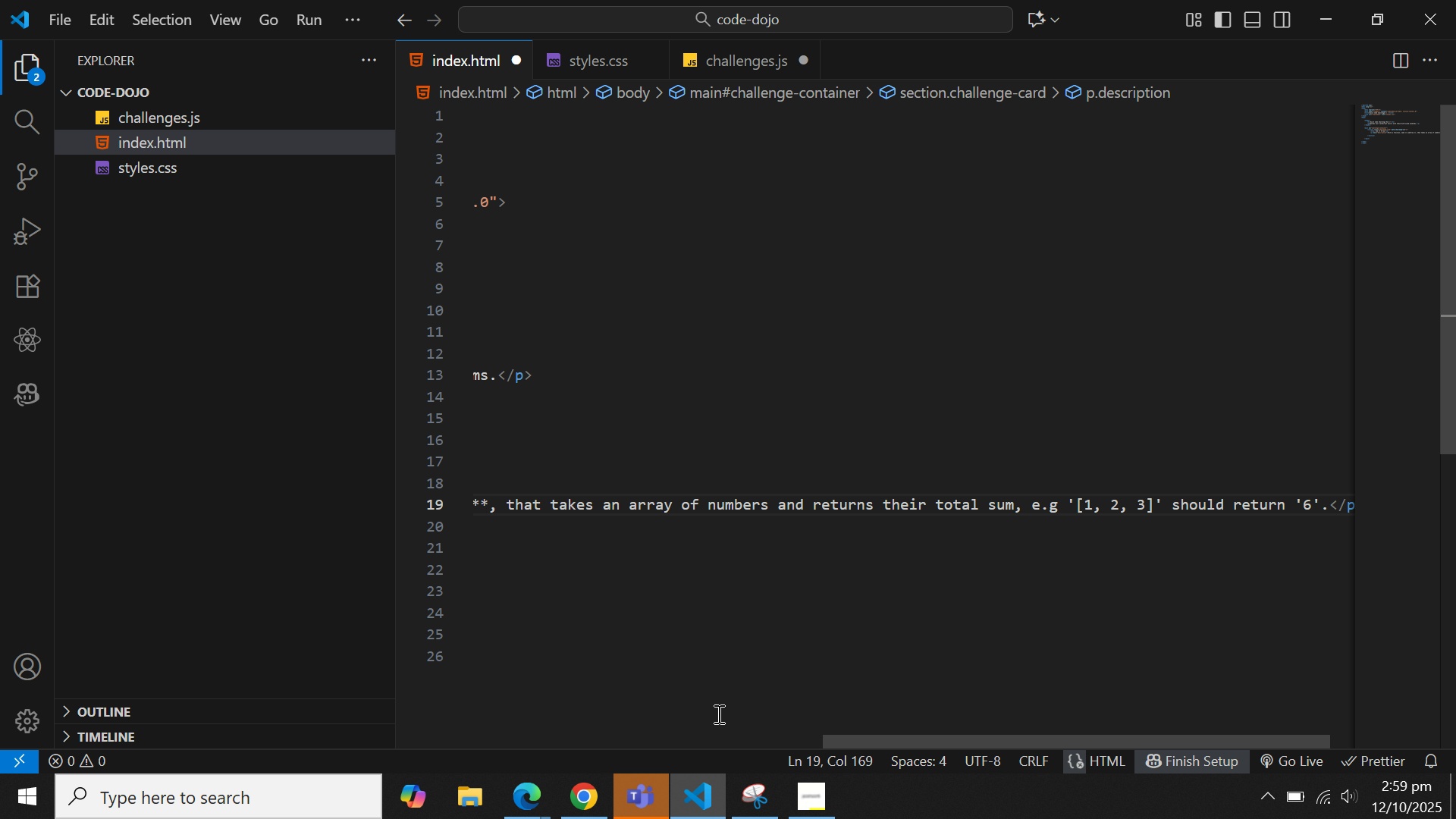 
key(ArrowDown)
 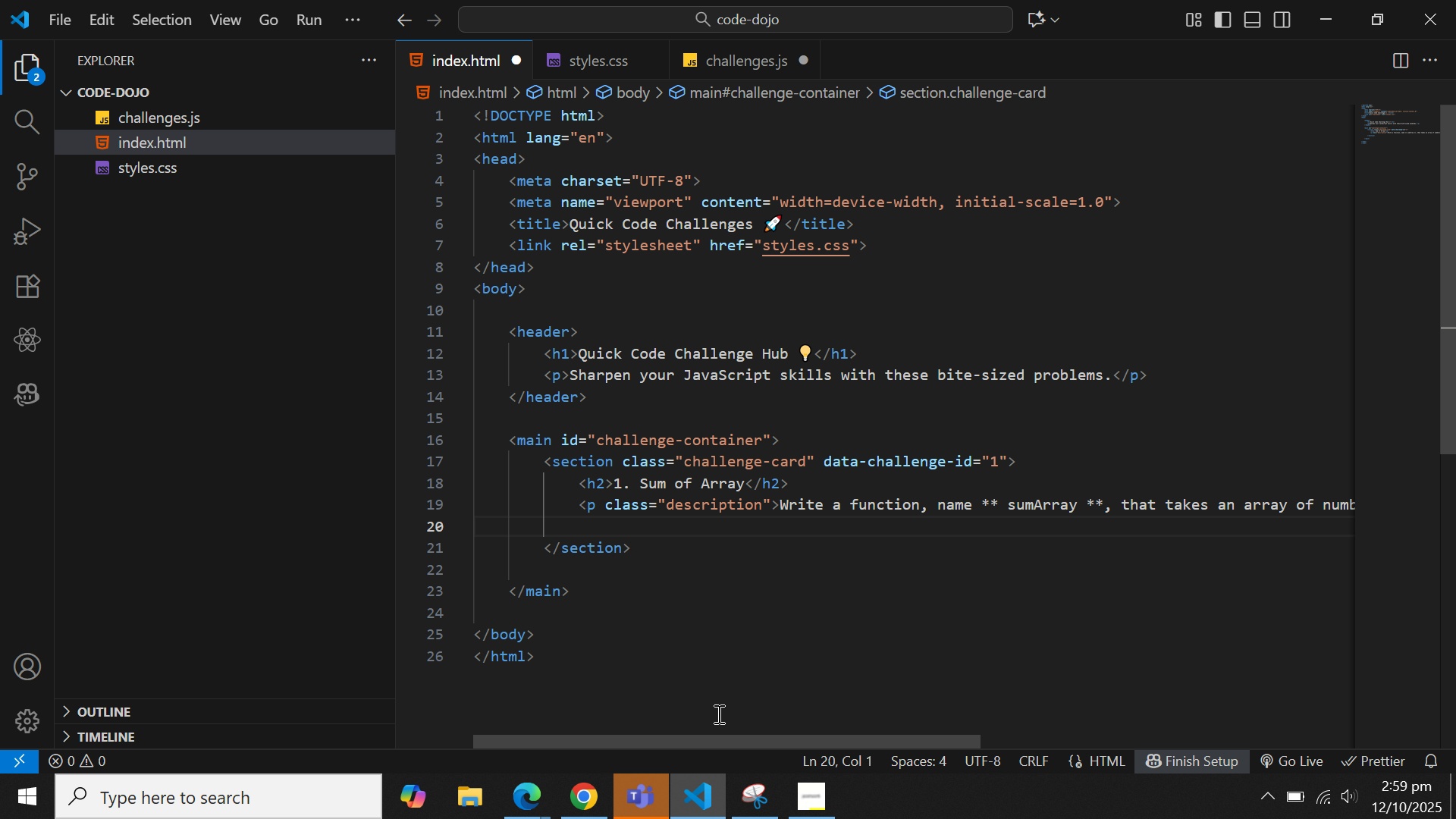 
key(ArrowLeft)
 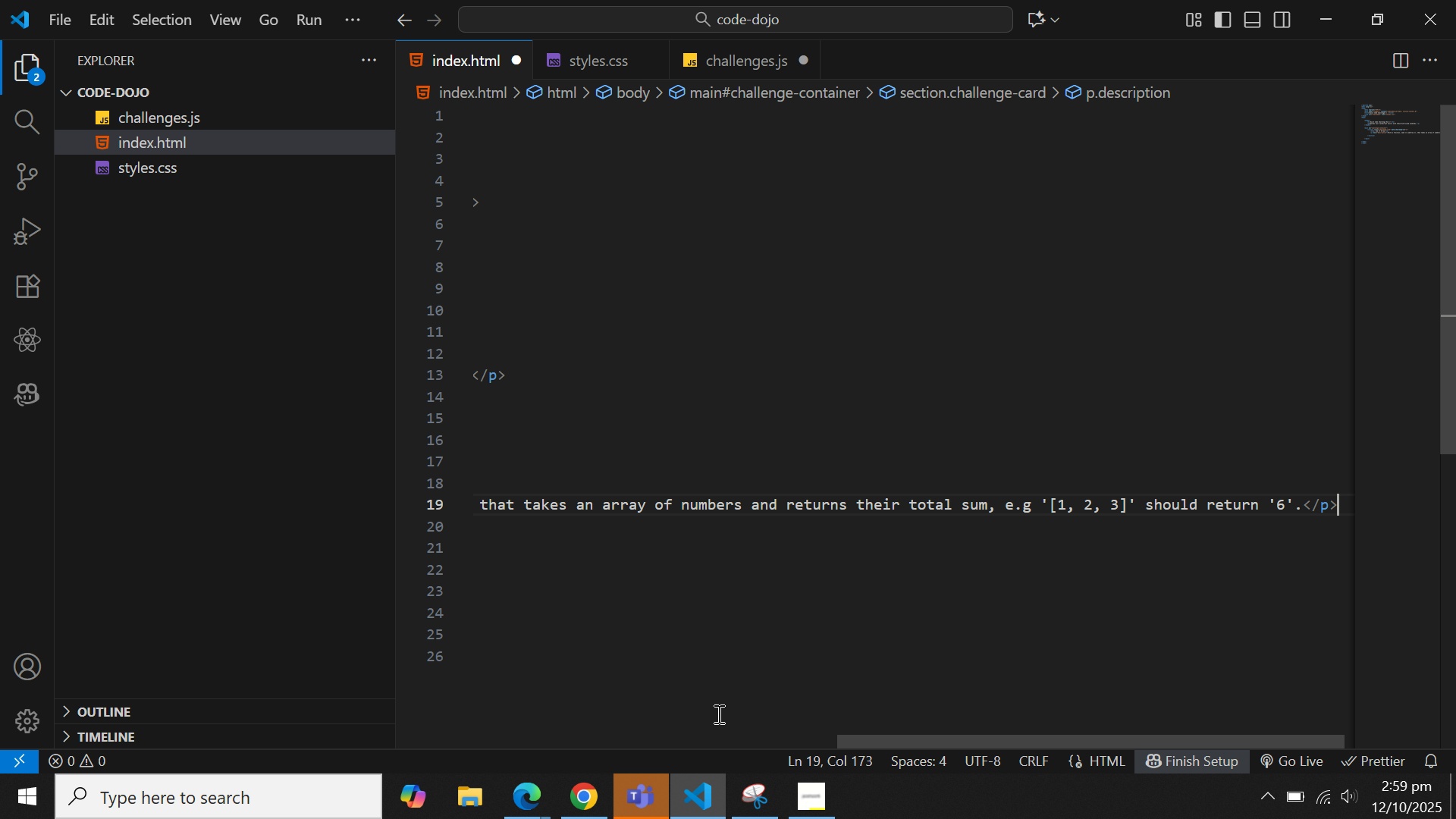 
key(ArrowLeft)
 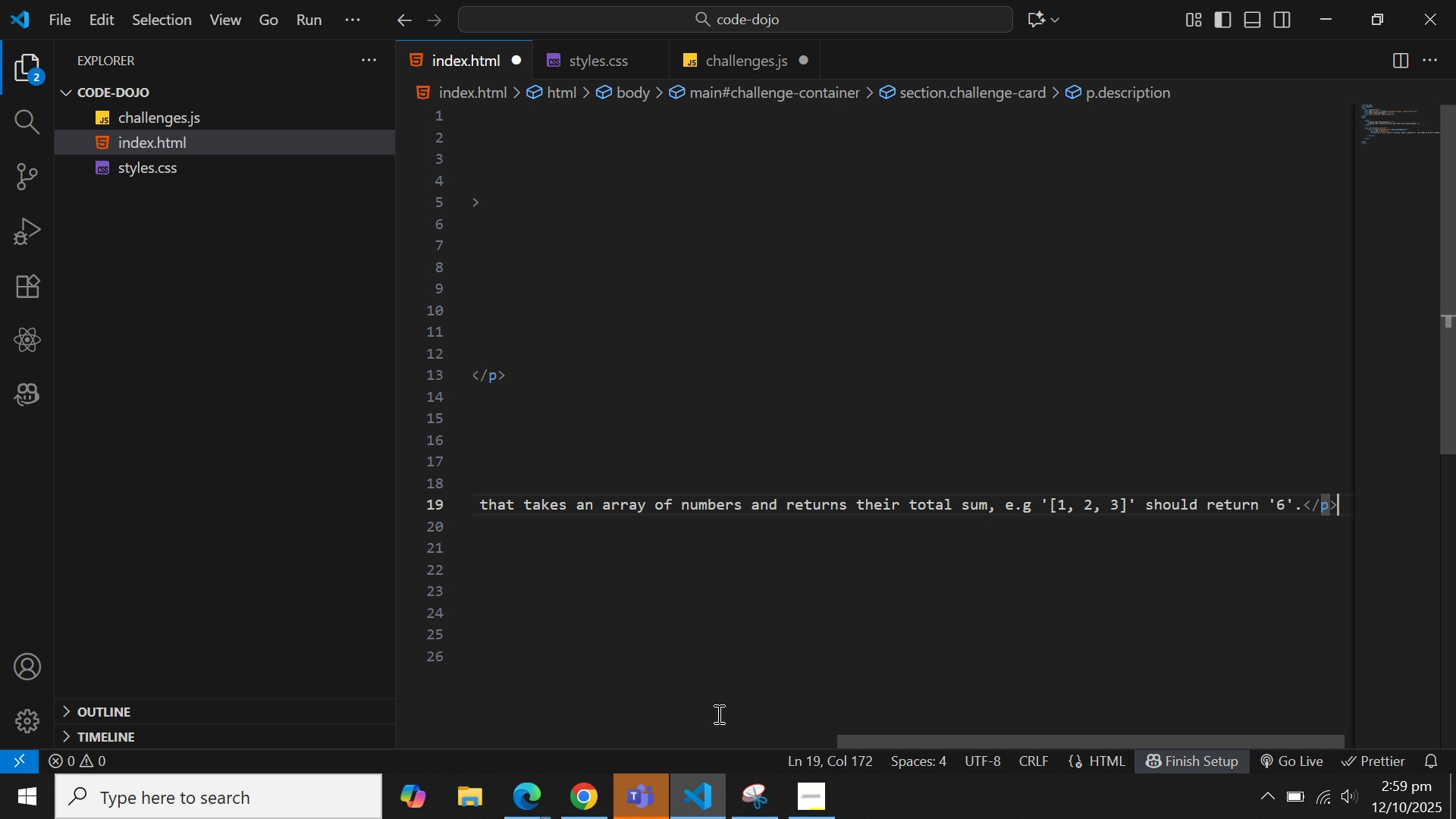 
key(ArrowRight)
 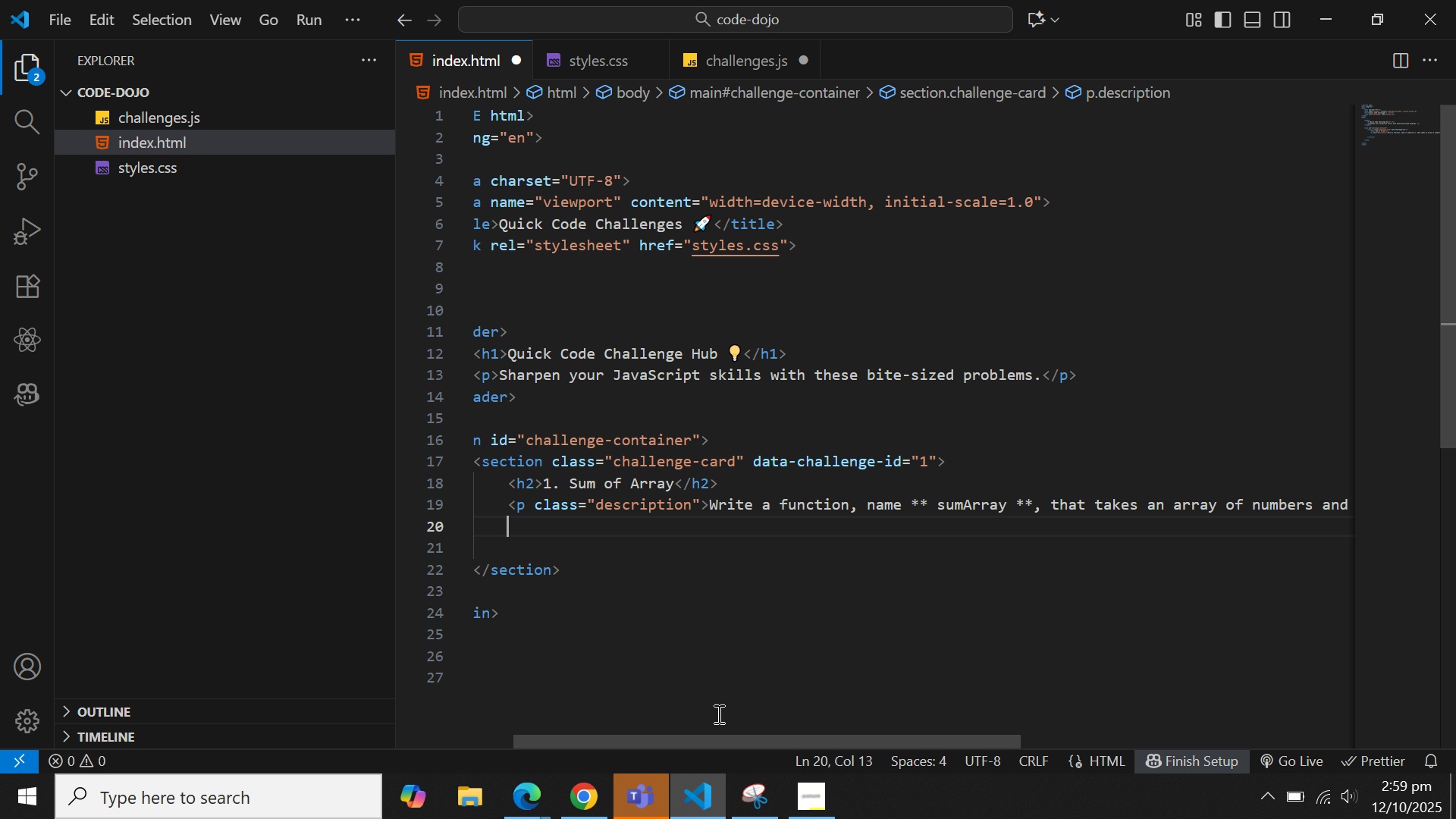 
key(Enter)
 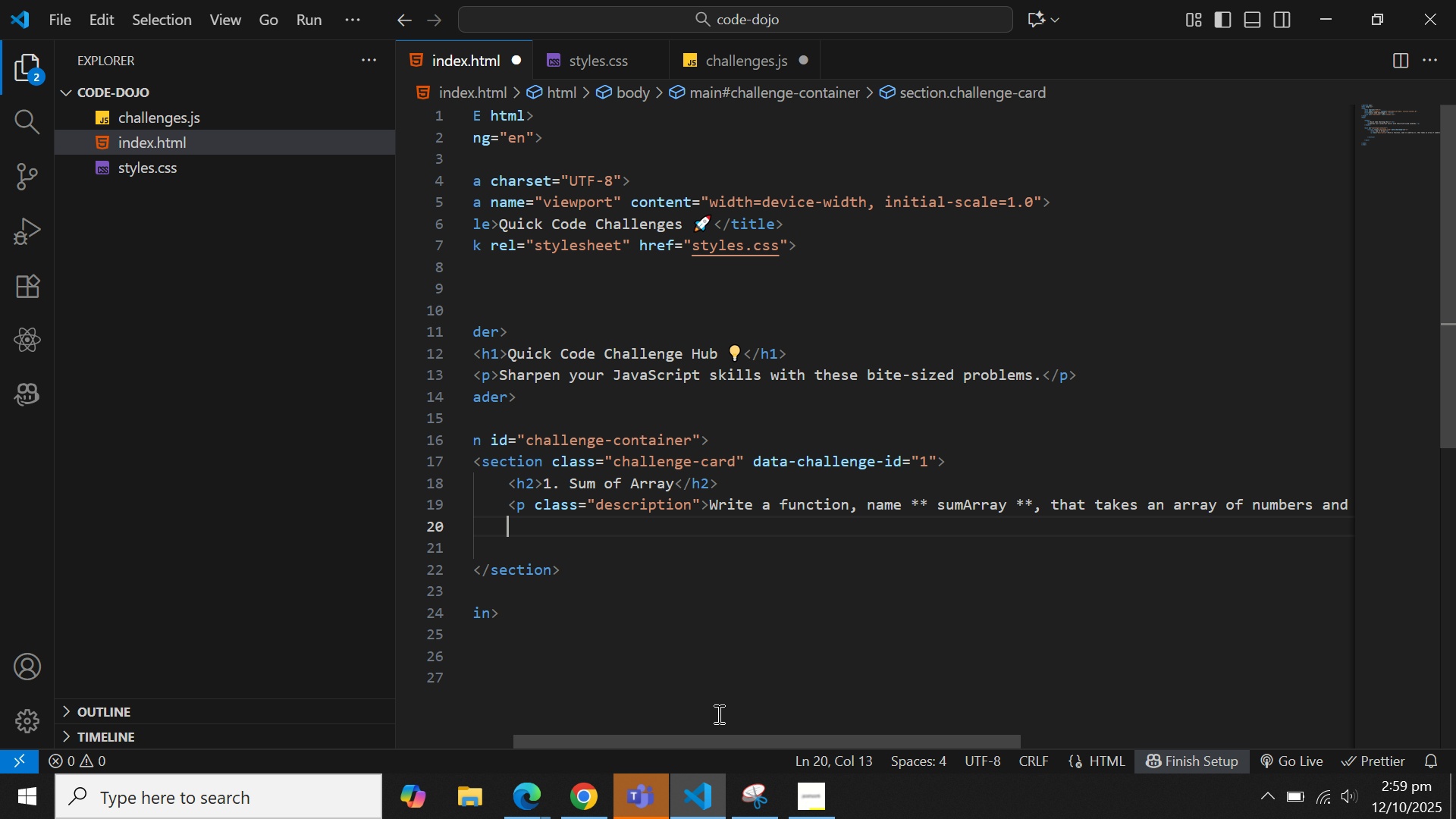 
type(<TEXT)
 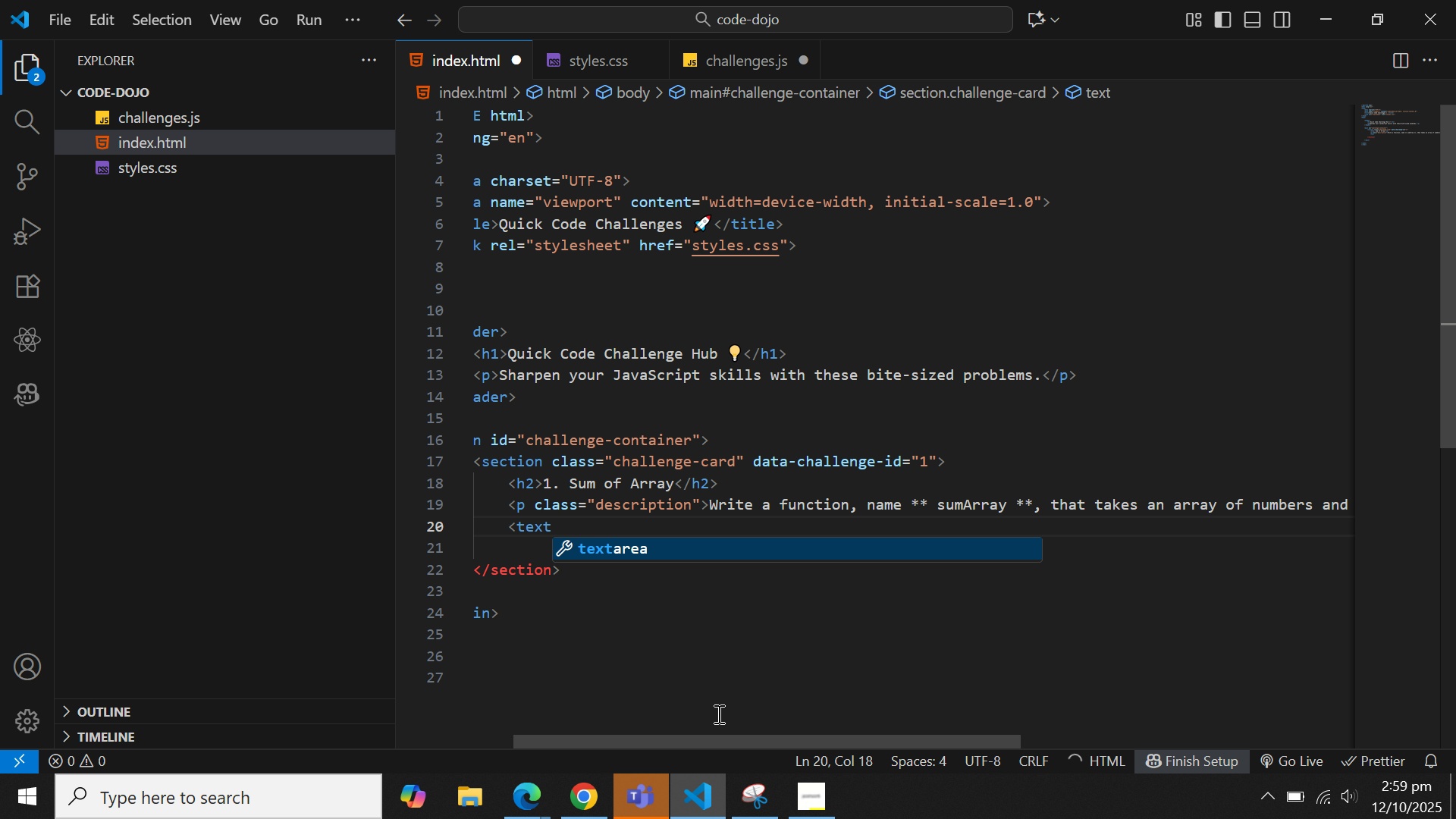 
key(Shift+Enter)
 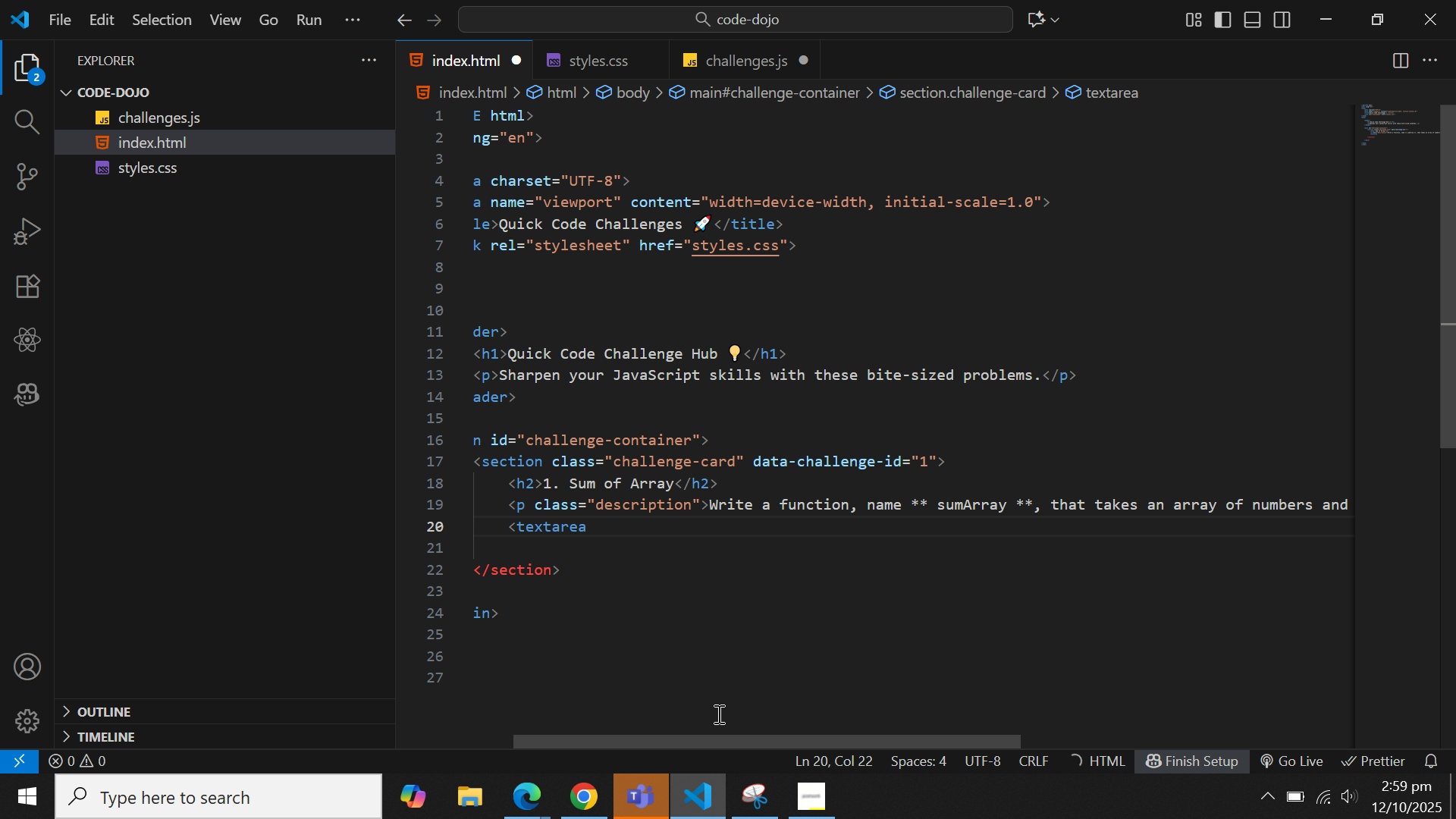 
hold_key(key=ShiftLeft, duration=0.44)
 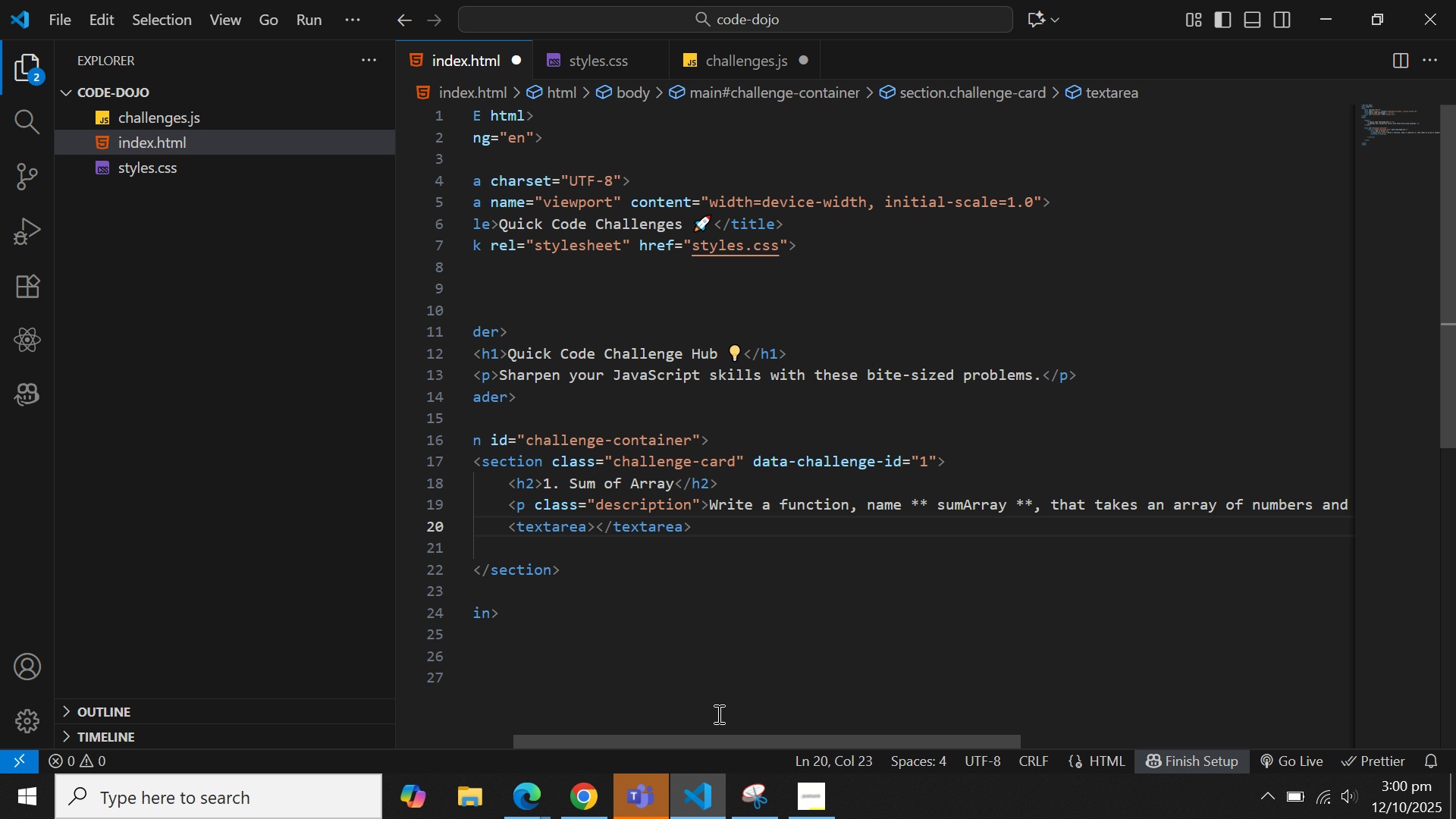 
wait(6.76)
 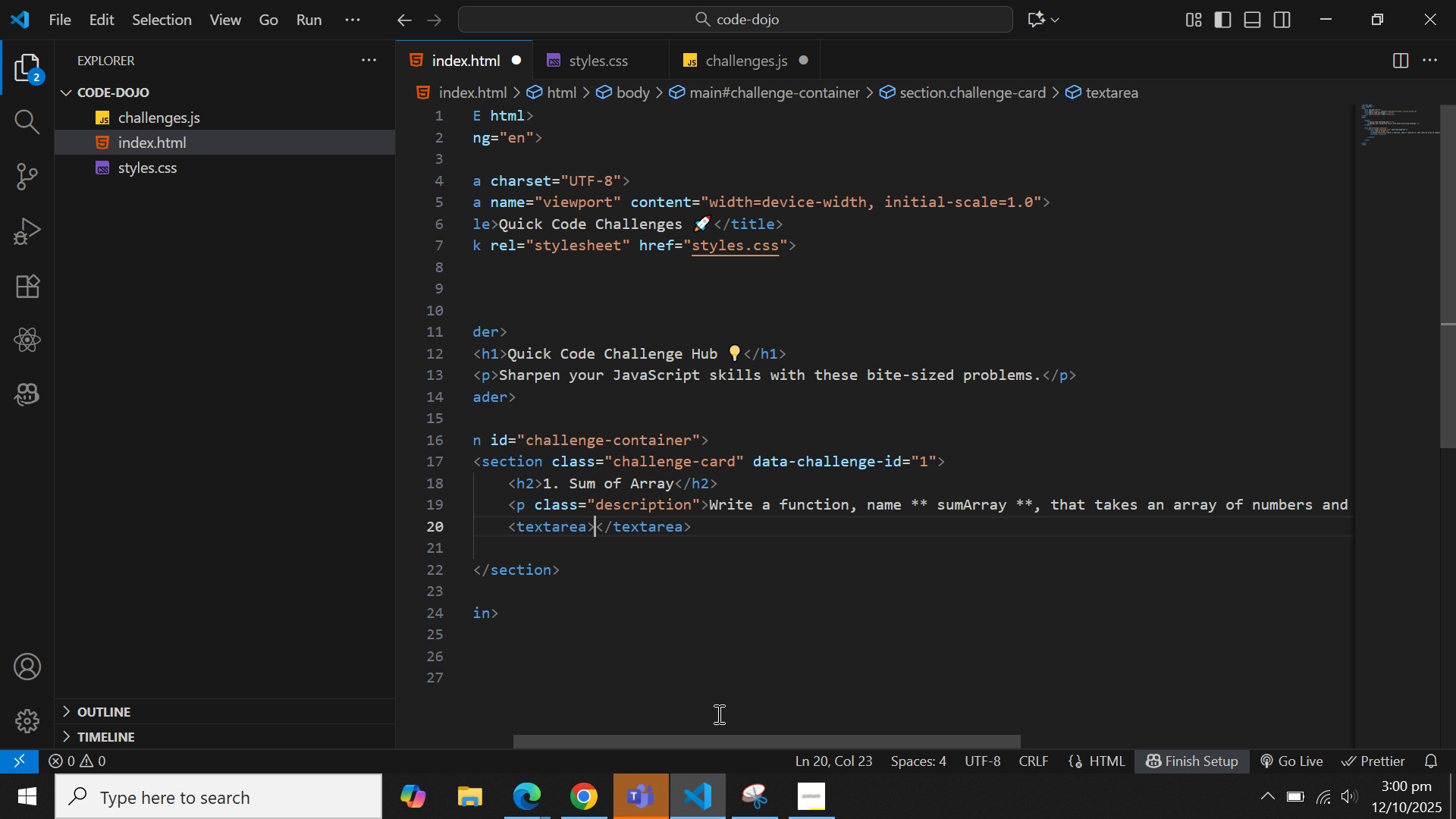 
key(ArrowLeft)
 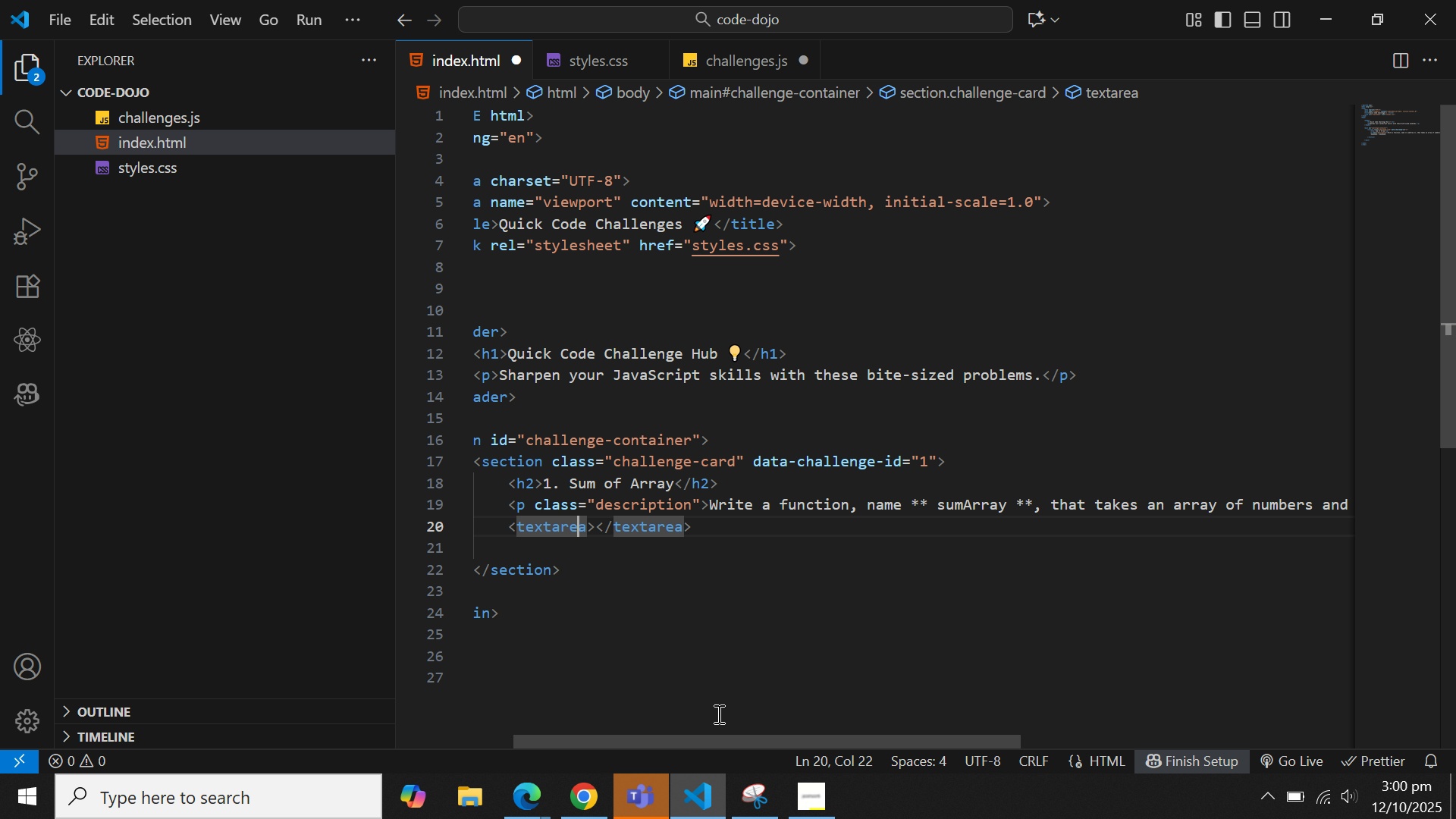 
key(ArrowLeft)
 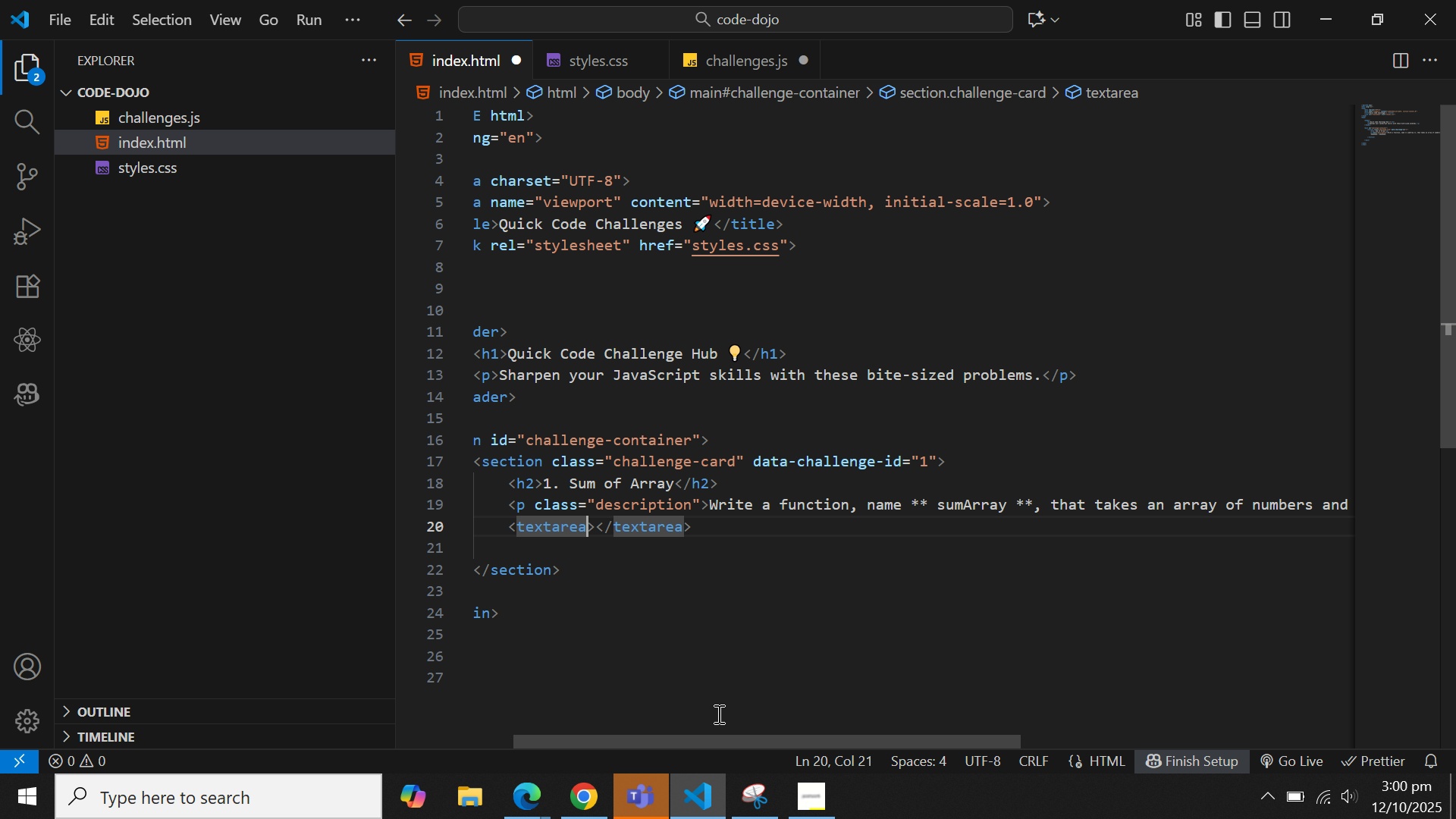 
key(ArrowRight)
 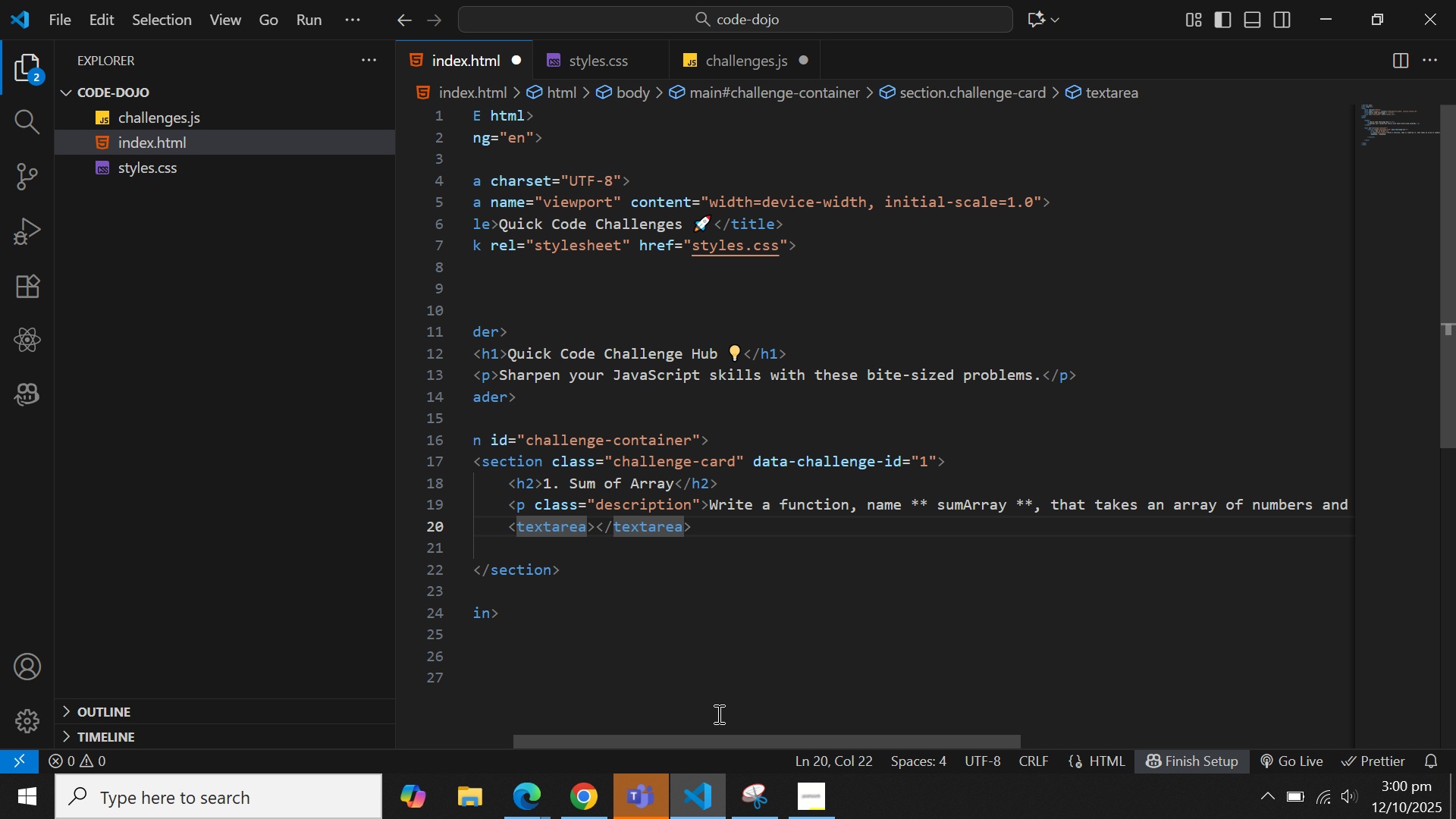 
type( id )
key(Backspace)
type(=)
 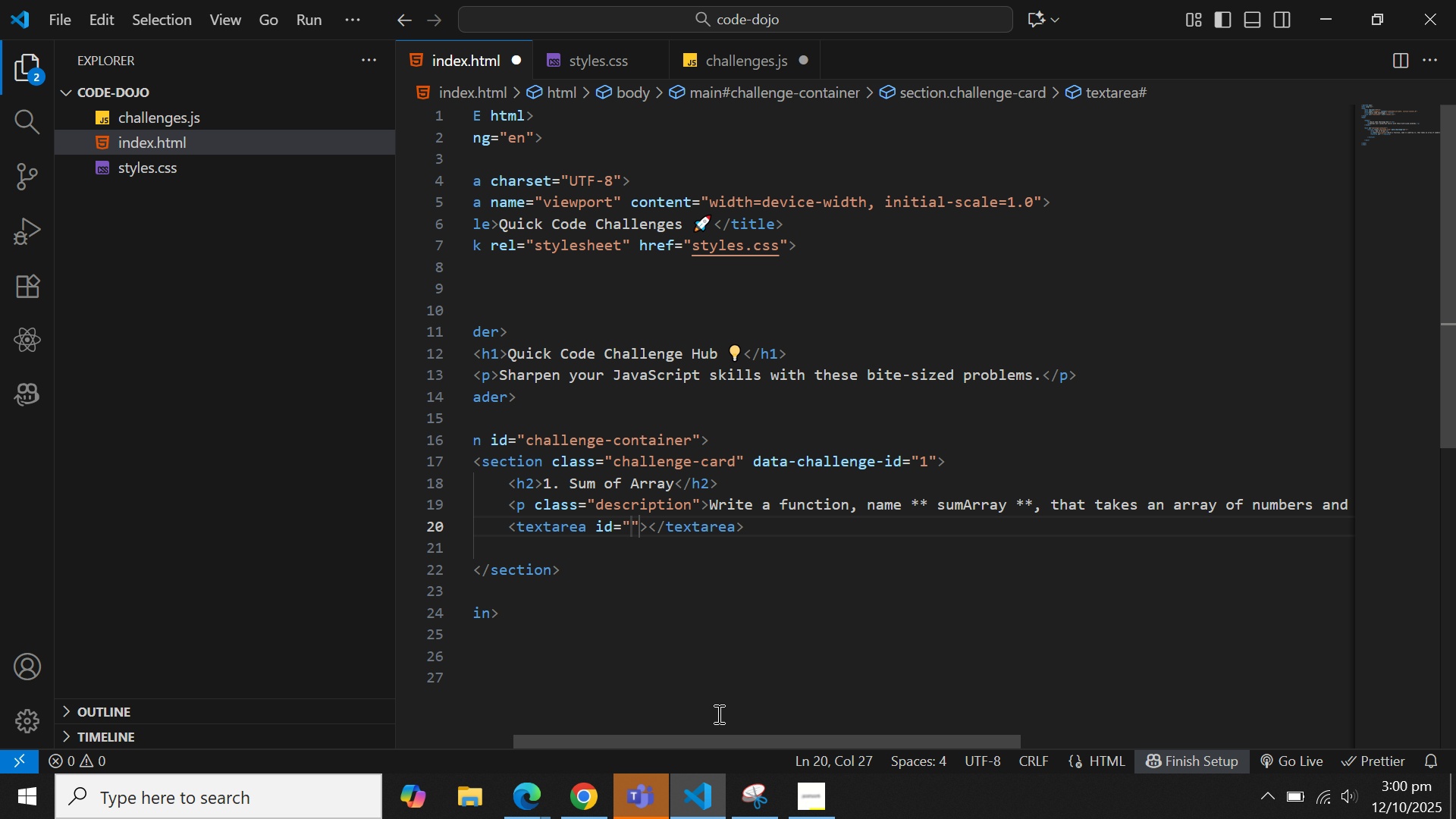 
type(code-input1)
 